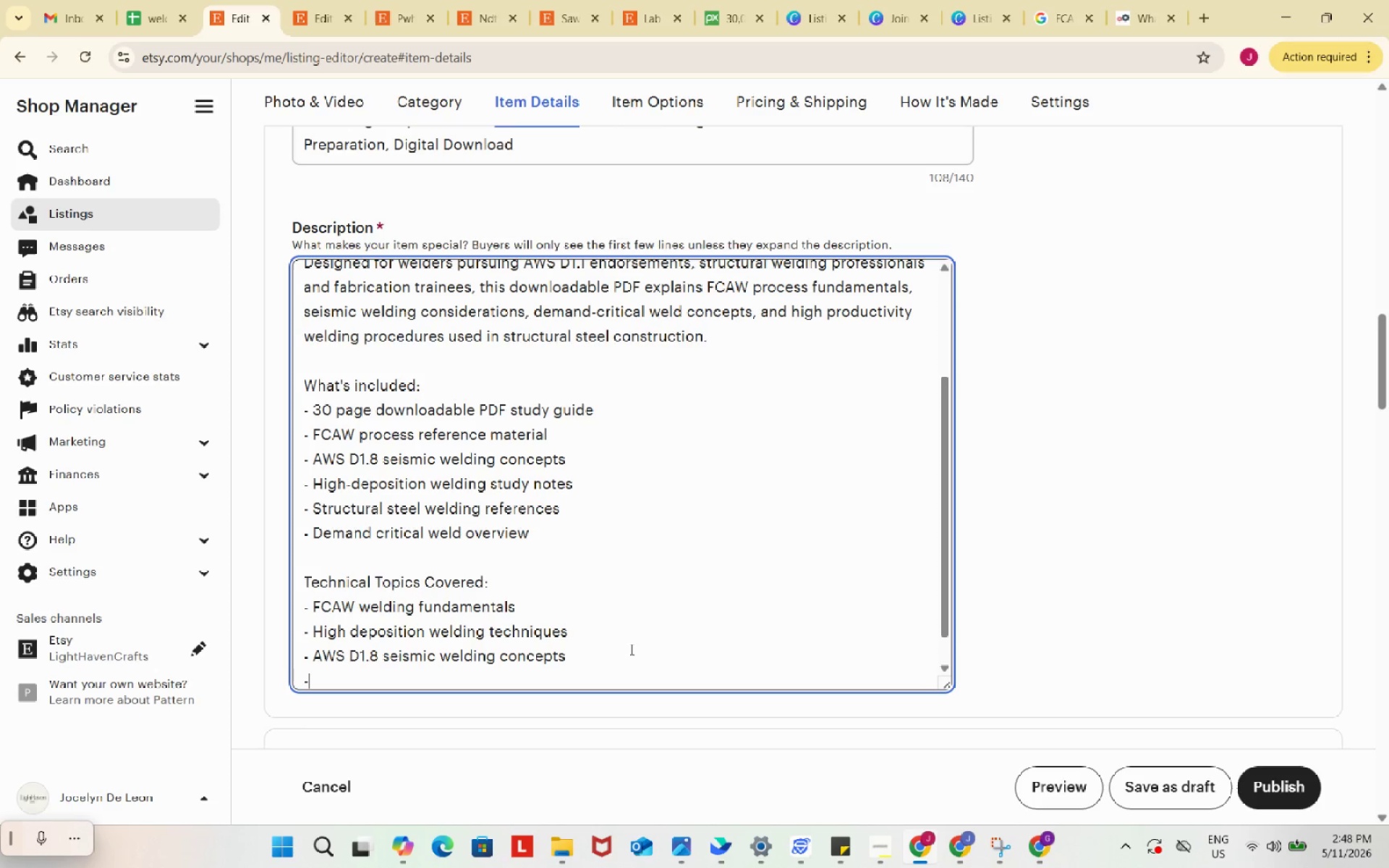 
type(-S)
key(Backspace)
type( Self-shielded FCAW (FCAW-S))
 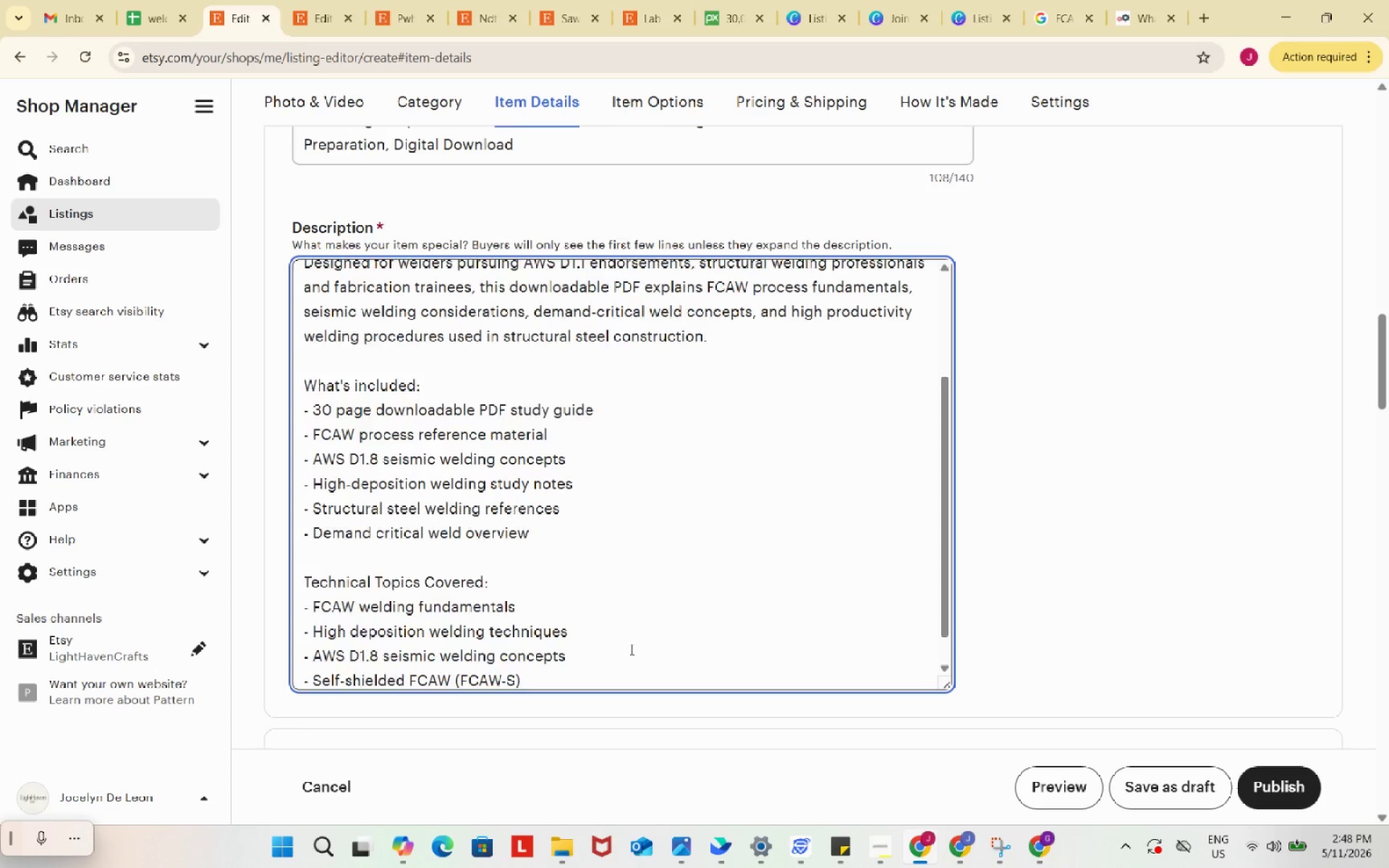 
key(Enter)
 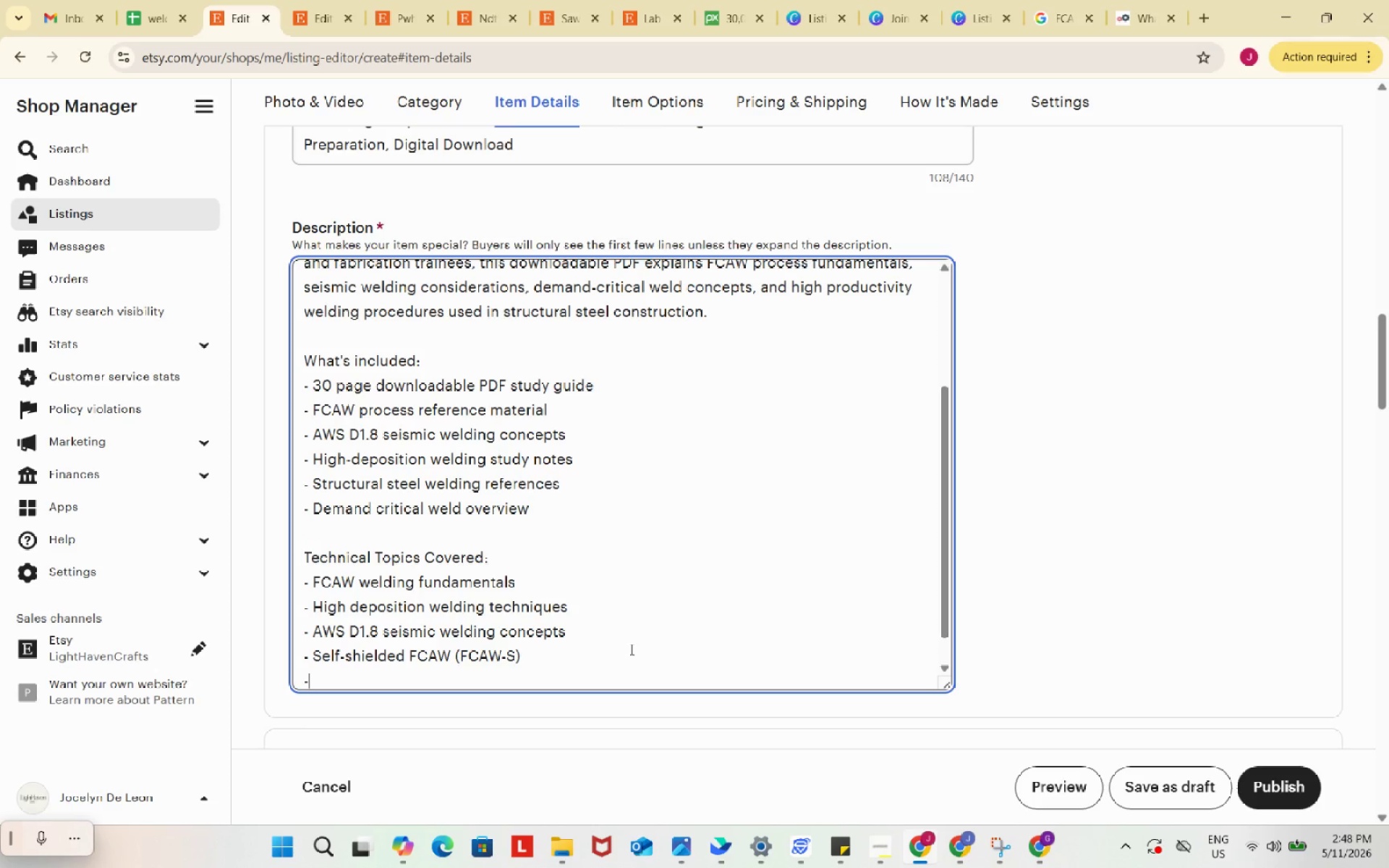 
type(- F)
key(Backspace)
type(Gas-shielded FCAW (FCAW-1g)
key(Backspace)
key(Backspace)
type(G))
 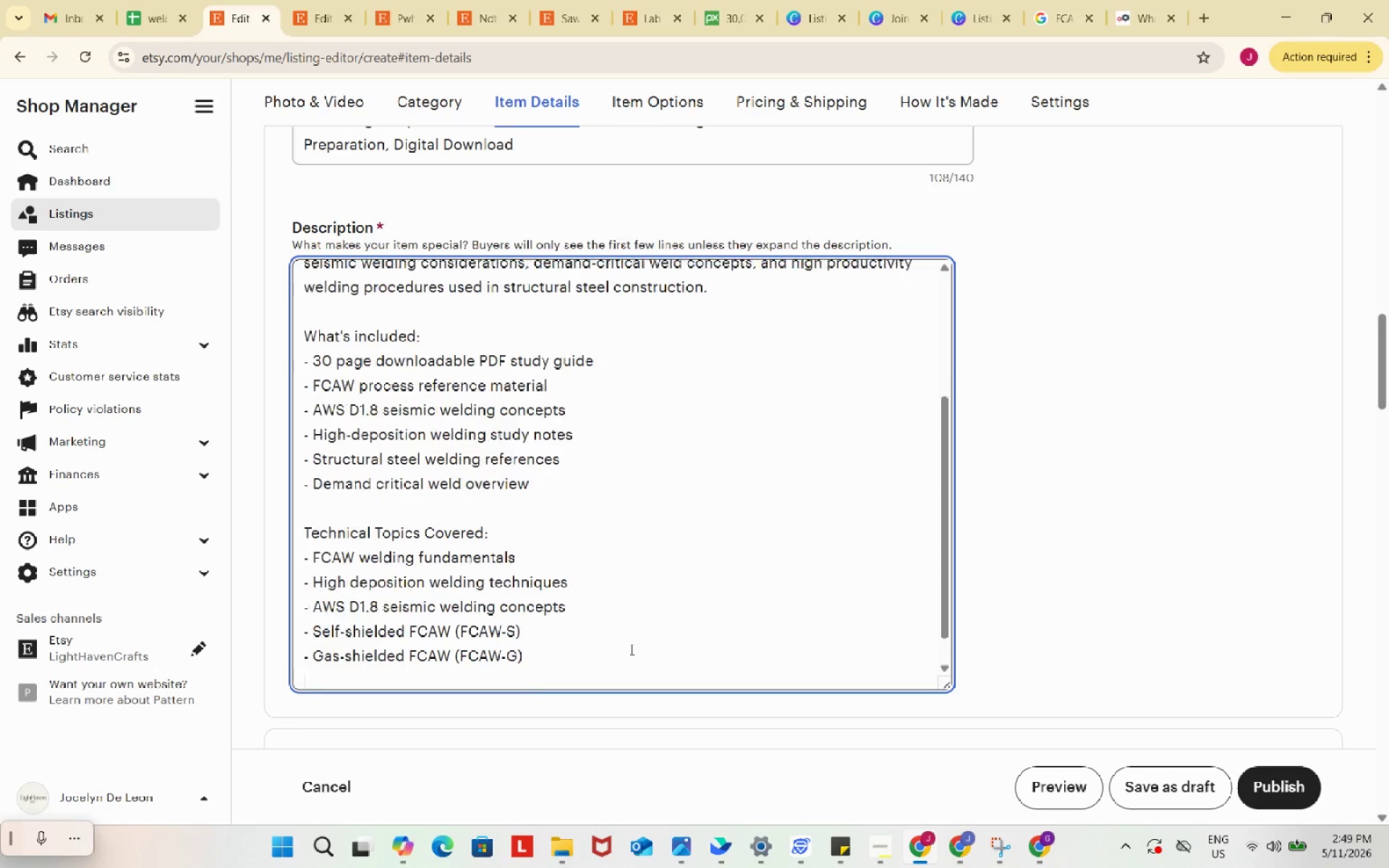 
 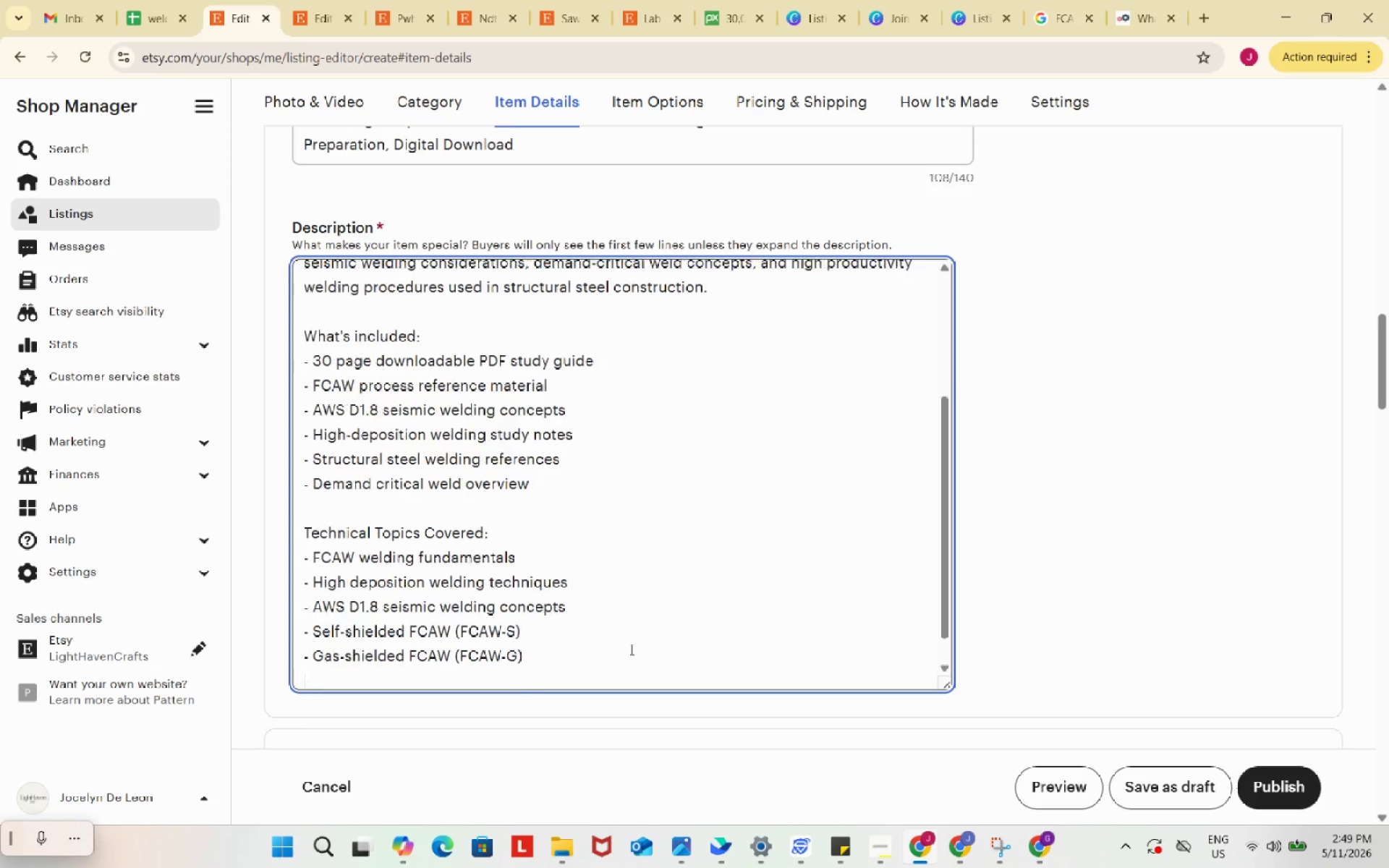 
key(Enter)
 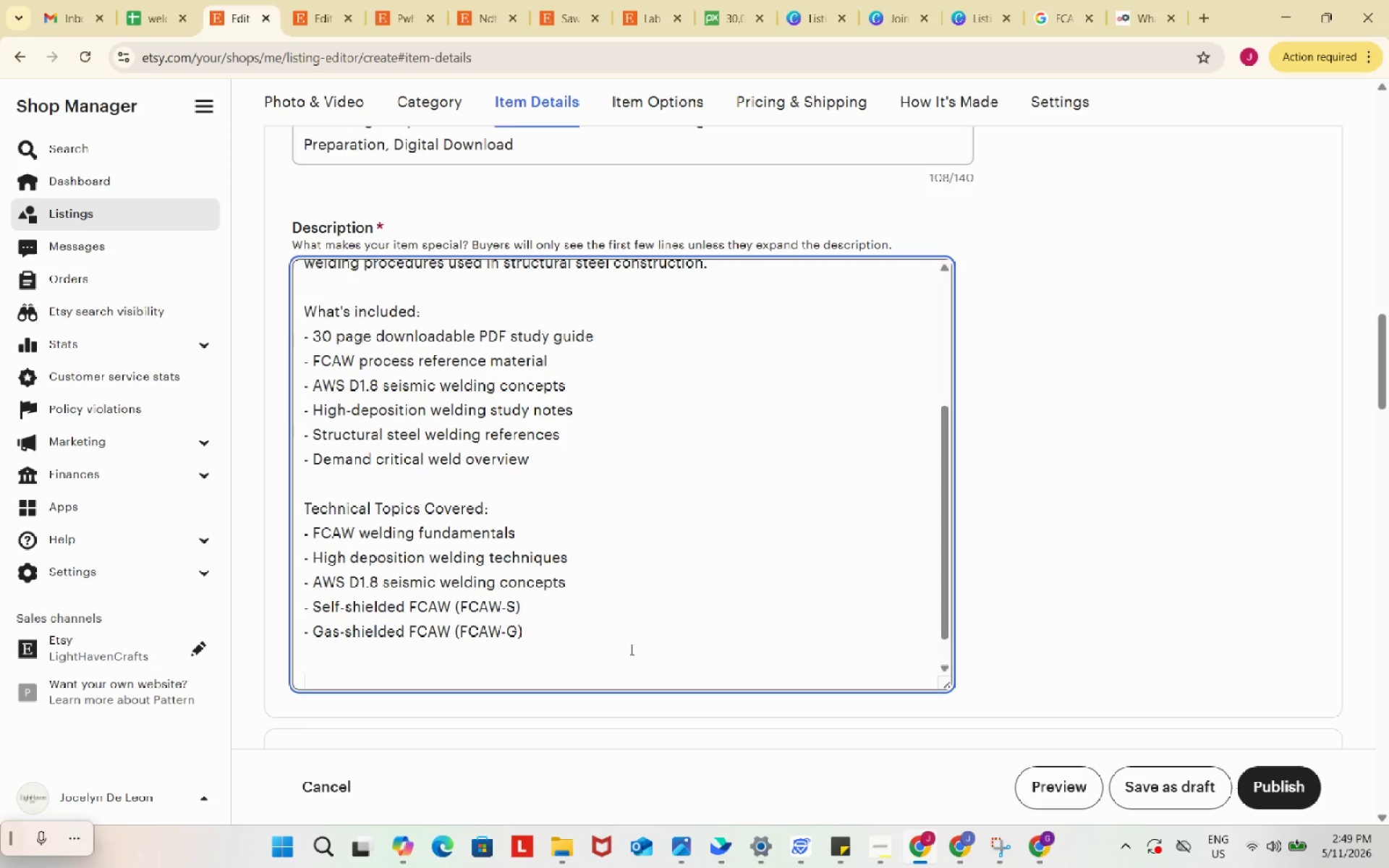 
key(Enter)
 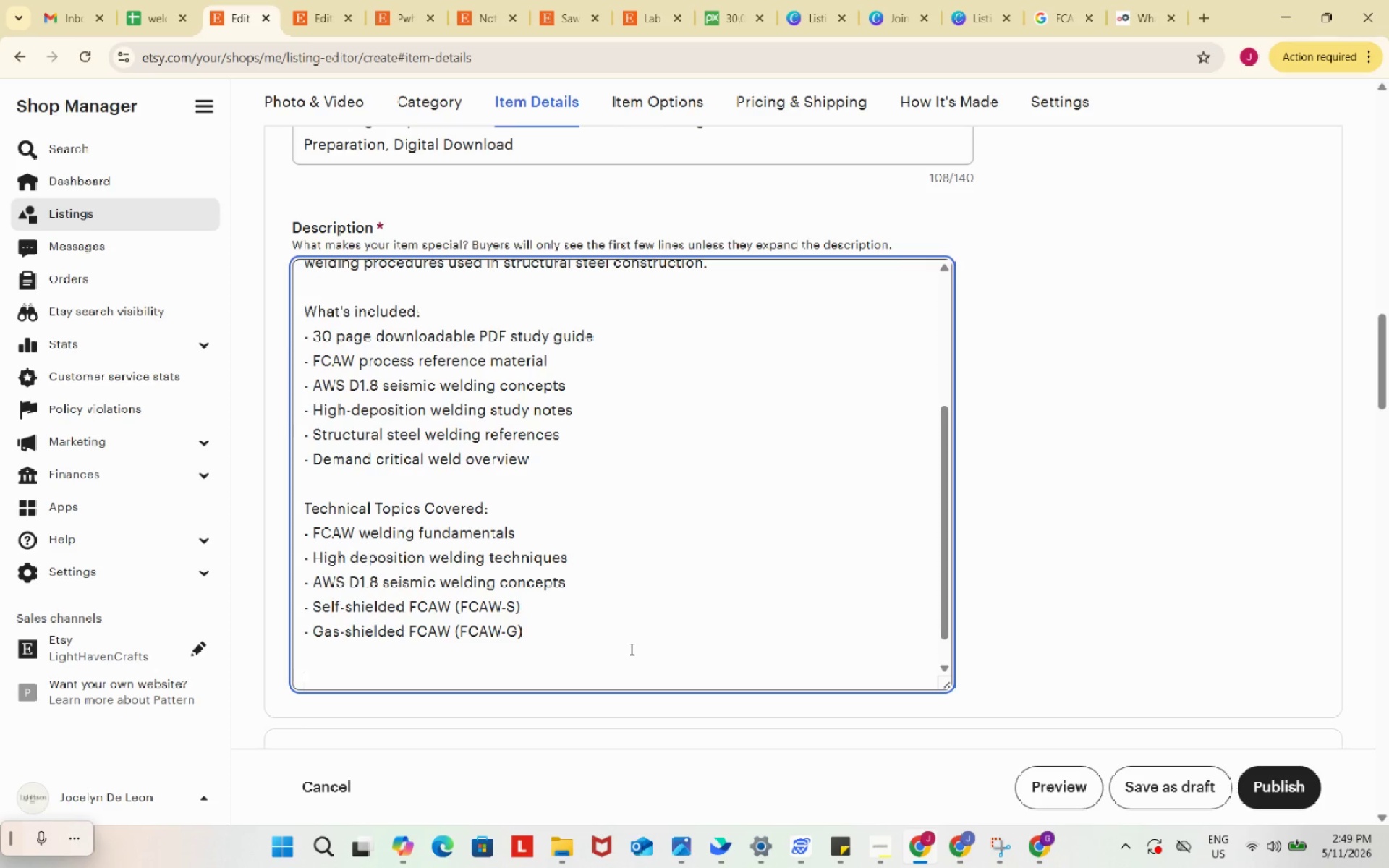 
key(ArrowUp)
 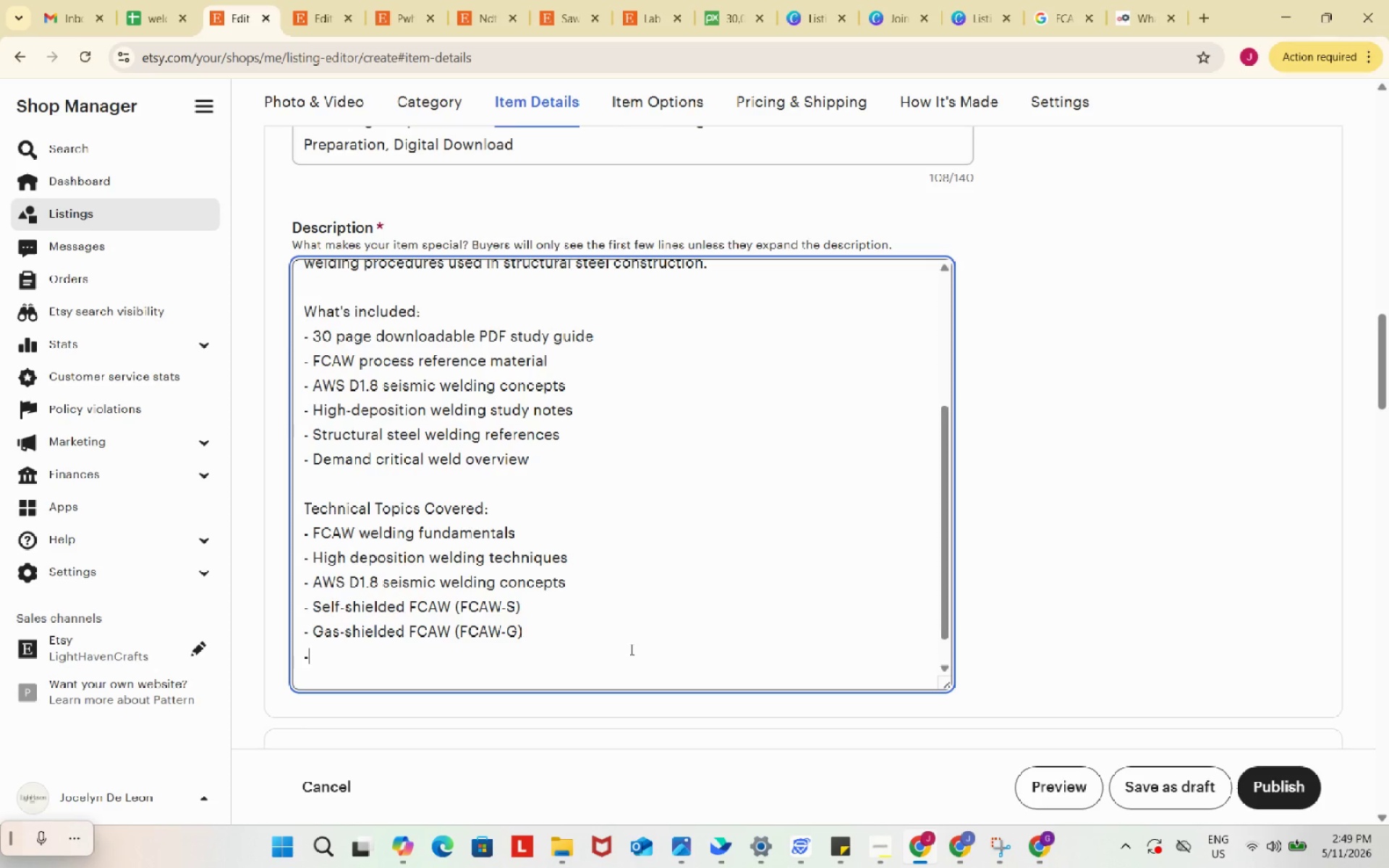 
key(NumpadSubtract)
 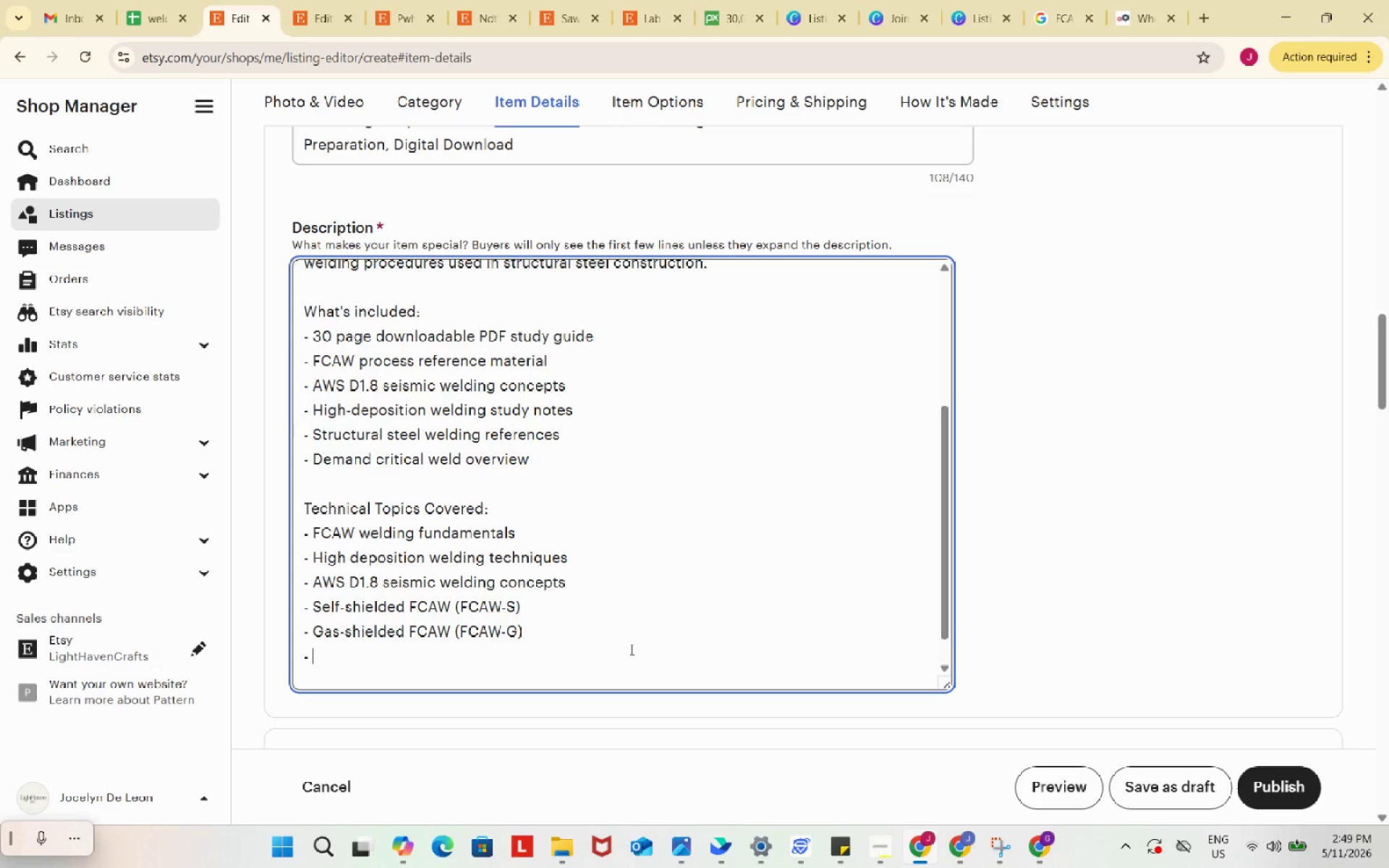 
key(Space)
 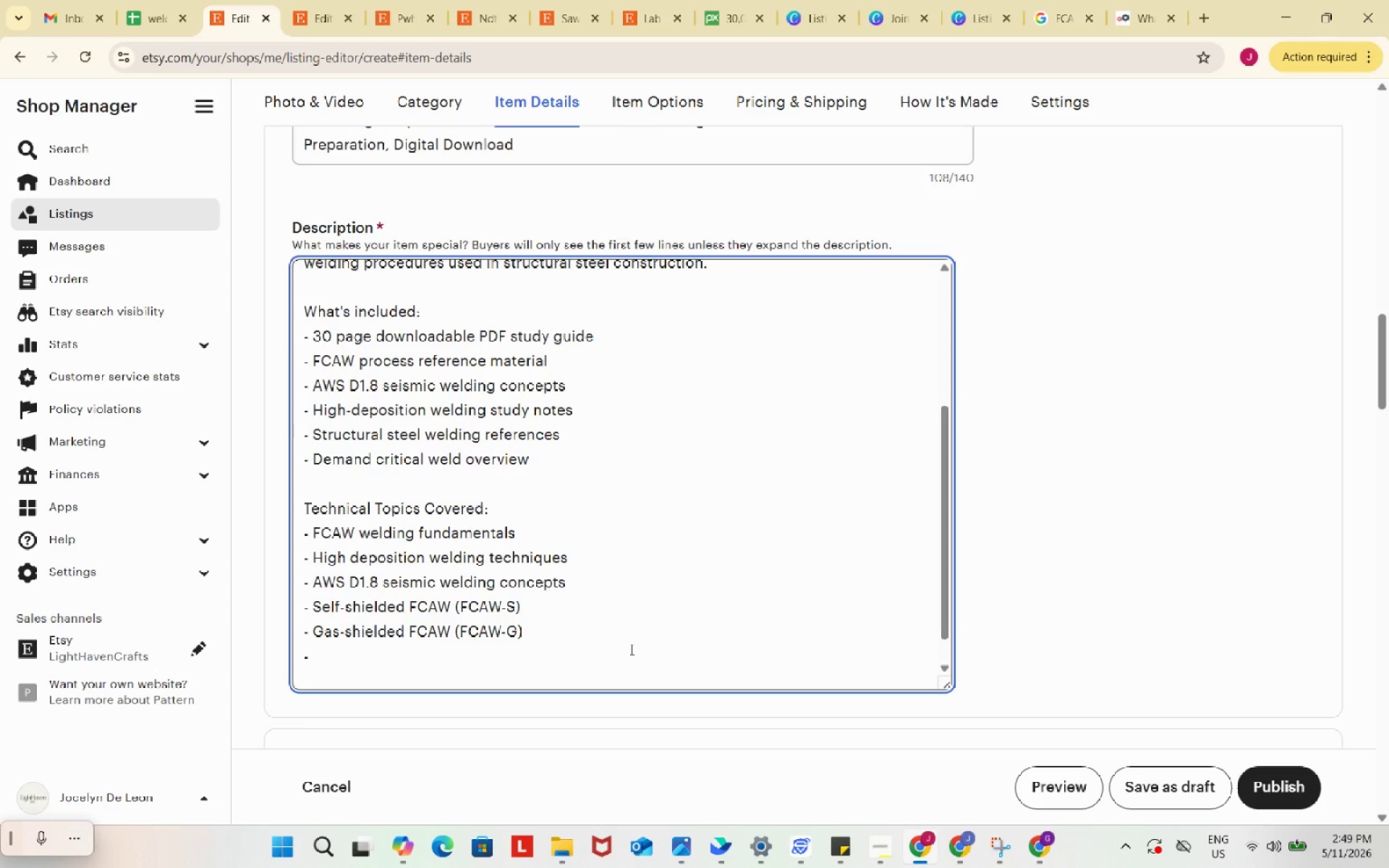 
hold_key(key=ShiftRight, duration=0.39)
 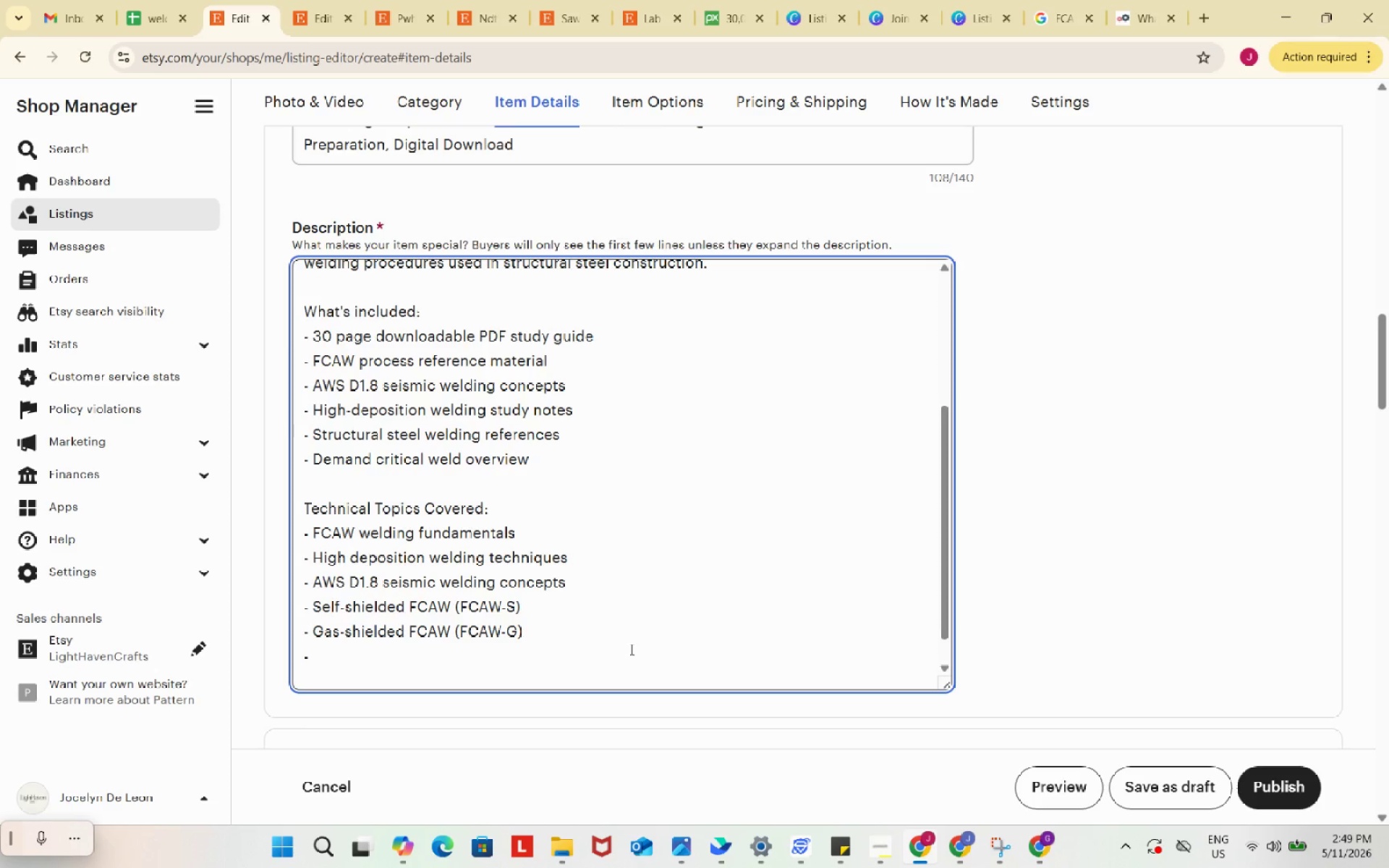 
type(Heat input control)
 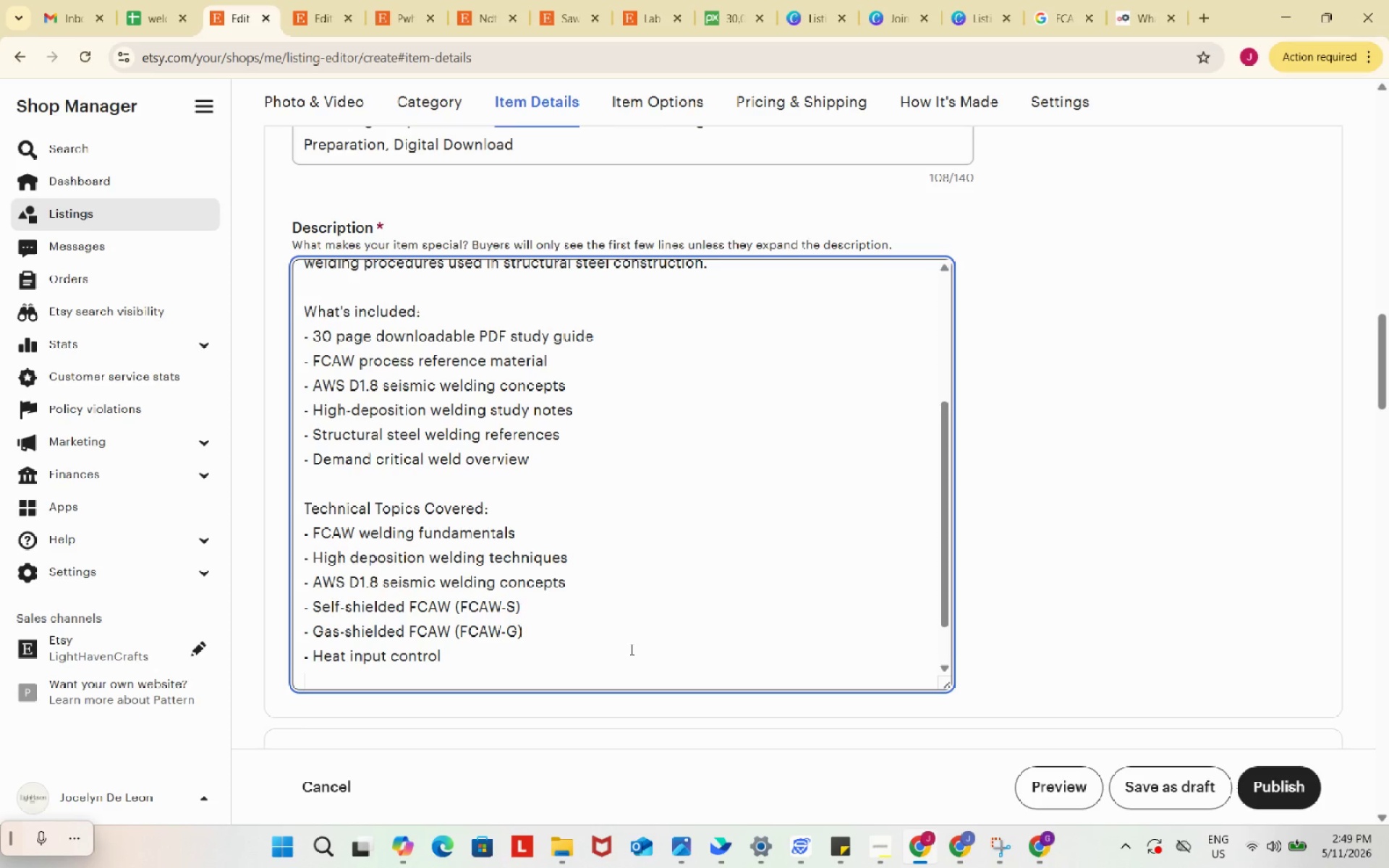 
key(Enter)
 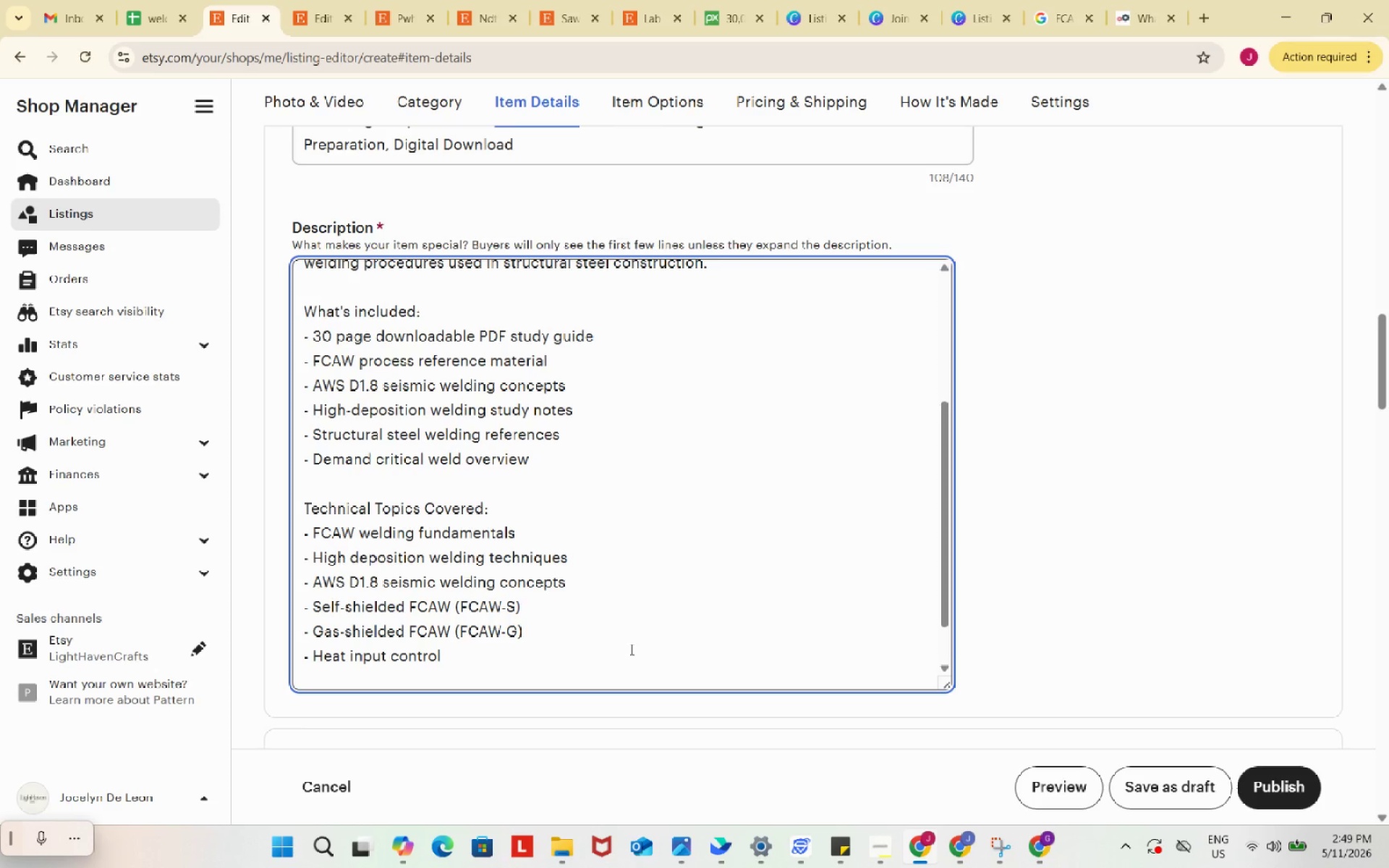 
type(- Weld sequen)
 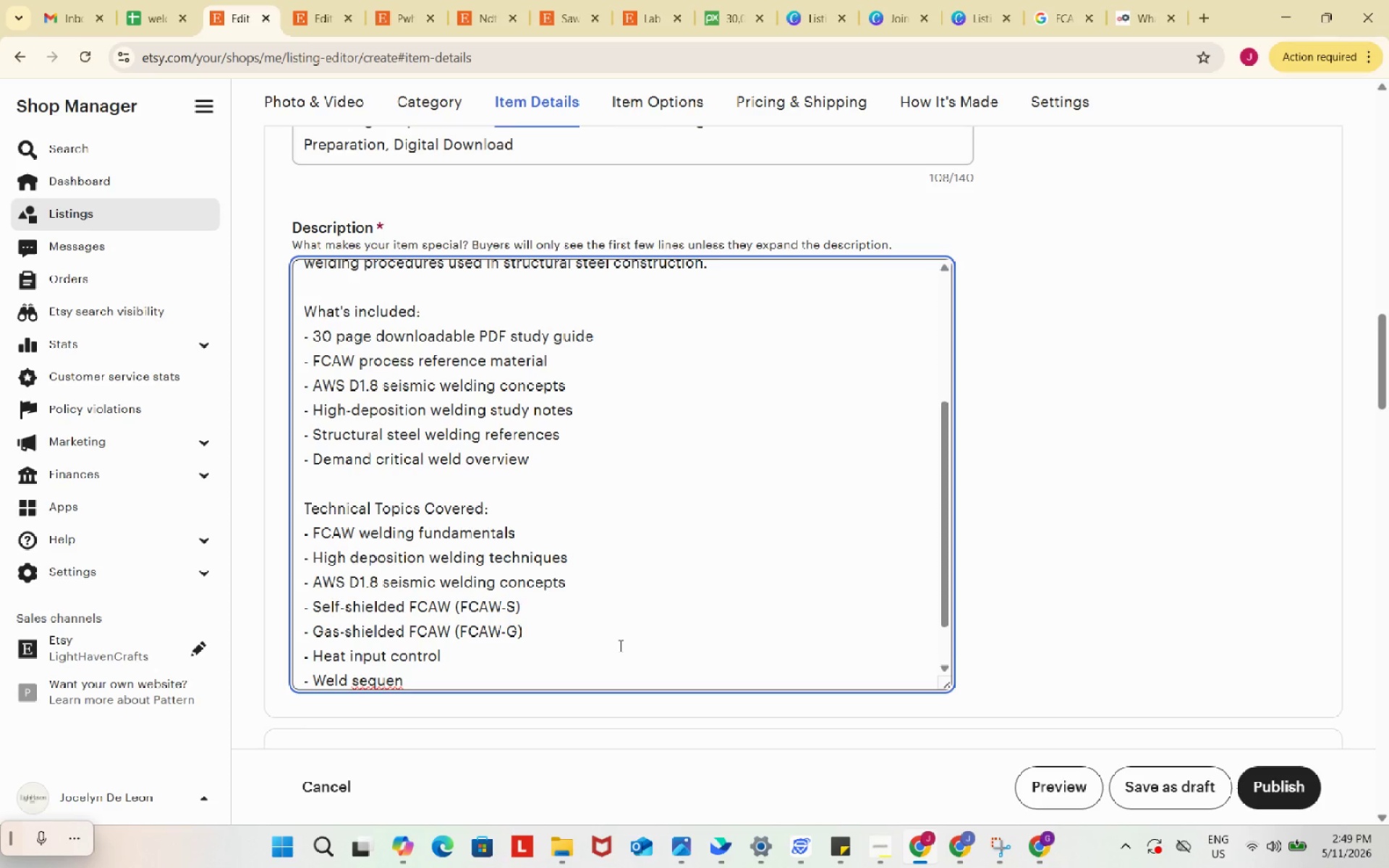 
wait(8.95)
 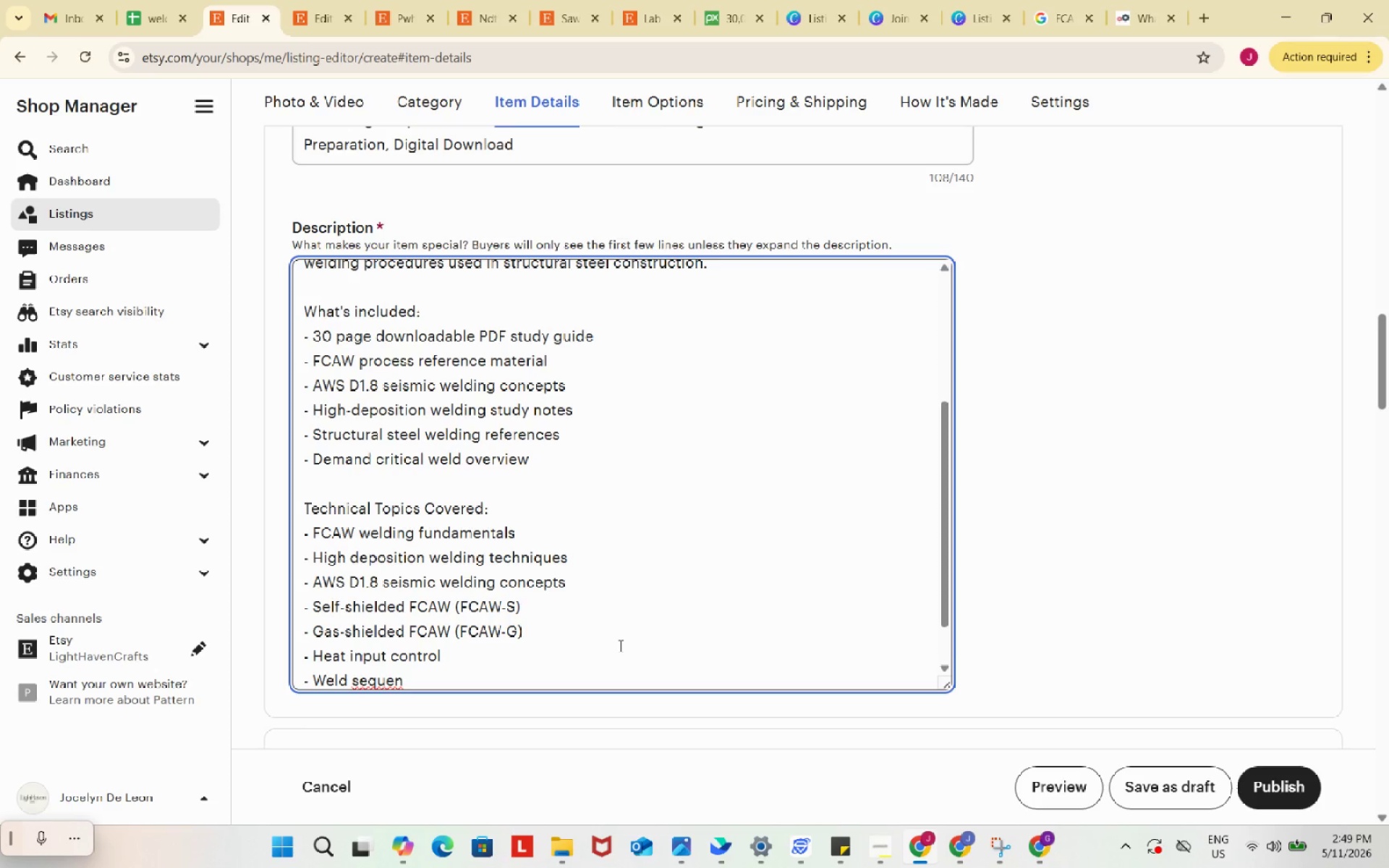 
type(ce procedure)
 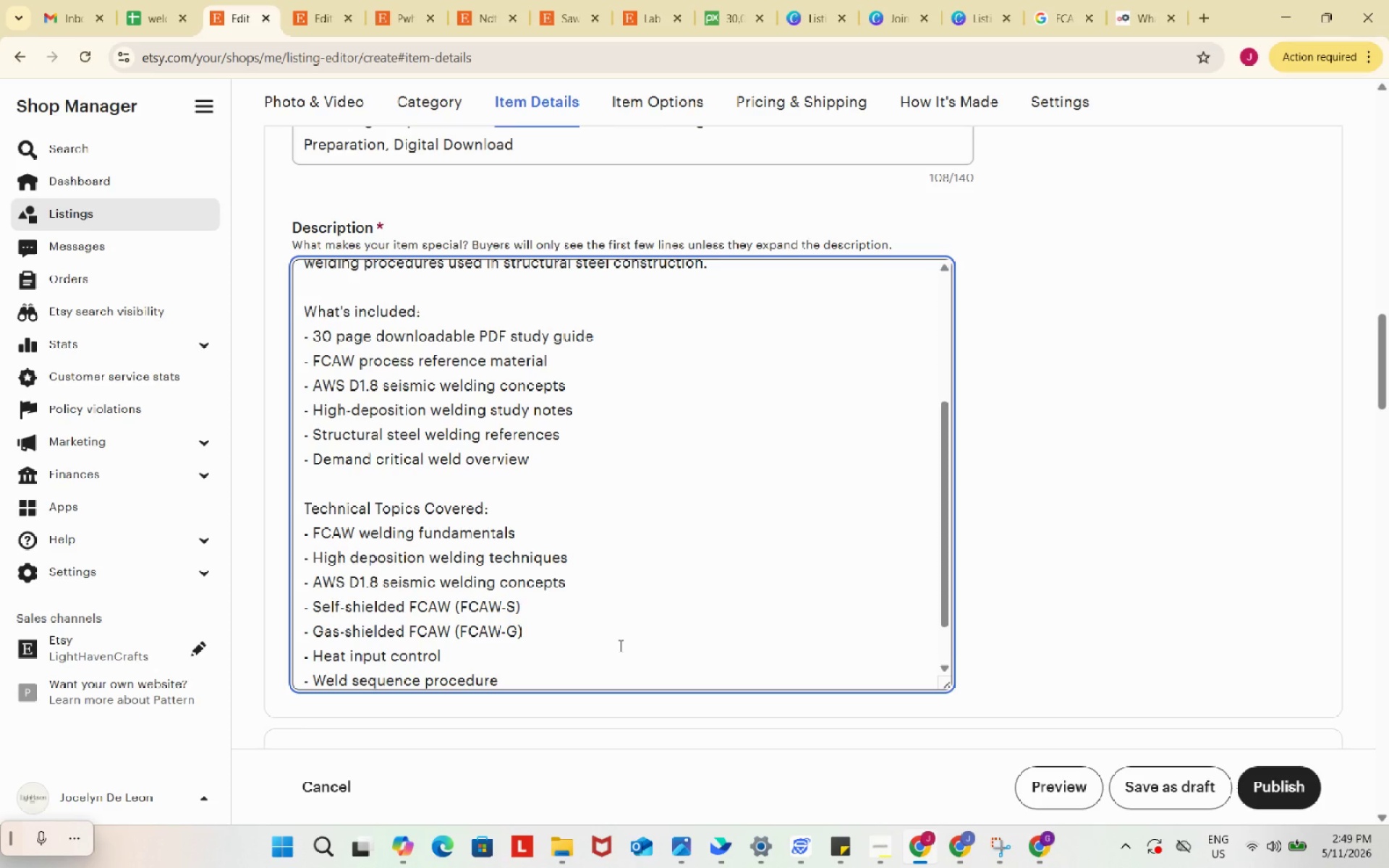 
key(S)
 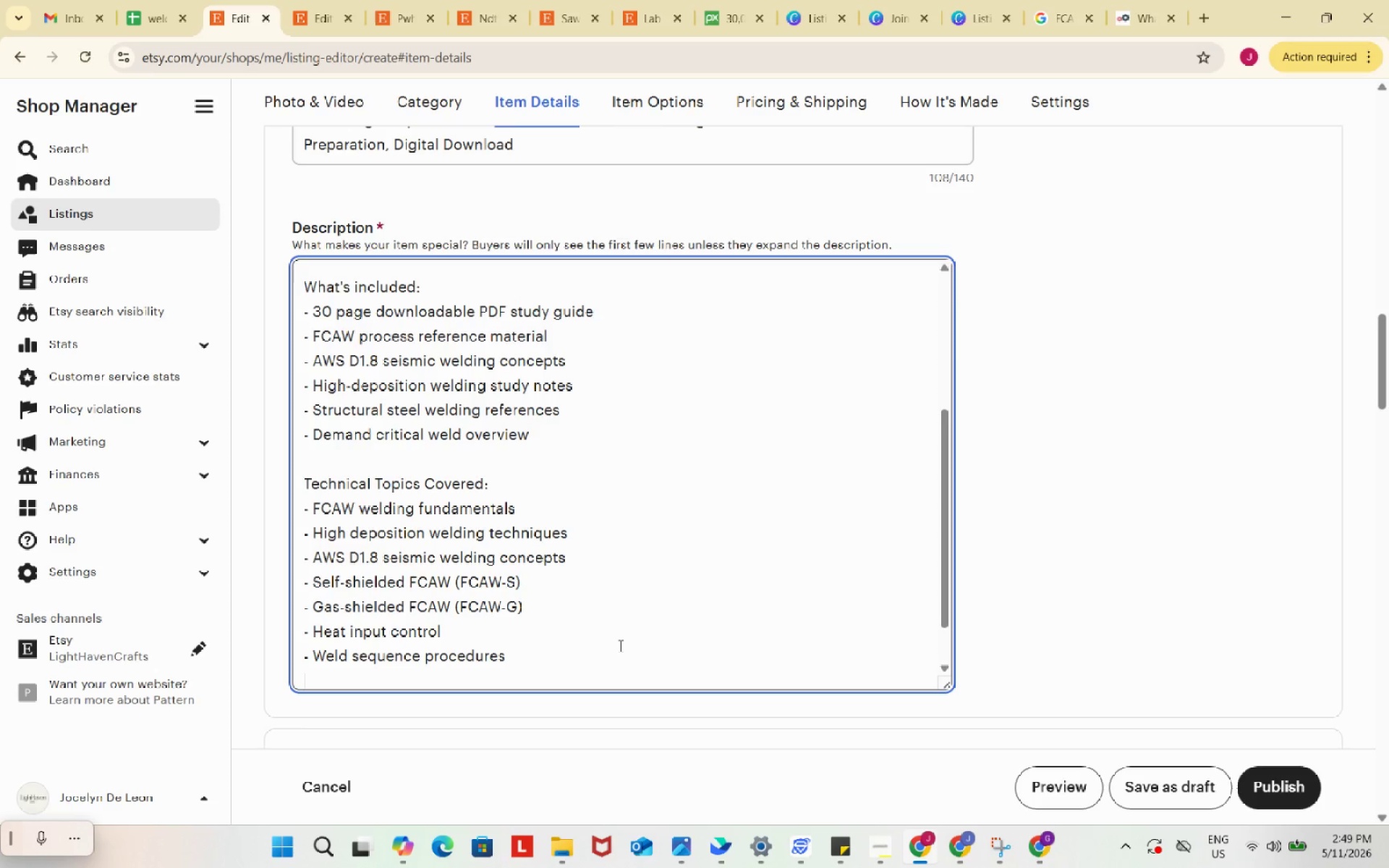 
key(Enter)
 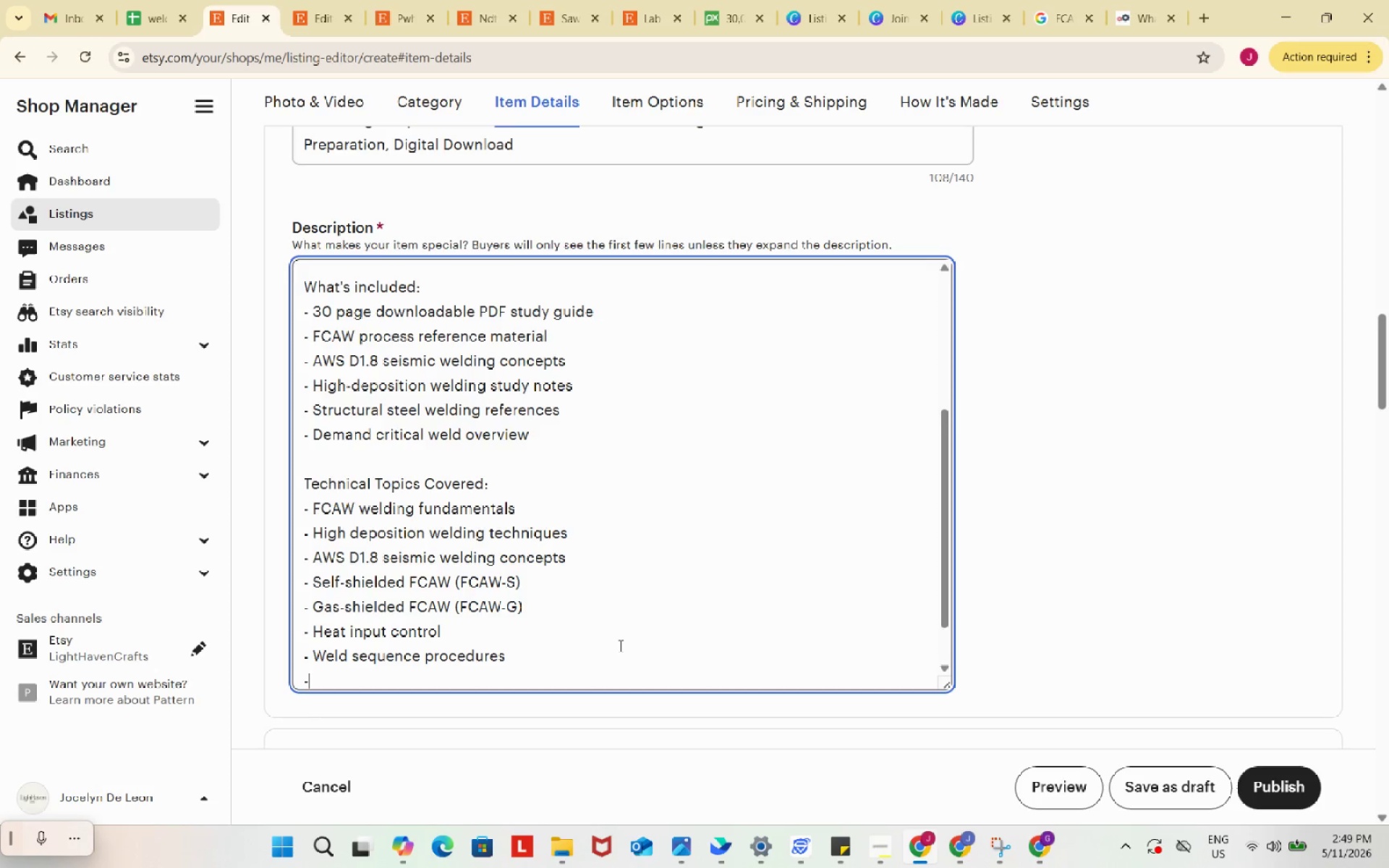 
type(-Slag includ)
key(Backspace)
type(sion prevention)
 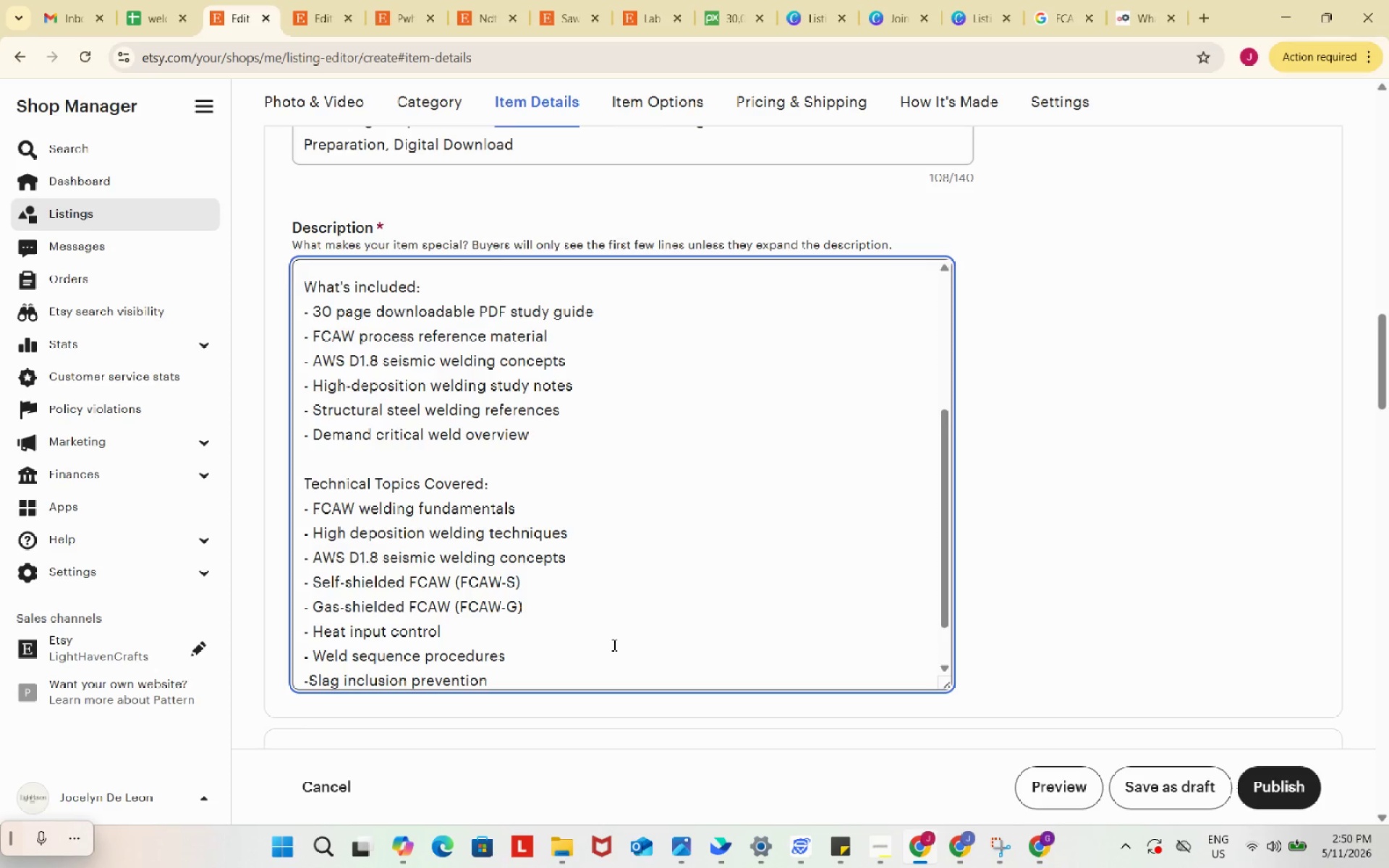 
key(Enter)
 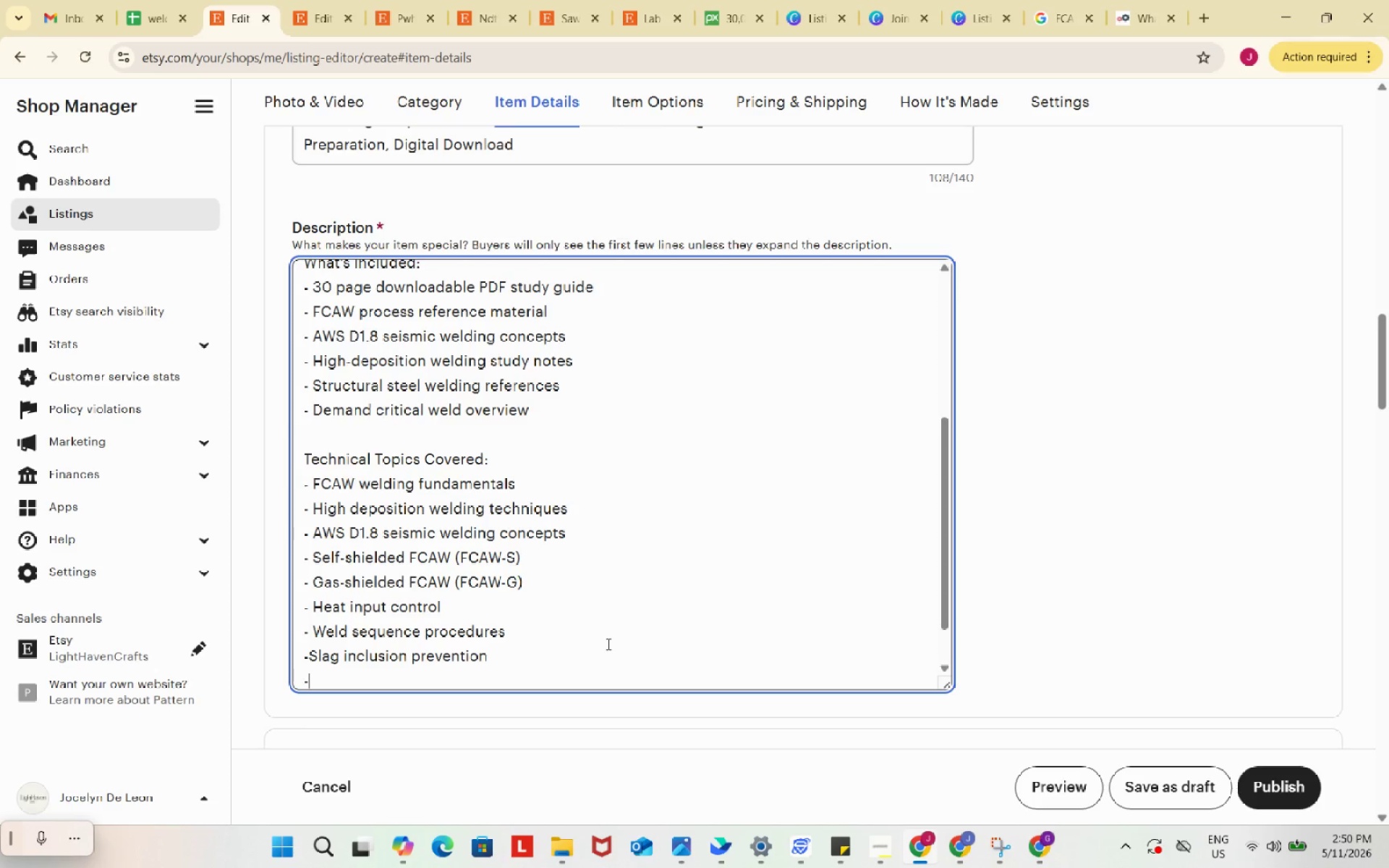 
type(- FCAW wire classifications)
 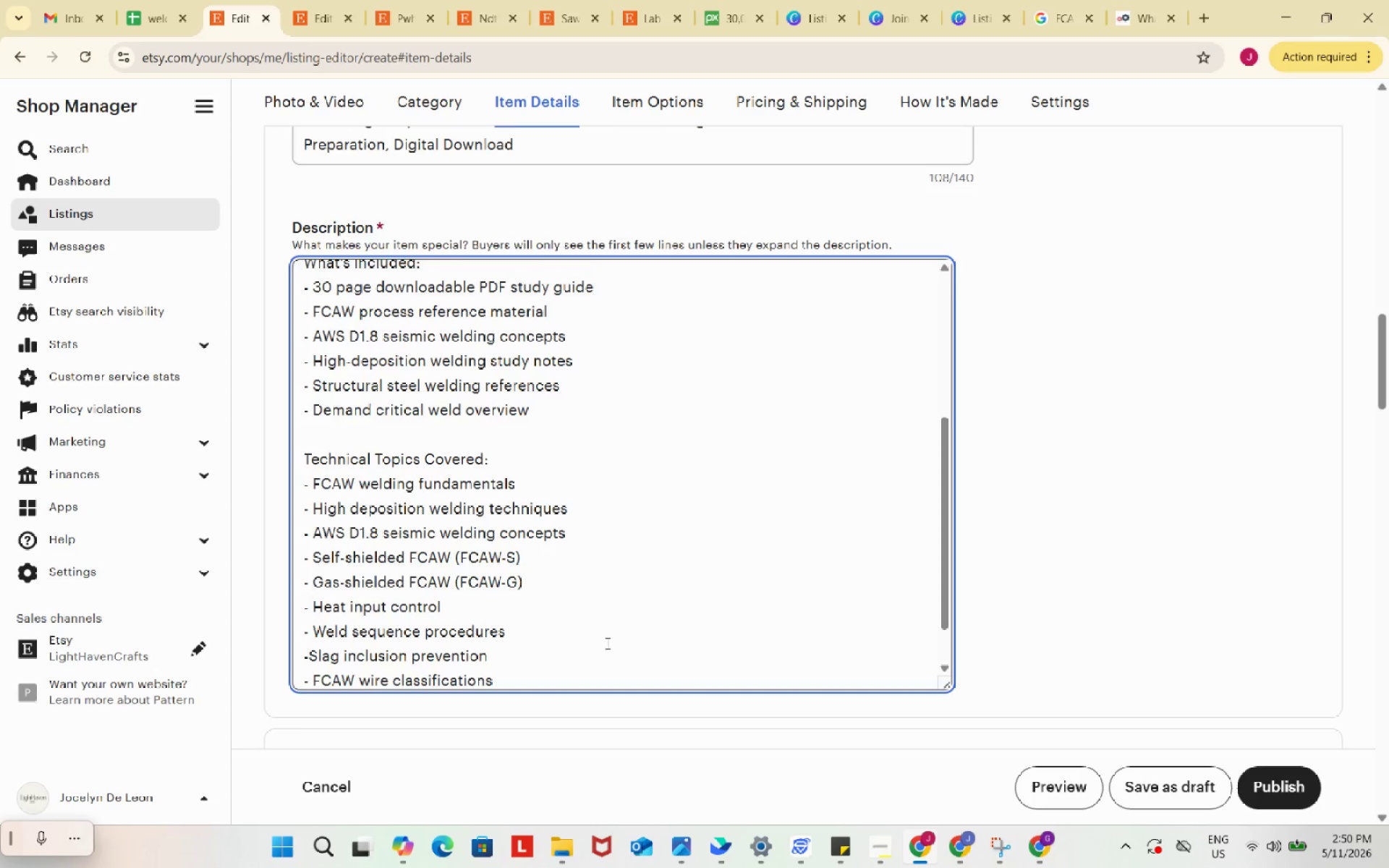 
key(Enter)
 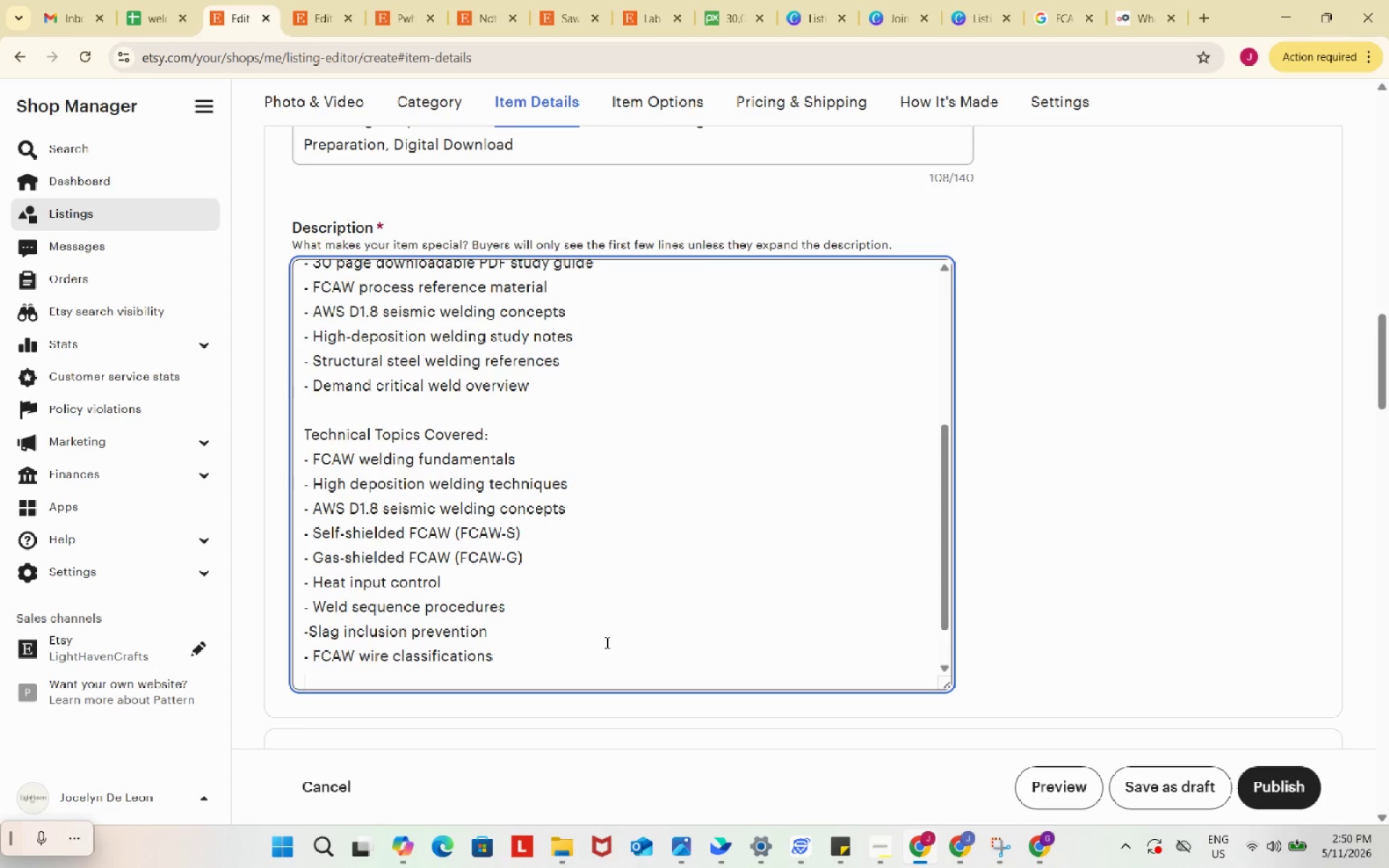 
type(- AWS D1. )
key(Backspace)
type(1)
key(Backspace)
type( 1 endoresement)
key(Backspace)
key(Backspace)
key(Backspace)
key(Backspace)
key(Backspace)
key(Backspace)
key(Backspace)
type(sement preparation)
 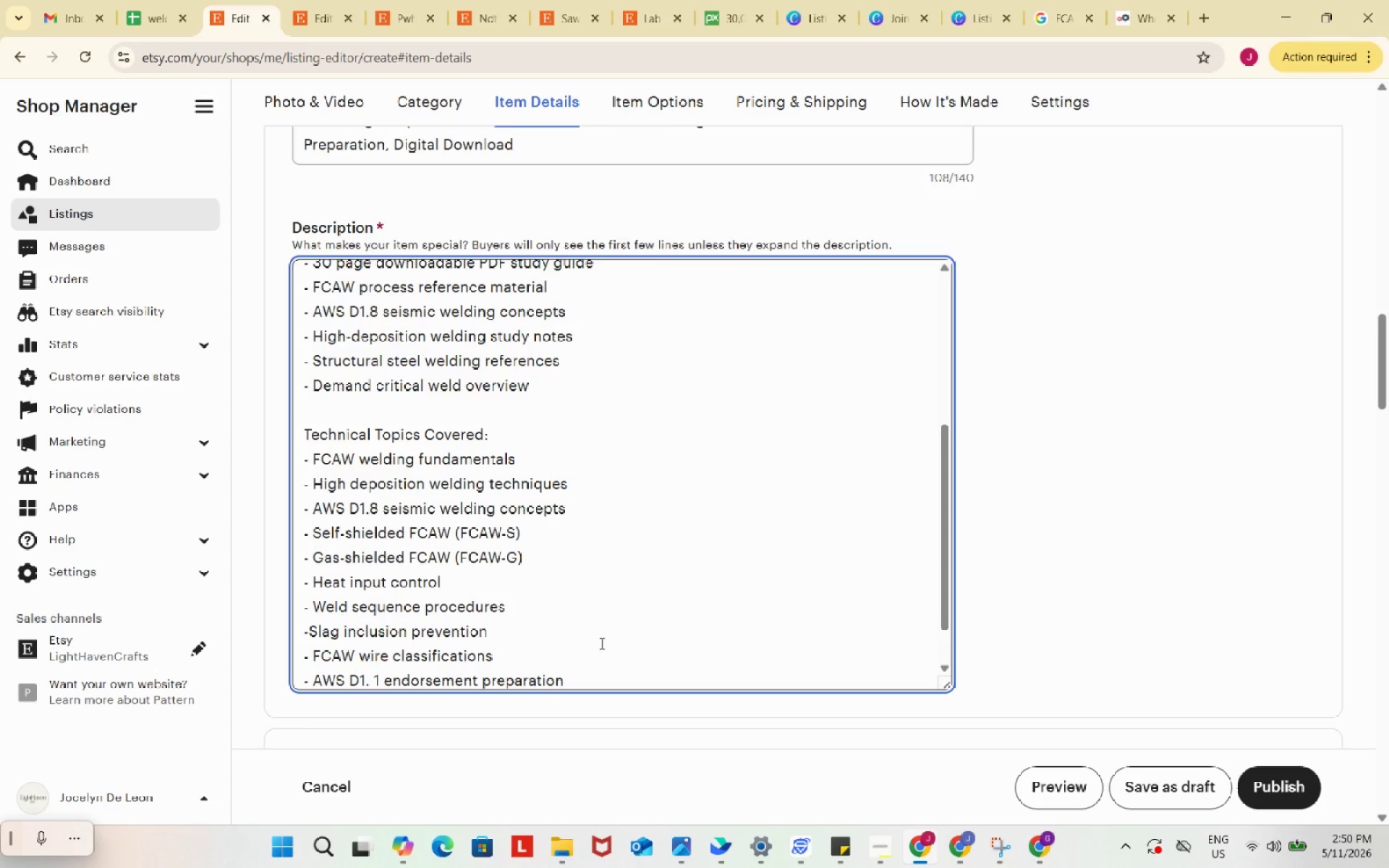 
key(Enter)
 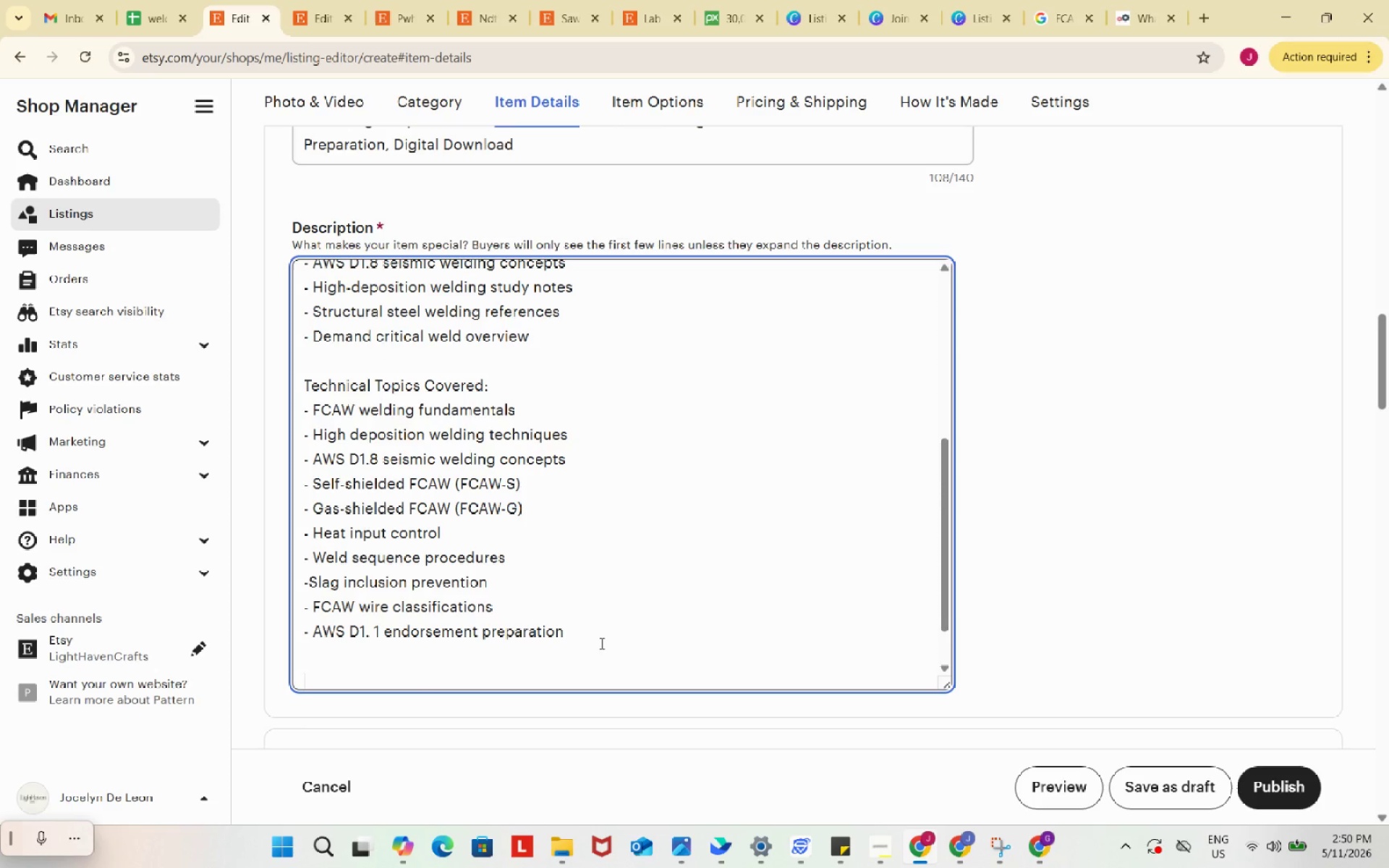 
key(Enter)
 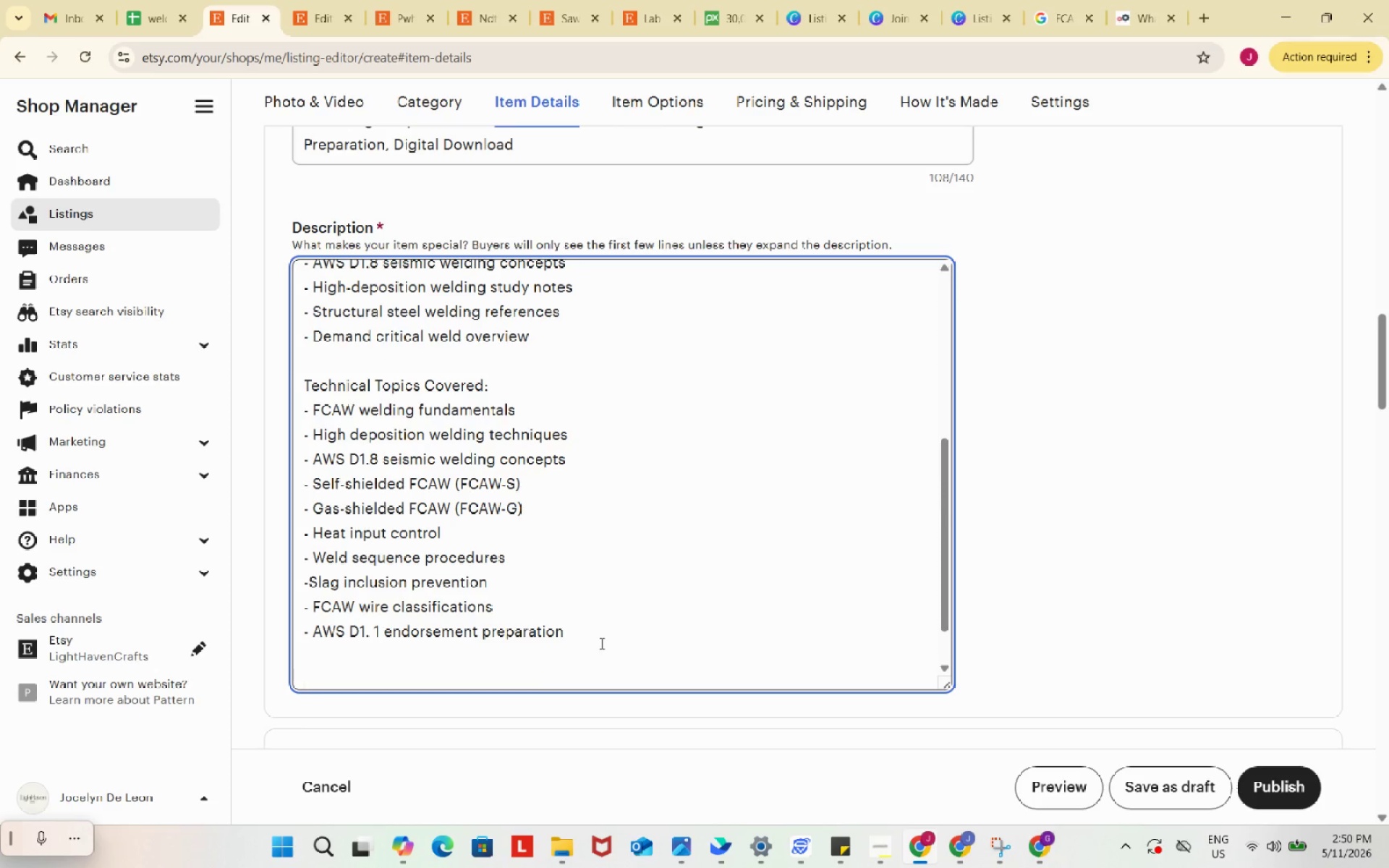 
type(Ideal For:)
 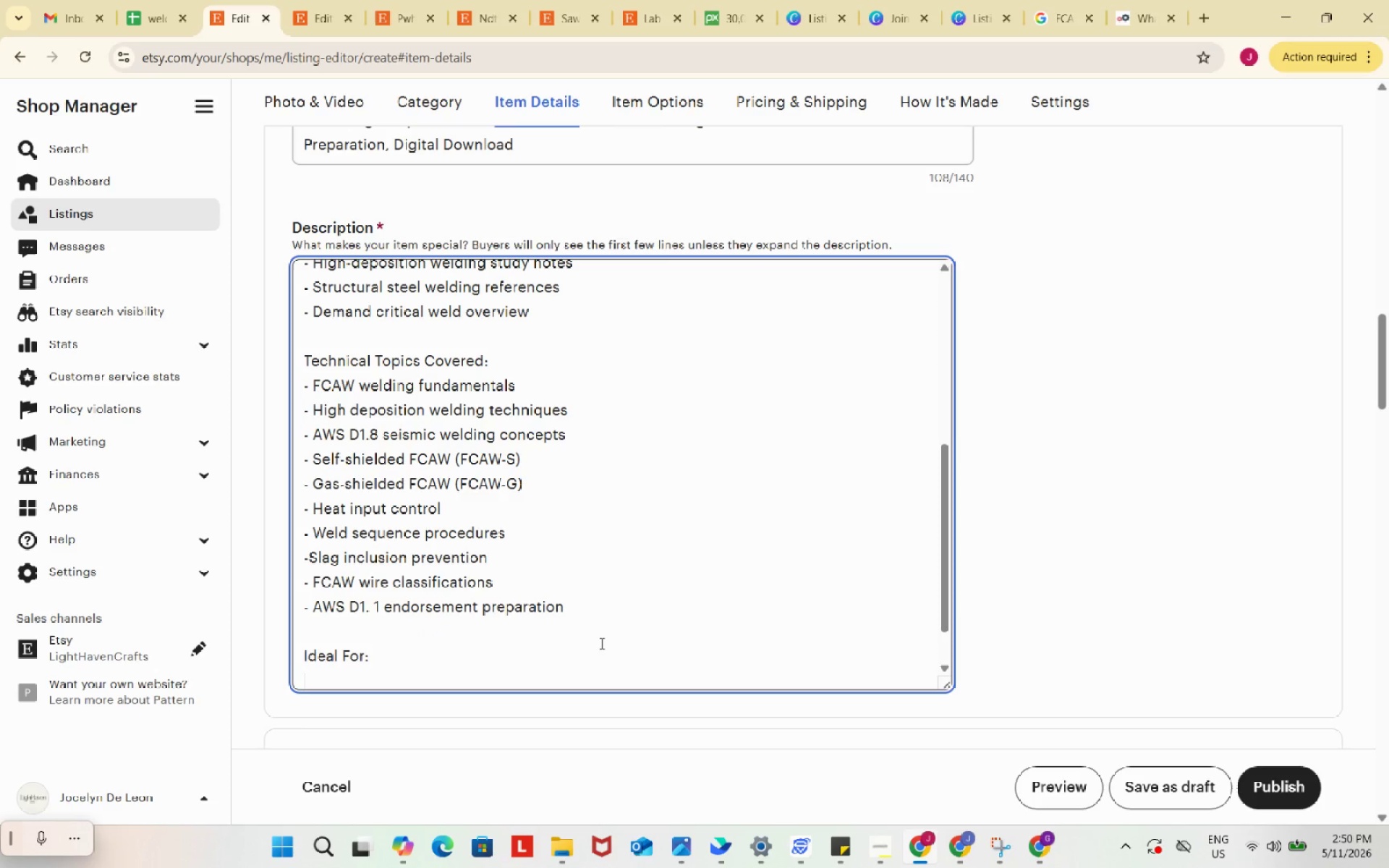 
key(Enter)
 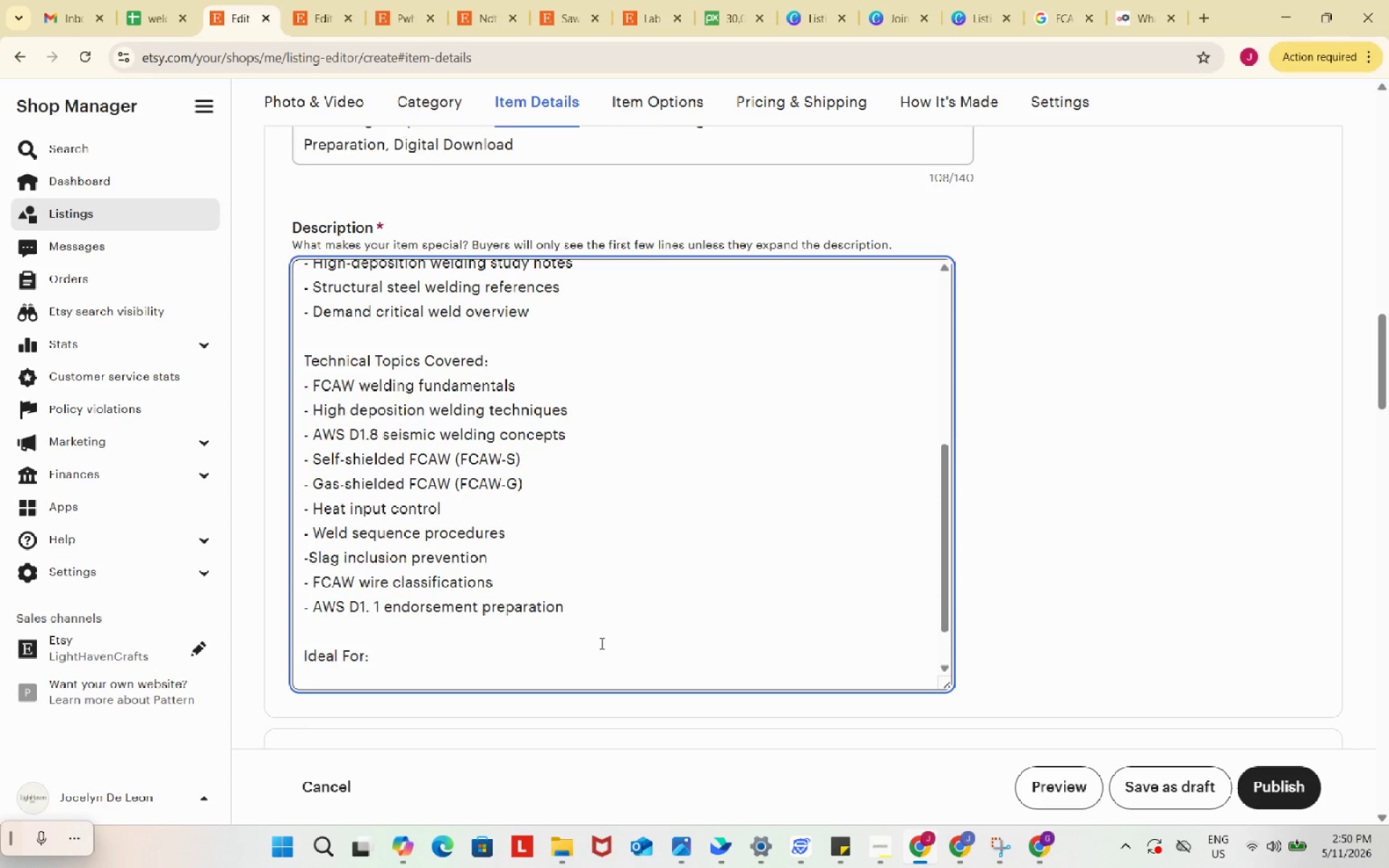 
type(AWS D1.1 endorsme)
key(Backspace)
key(Backspace)
type(ement preparation)
 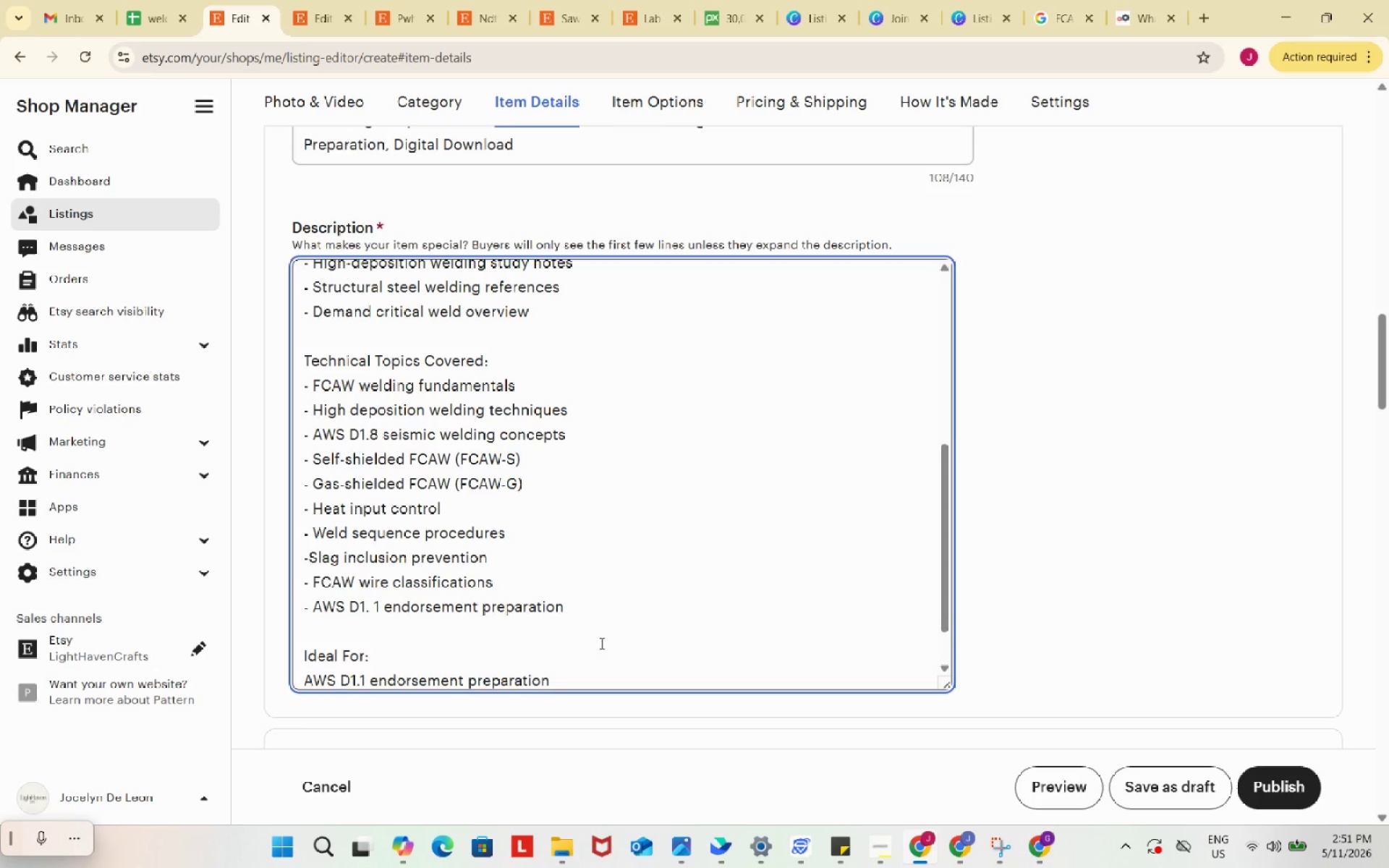 
scroll: coordinate [600, 642], scroll_direction: down, amount: 1.0
 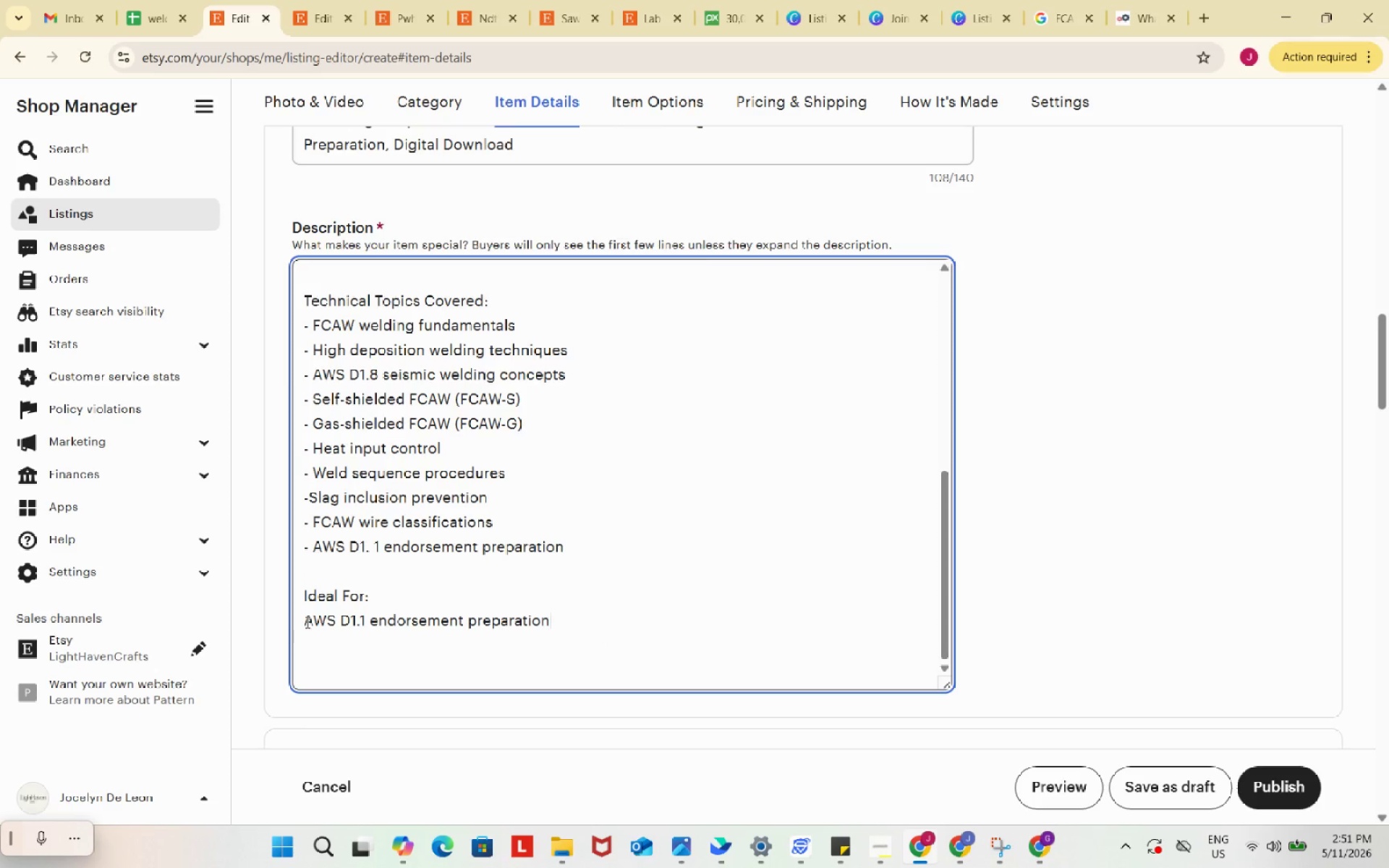 
left_click([306, 622])
 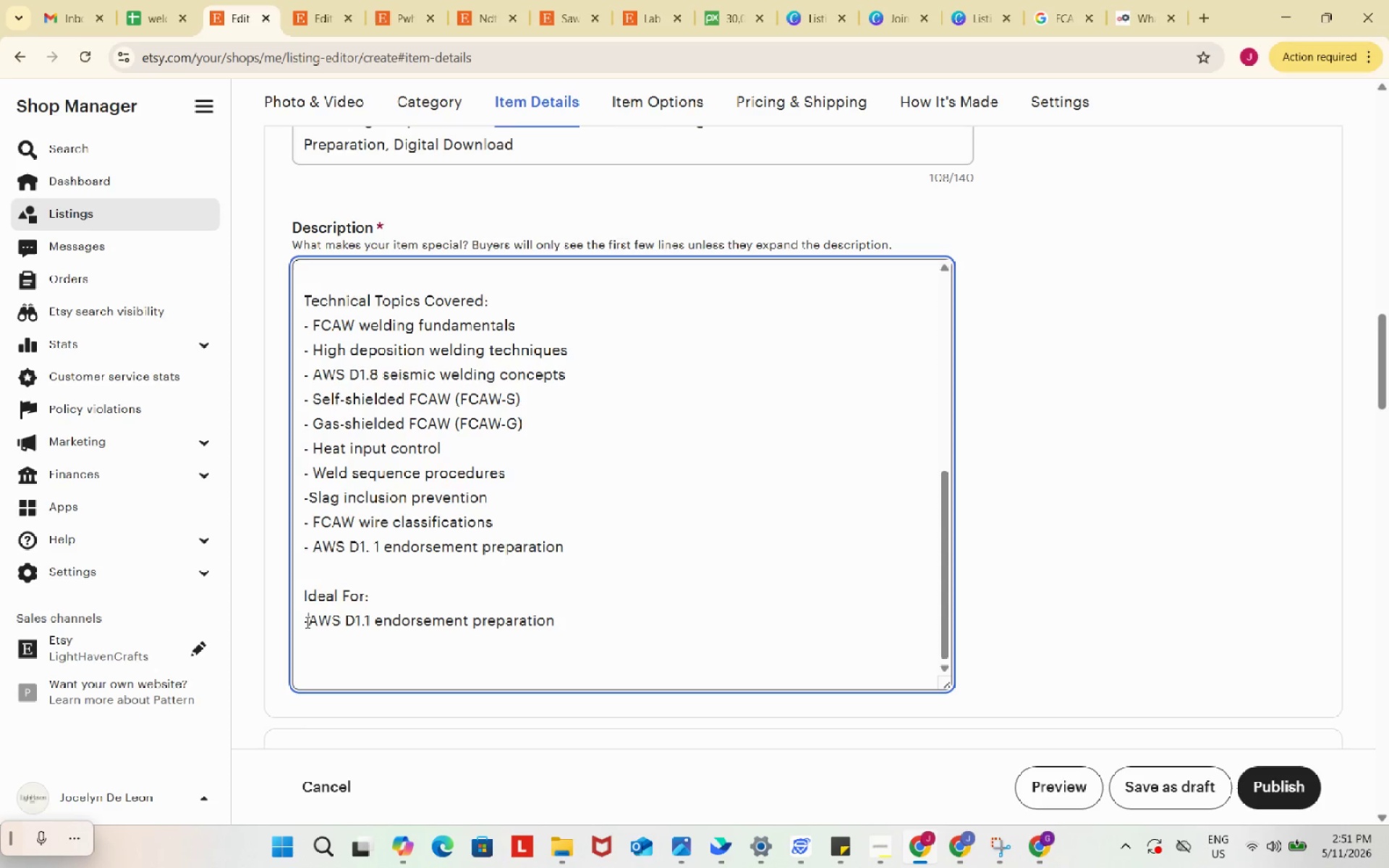 
key(NumpadSubtract)
 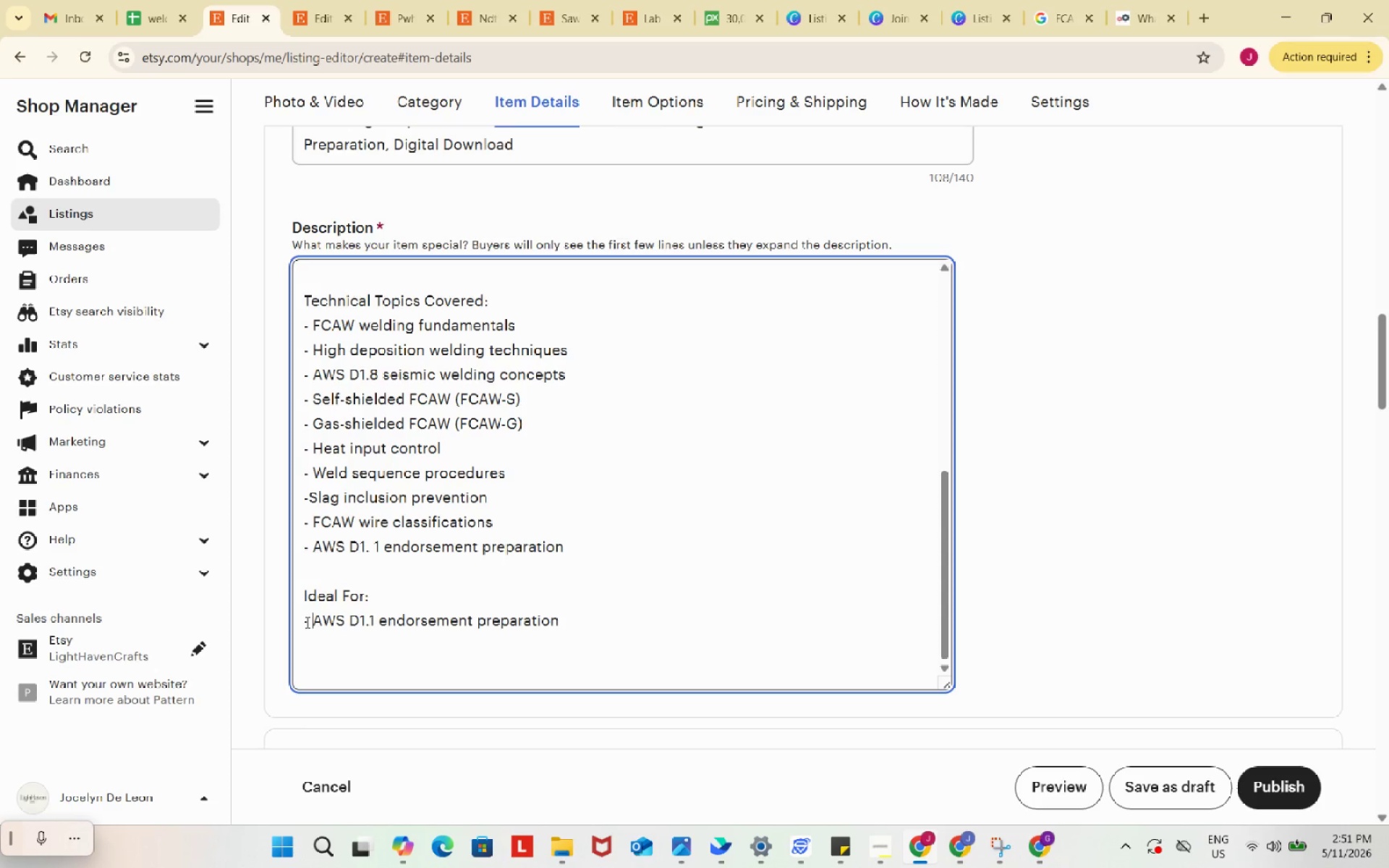 
key(Space)
 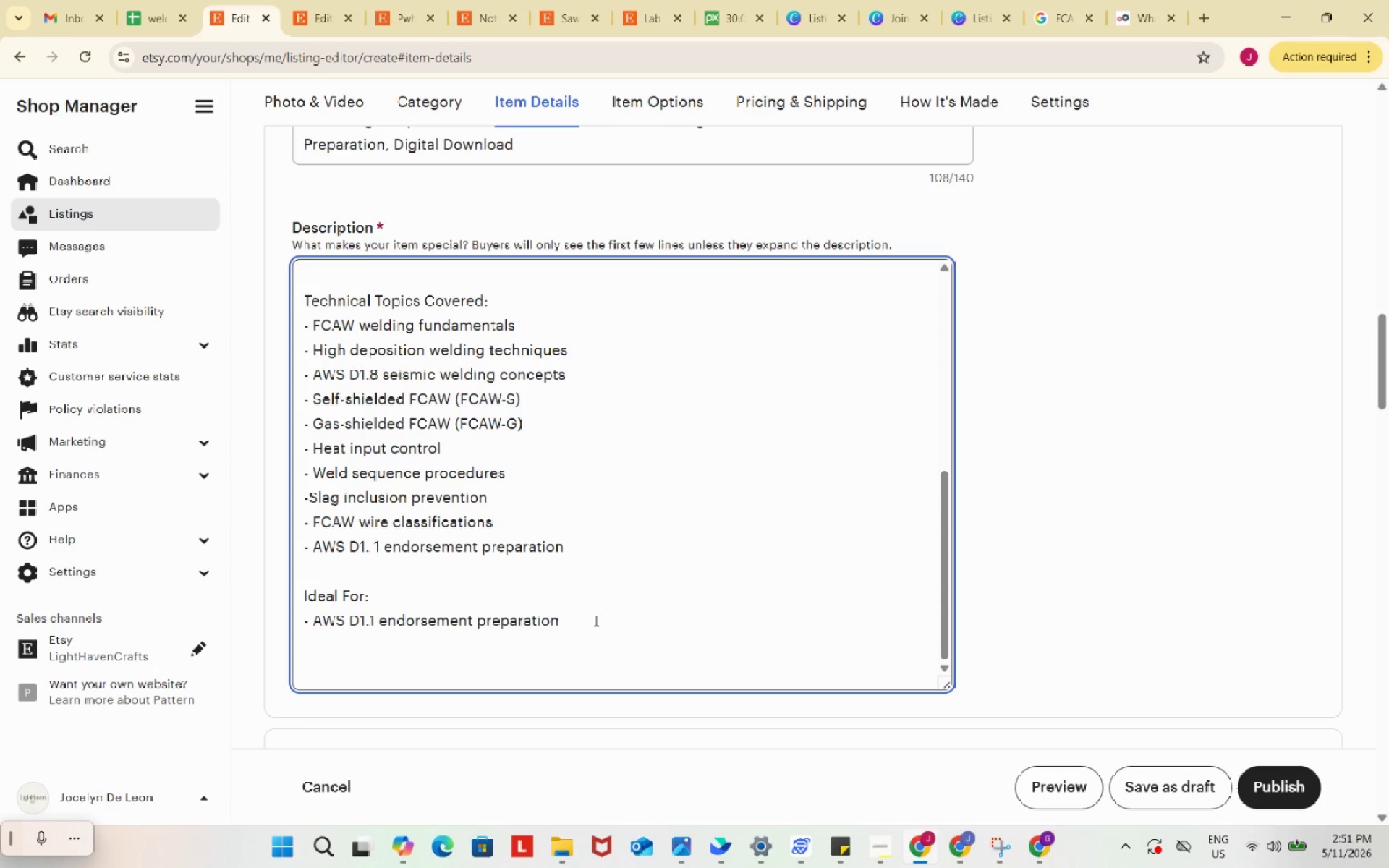 
left_click([595, 620])
 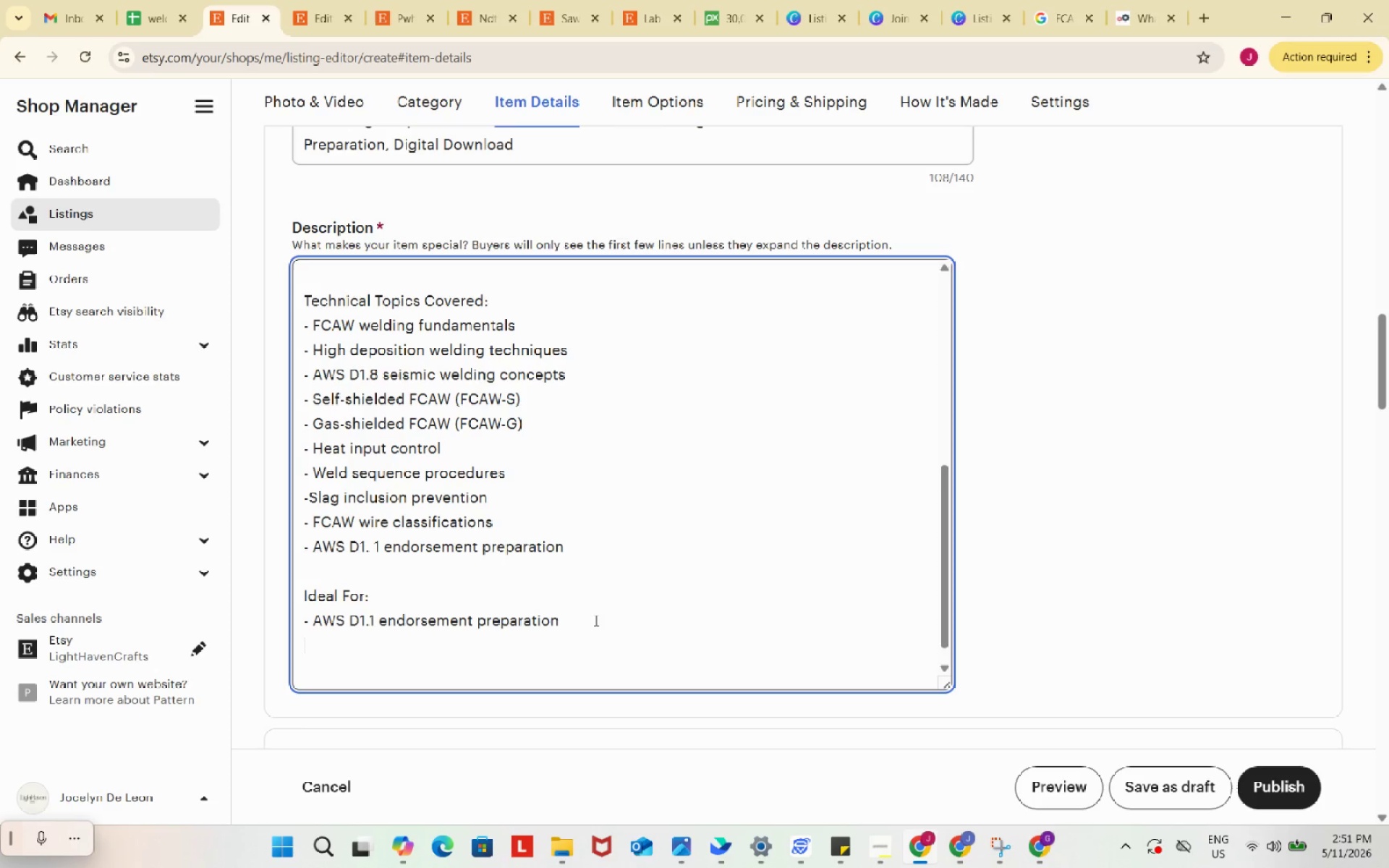 
key(Enter)
 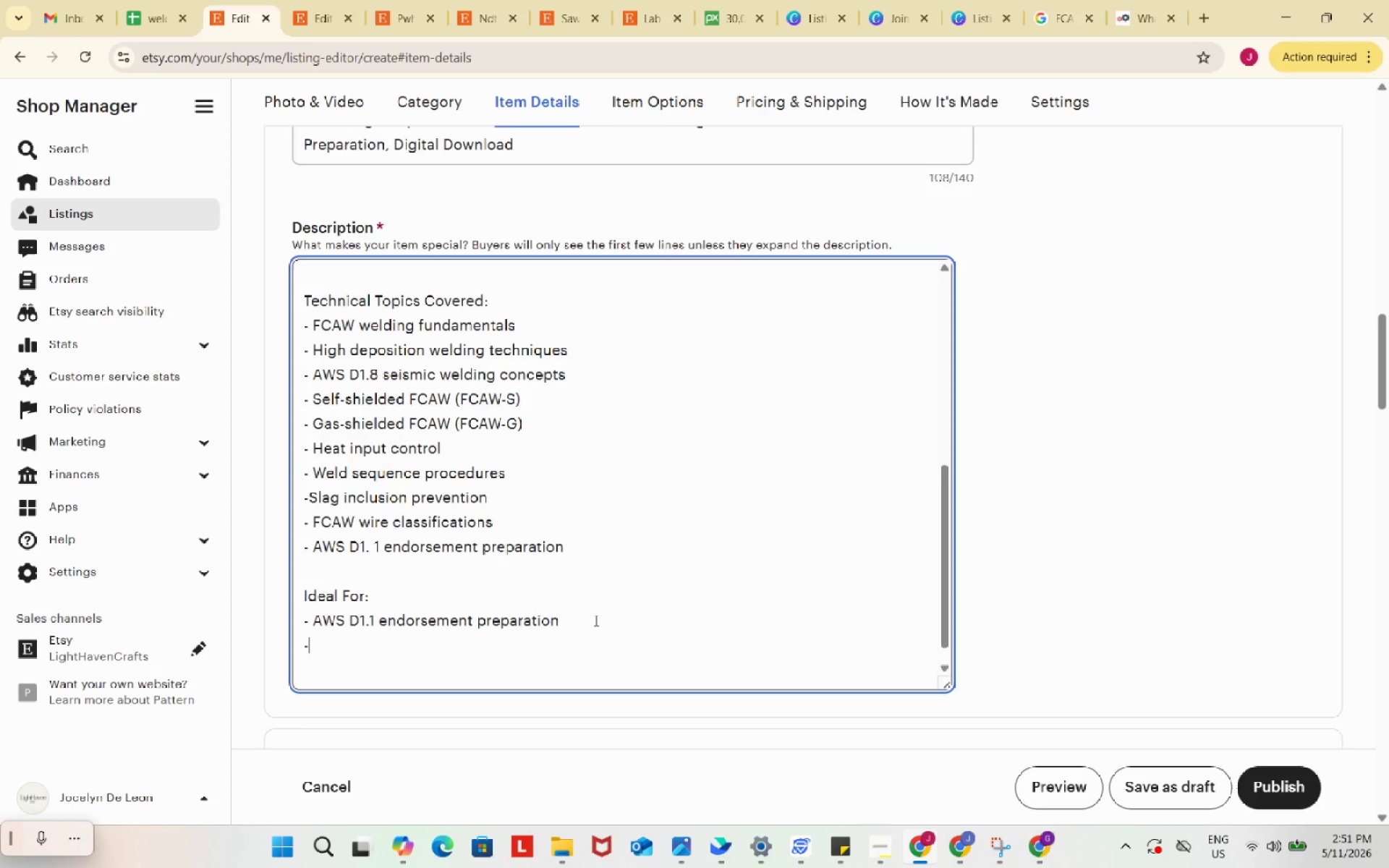 
type(- Structural welders)
 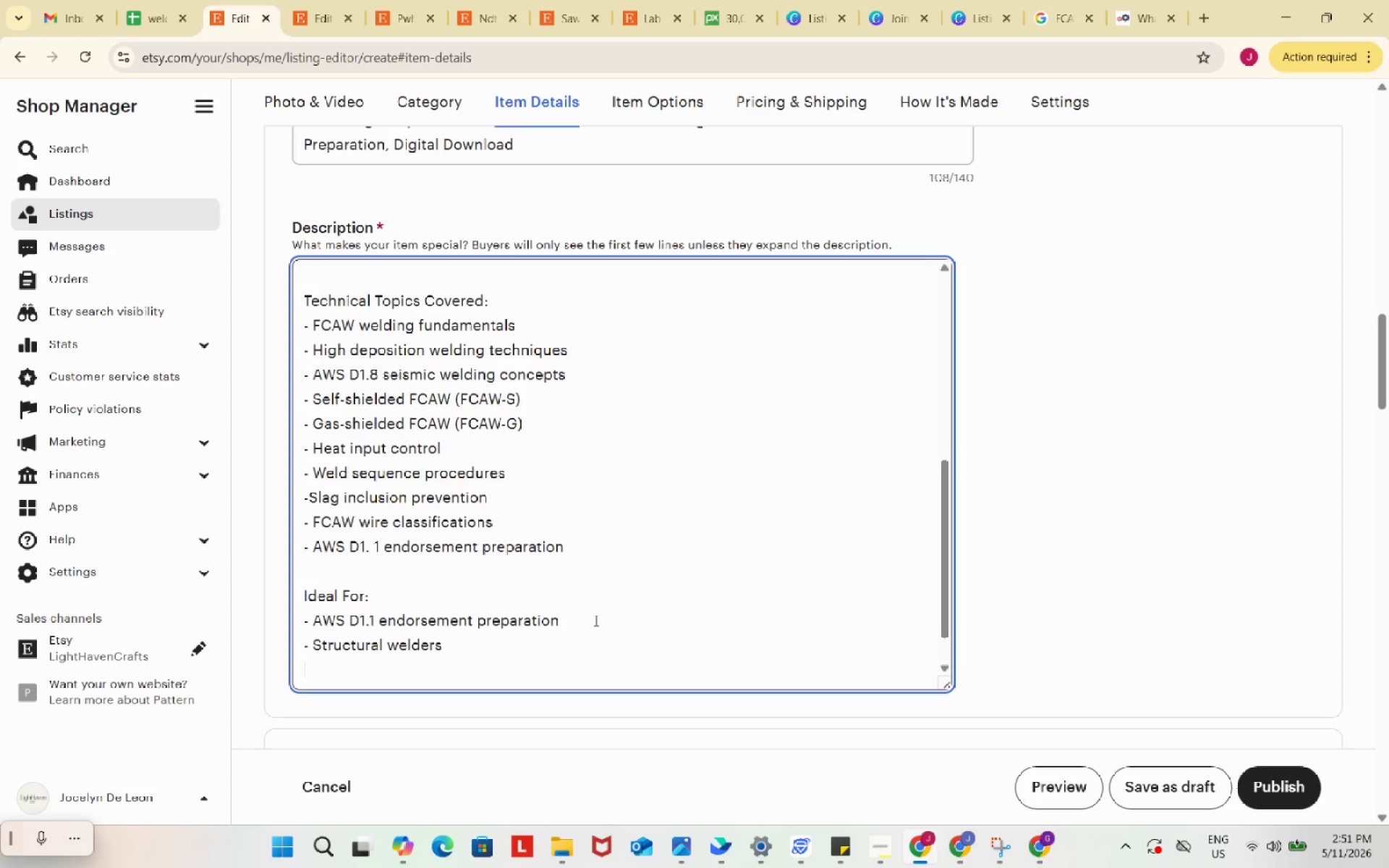 
key(Enter)
 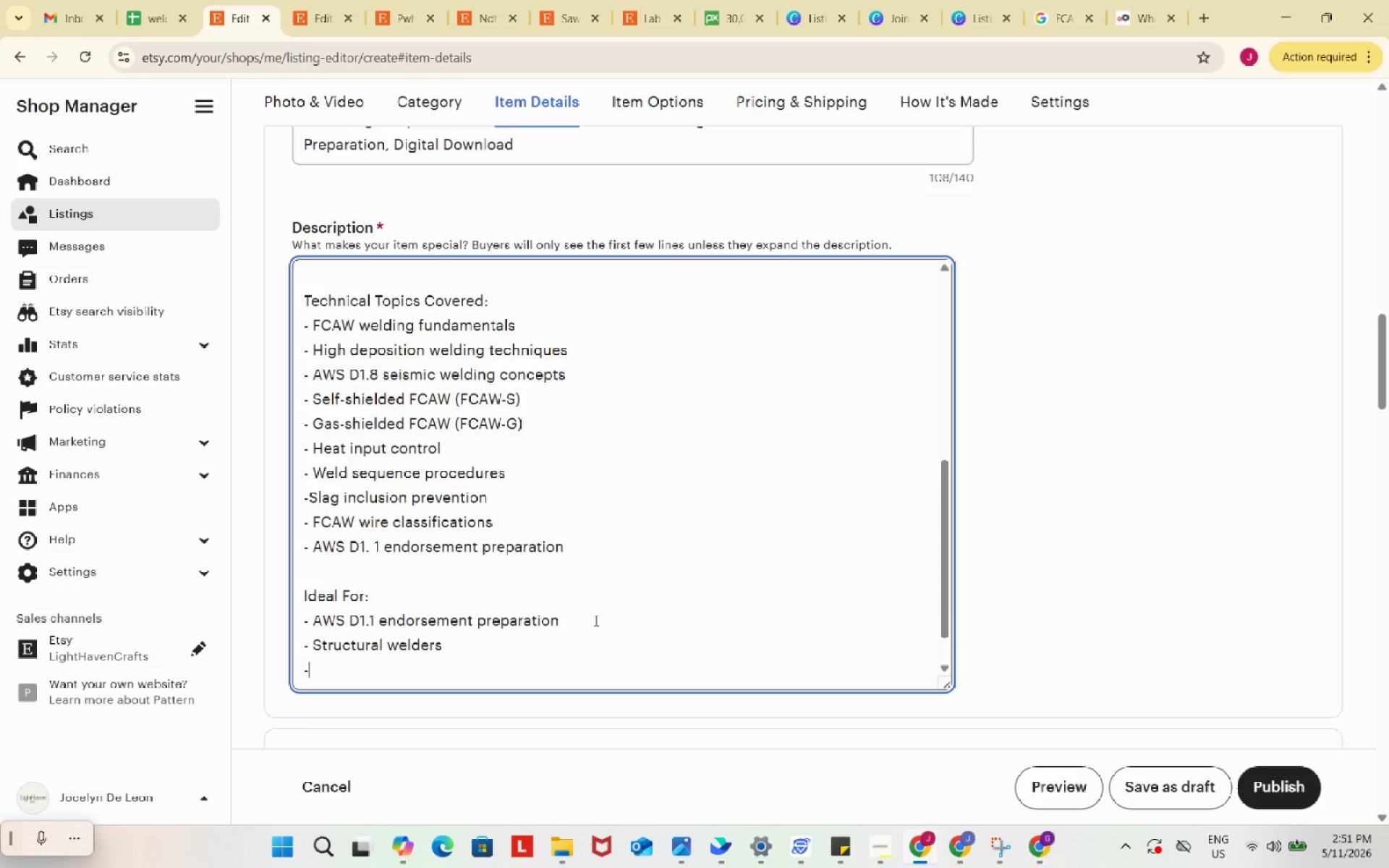 
type(- FCAW welding training)
key(Backspace)
key(Backspace)
key(Backspace)
type(ees)
 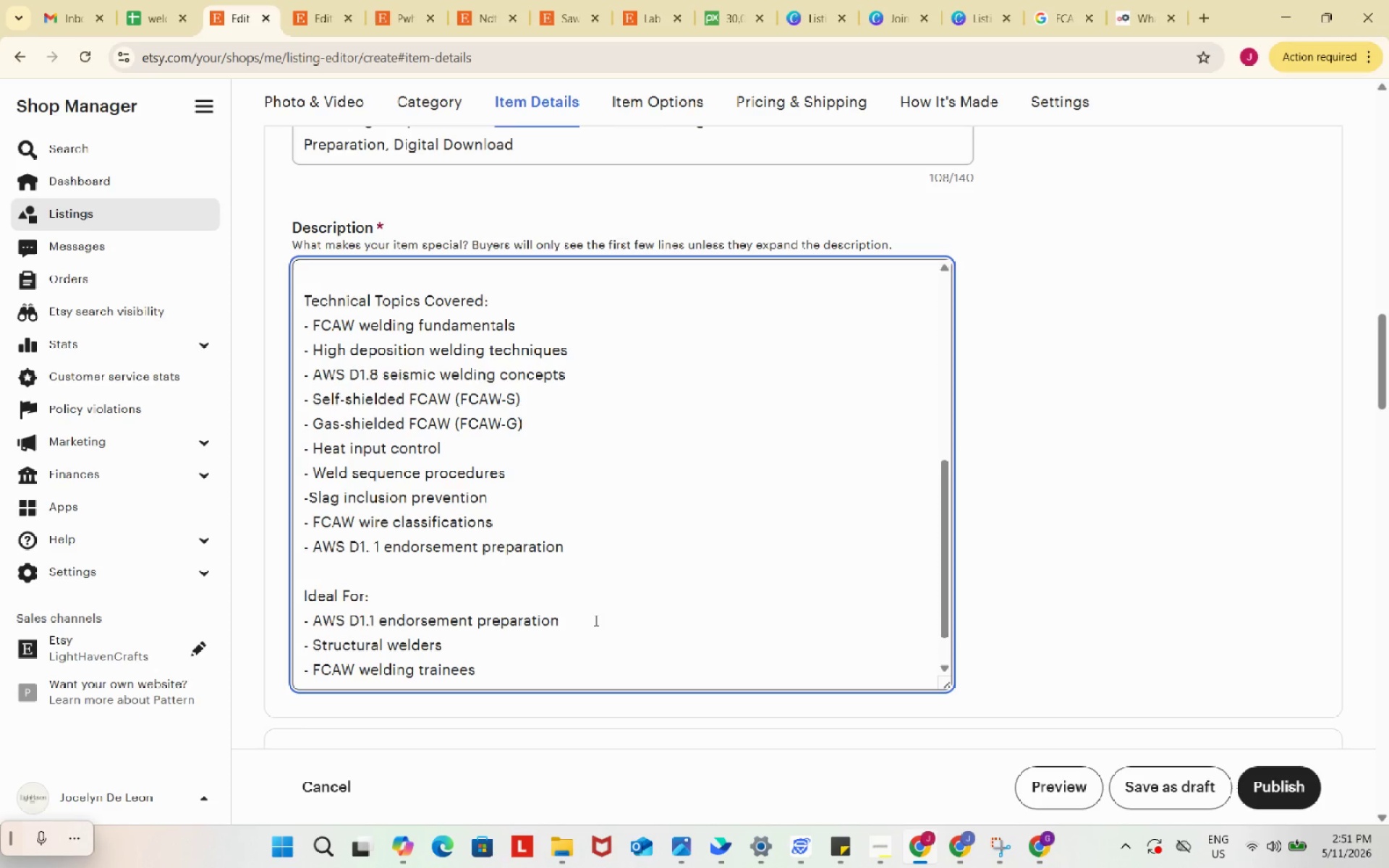 
key(Enter)
 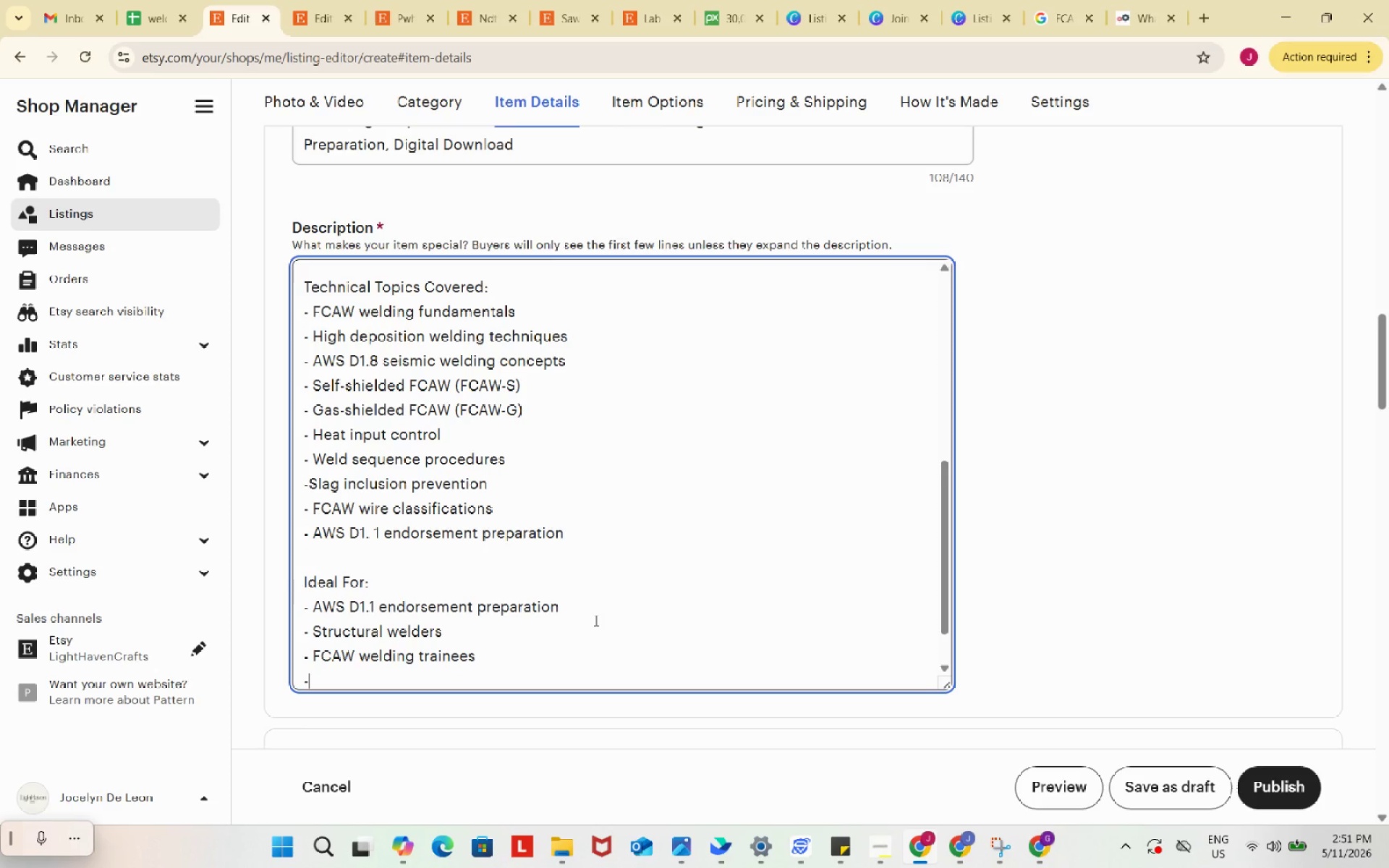 
type(- Seismic welding trainees)
 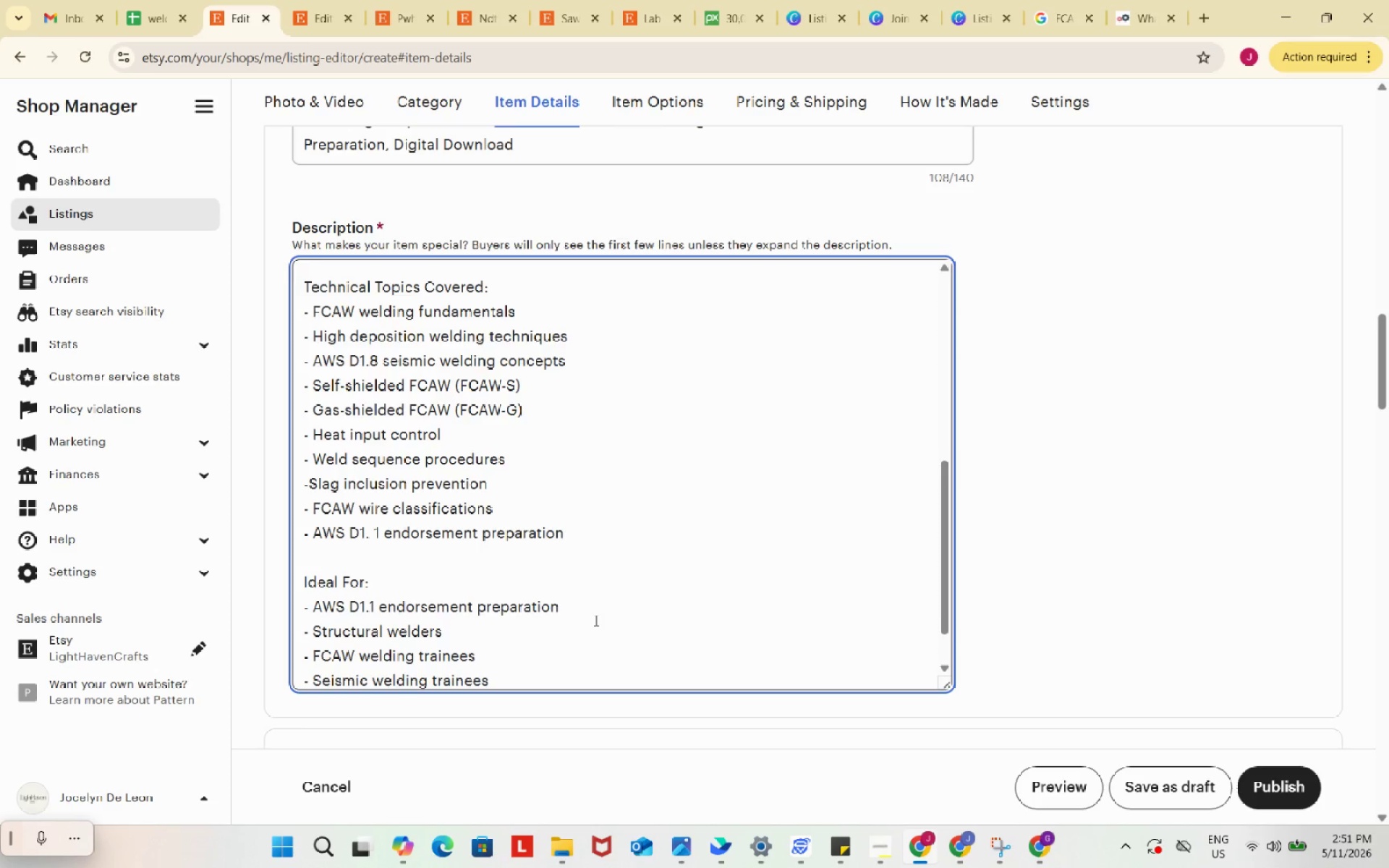 
key(Enter)
 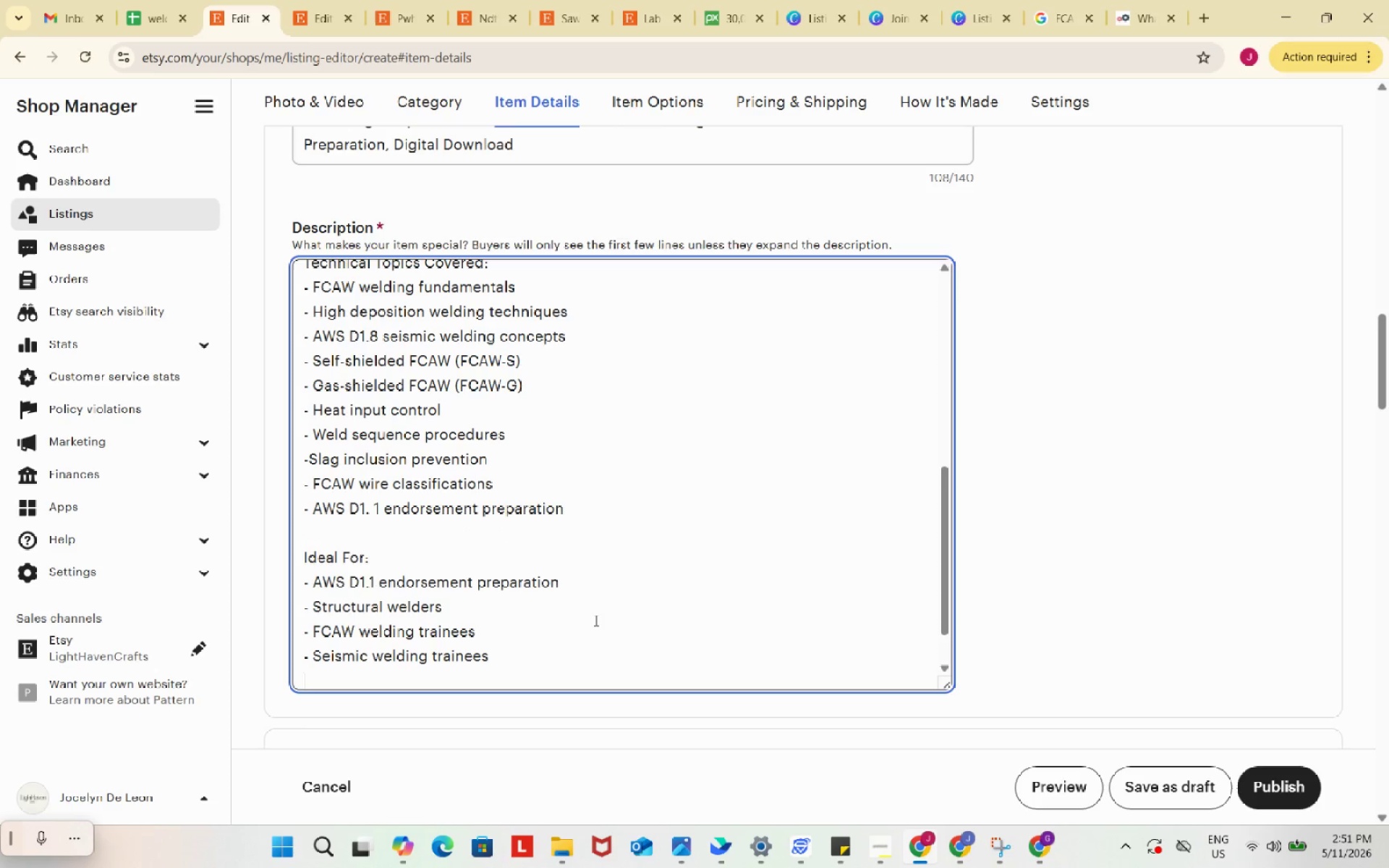 
type(- Fabrication Shop)
key(Backspace)
key(Backspace)
key(Backspace)
key(Backspace)
type(shop personnel)
 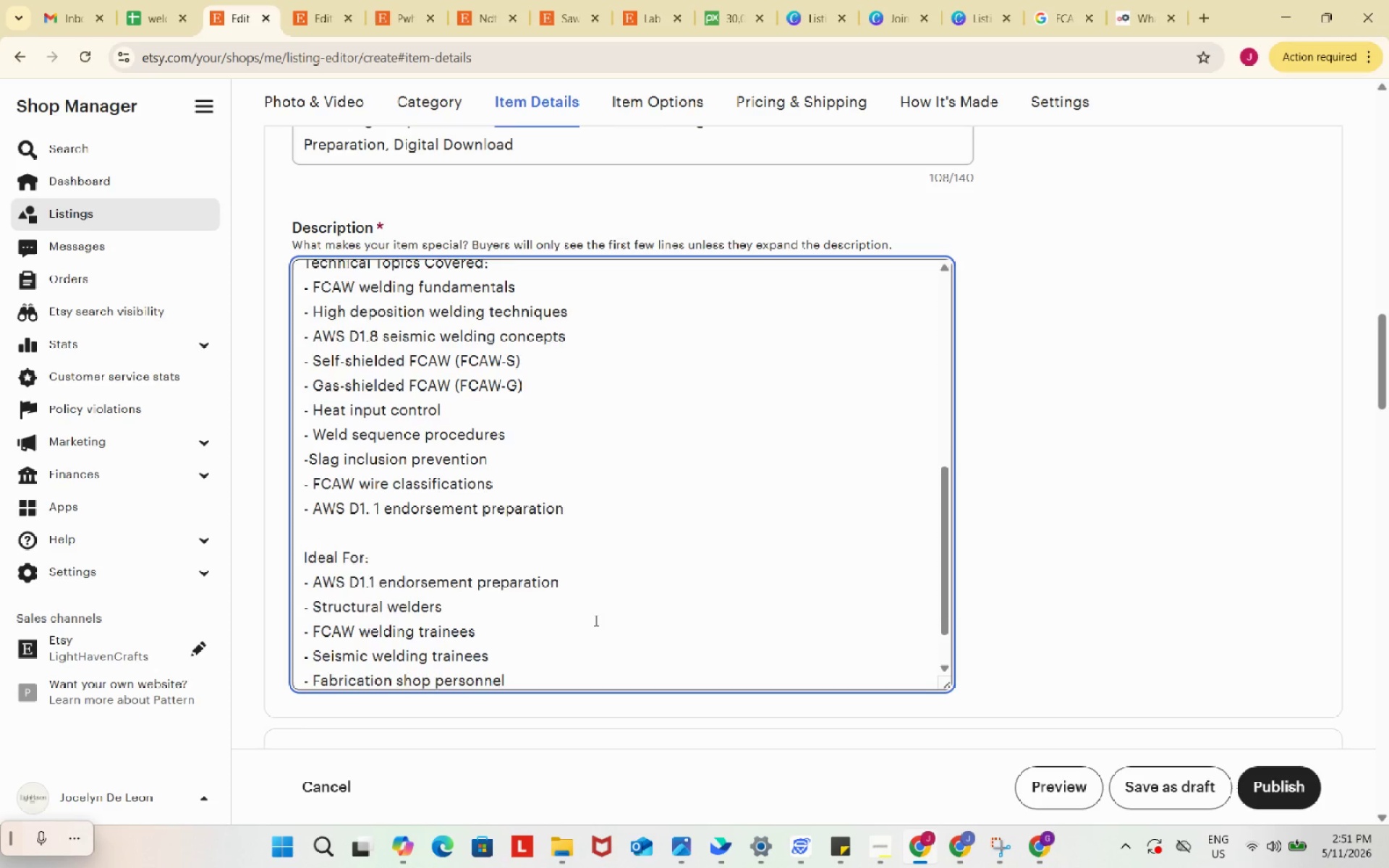 
key(Enter)
 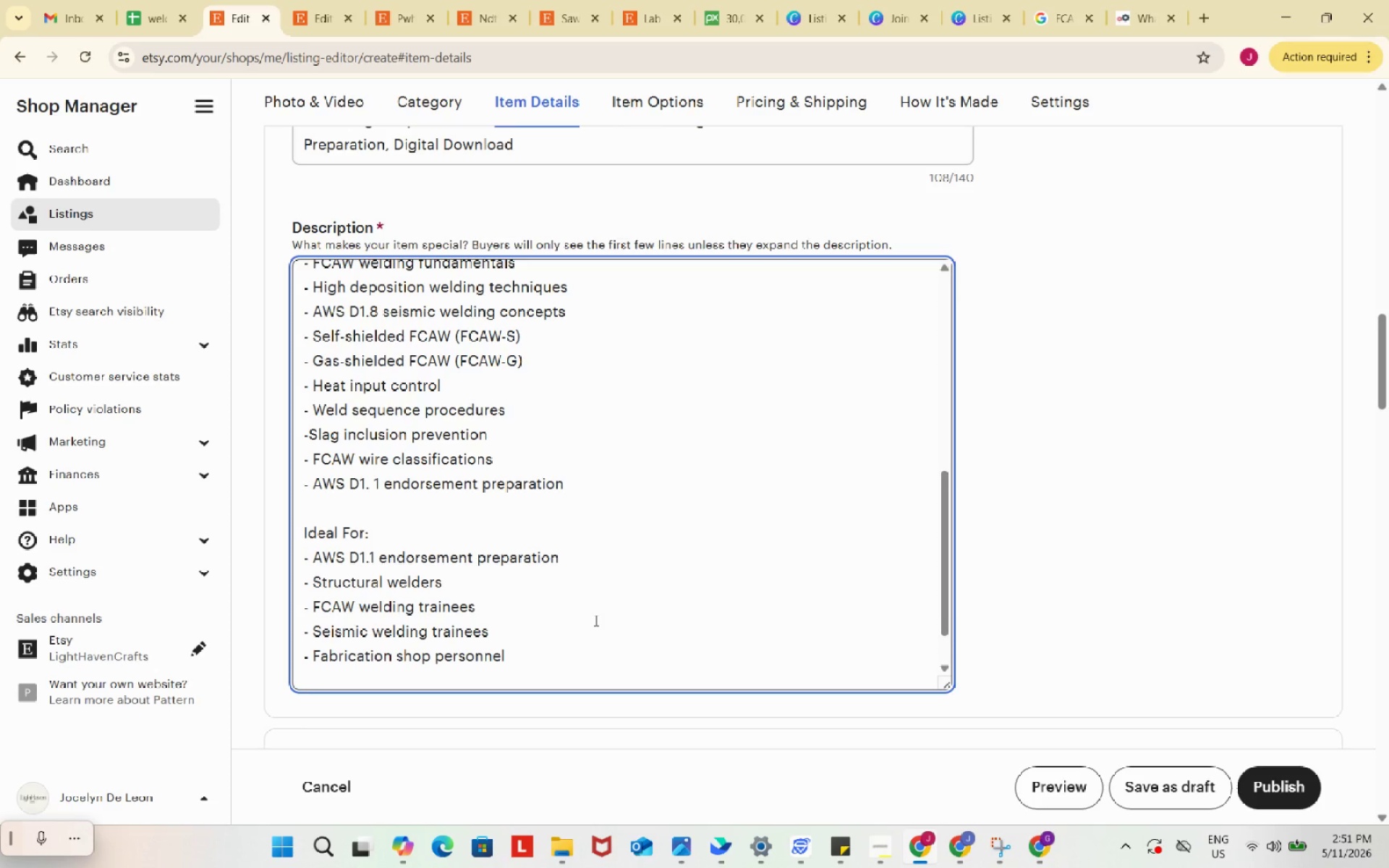 
type(- Welding apprecn)
key(Backspace)
key(Backspace)
type(ntices)
 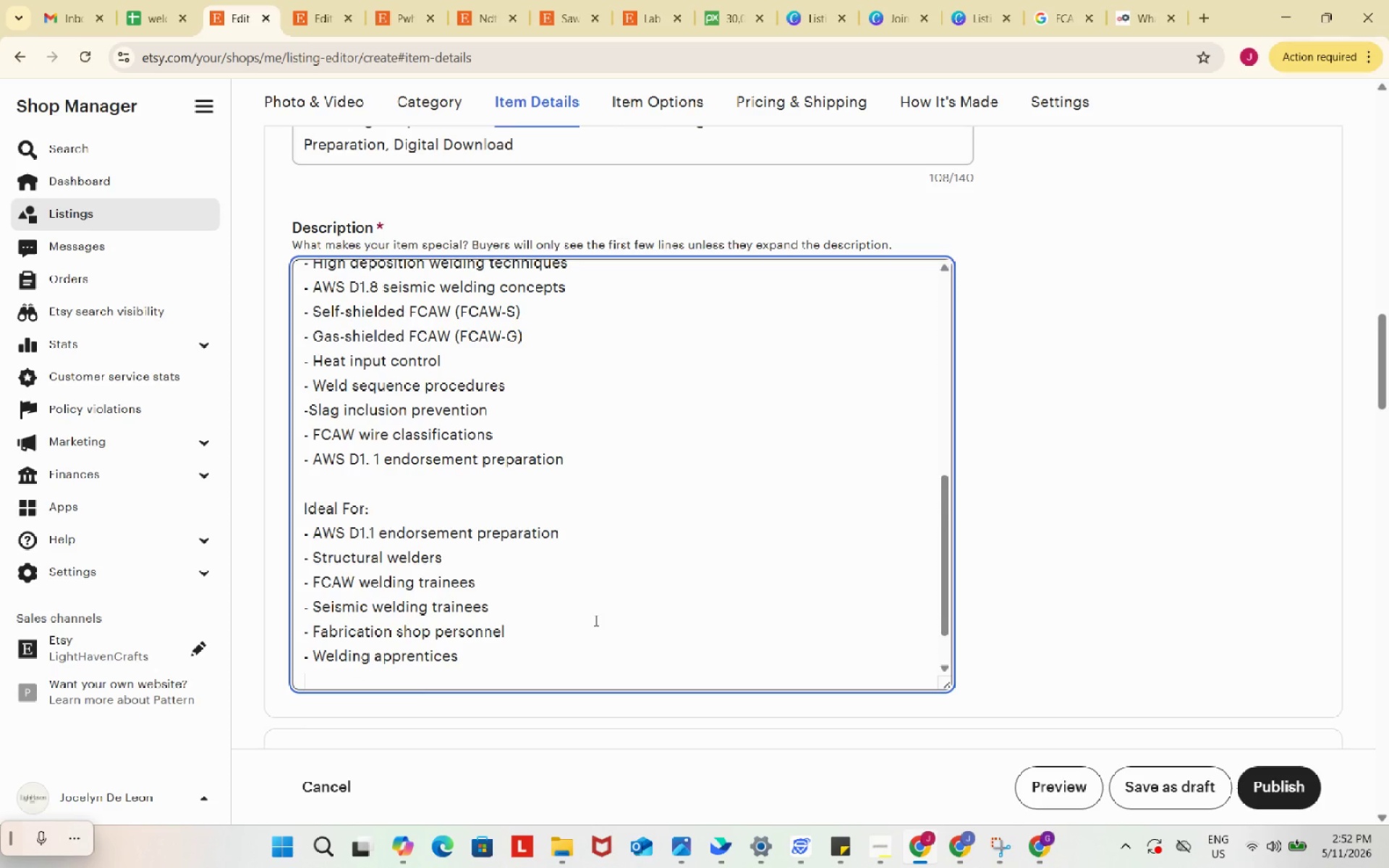 
 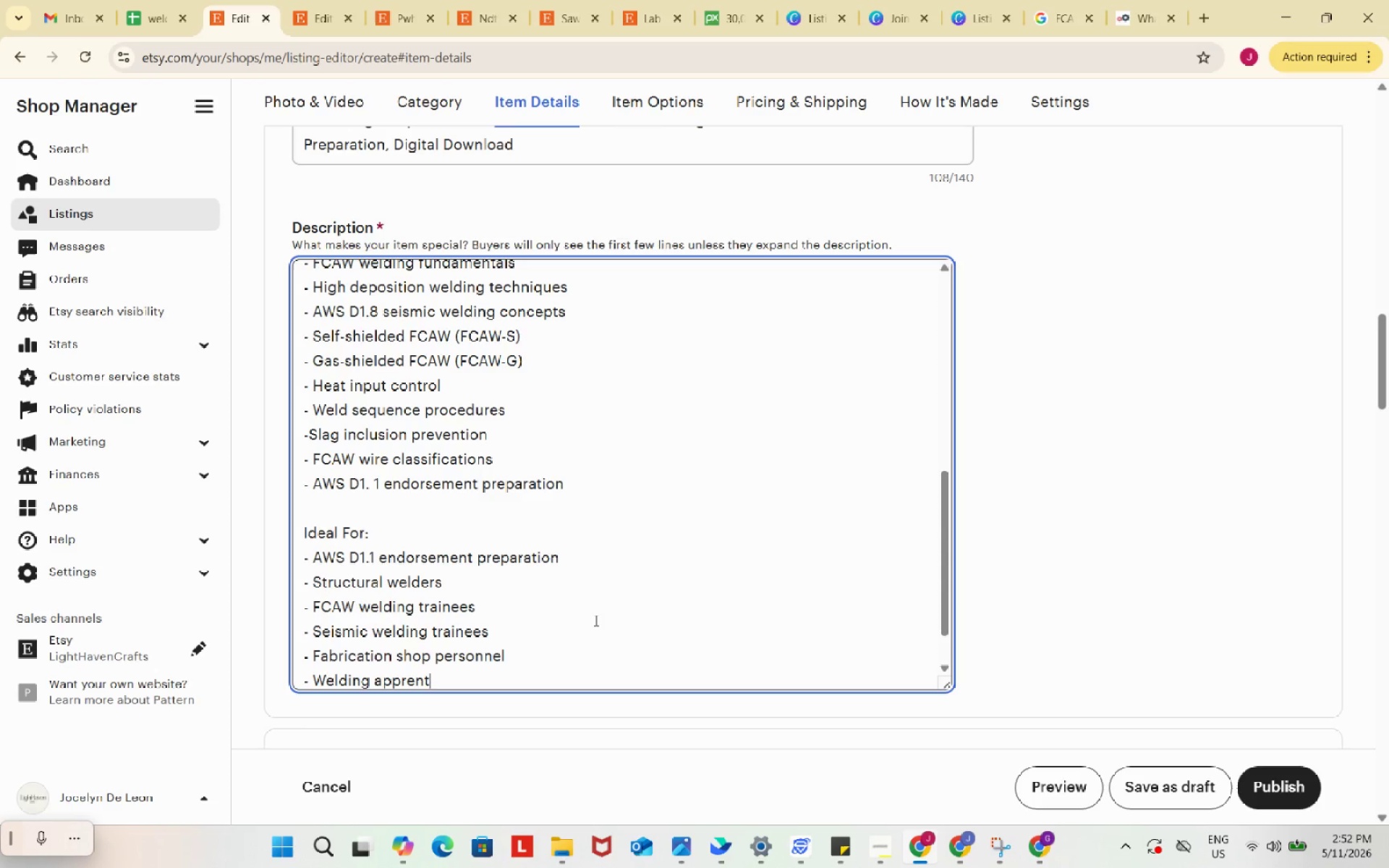 
key(Enter)
 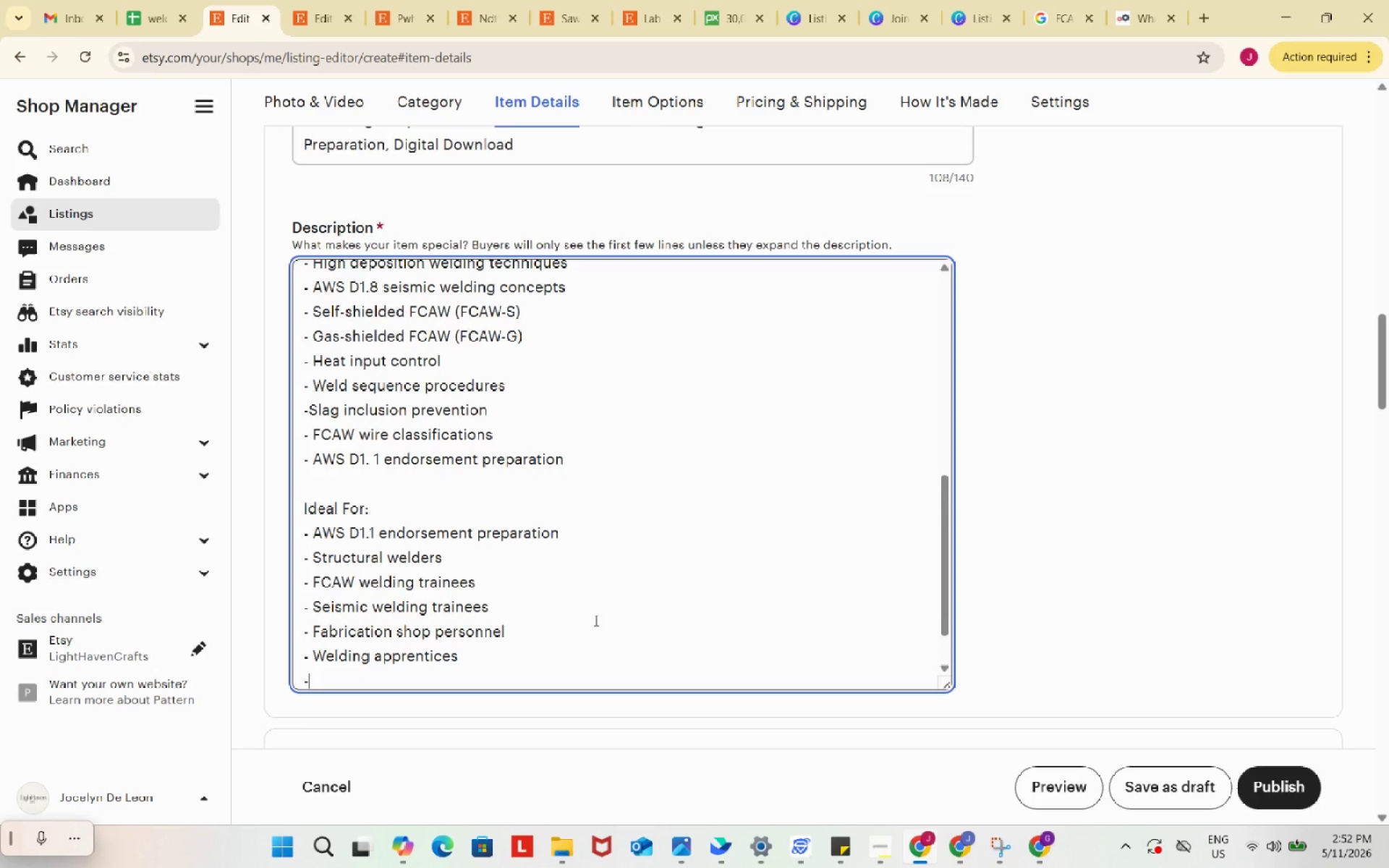 
type(- Trade)
 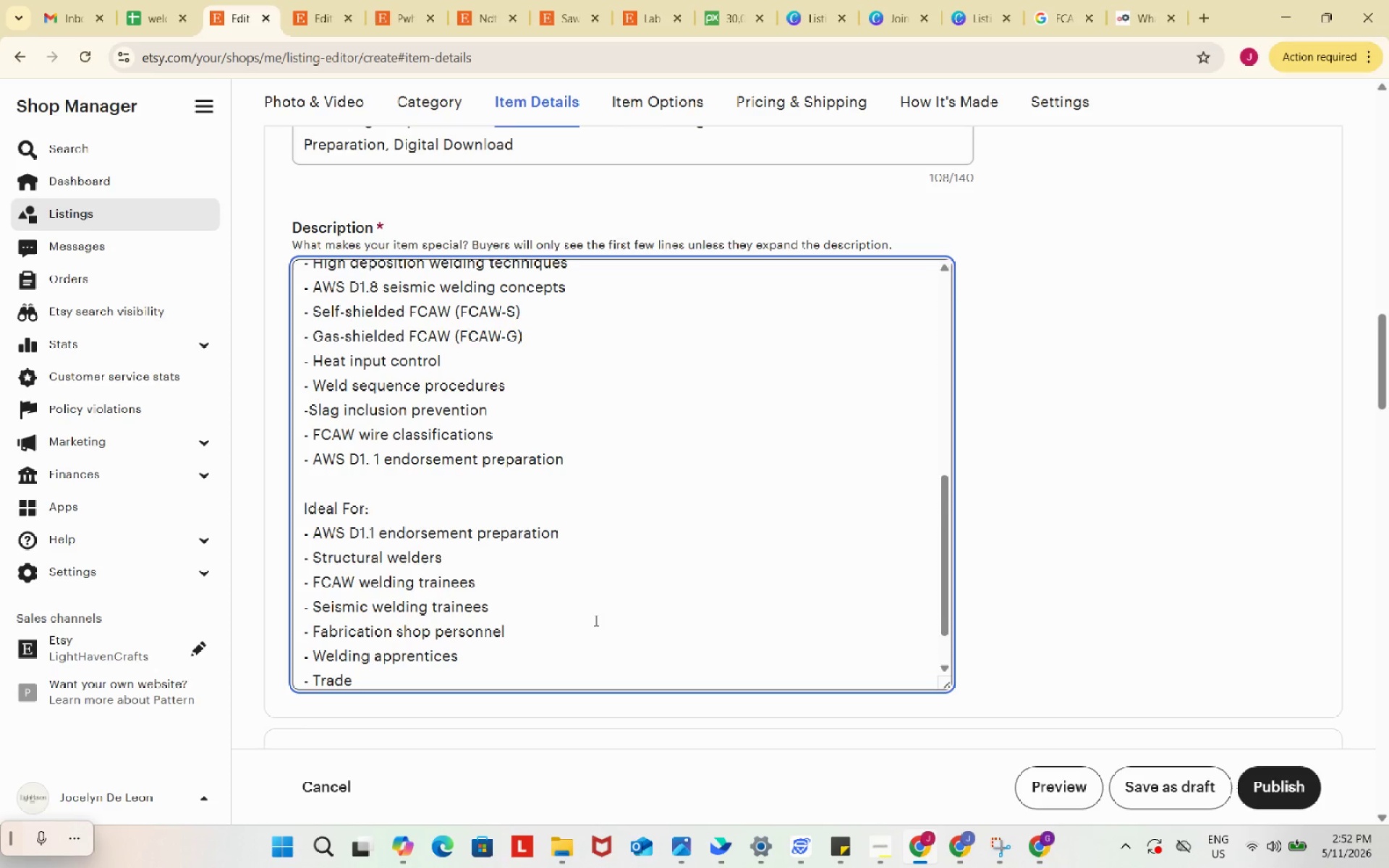 
wait(5.75)
 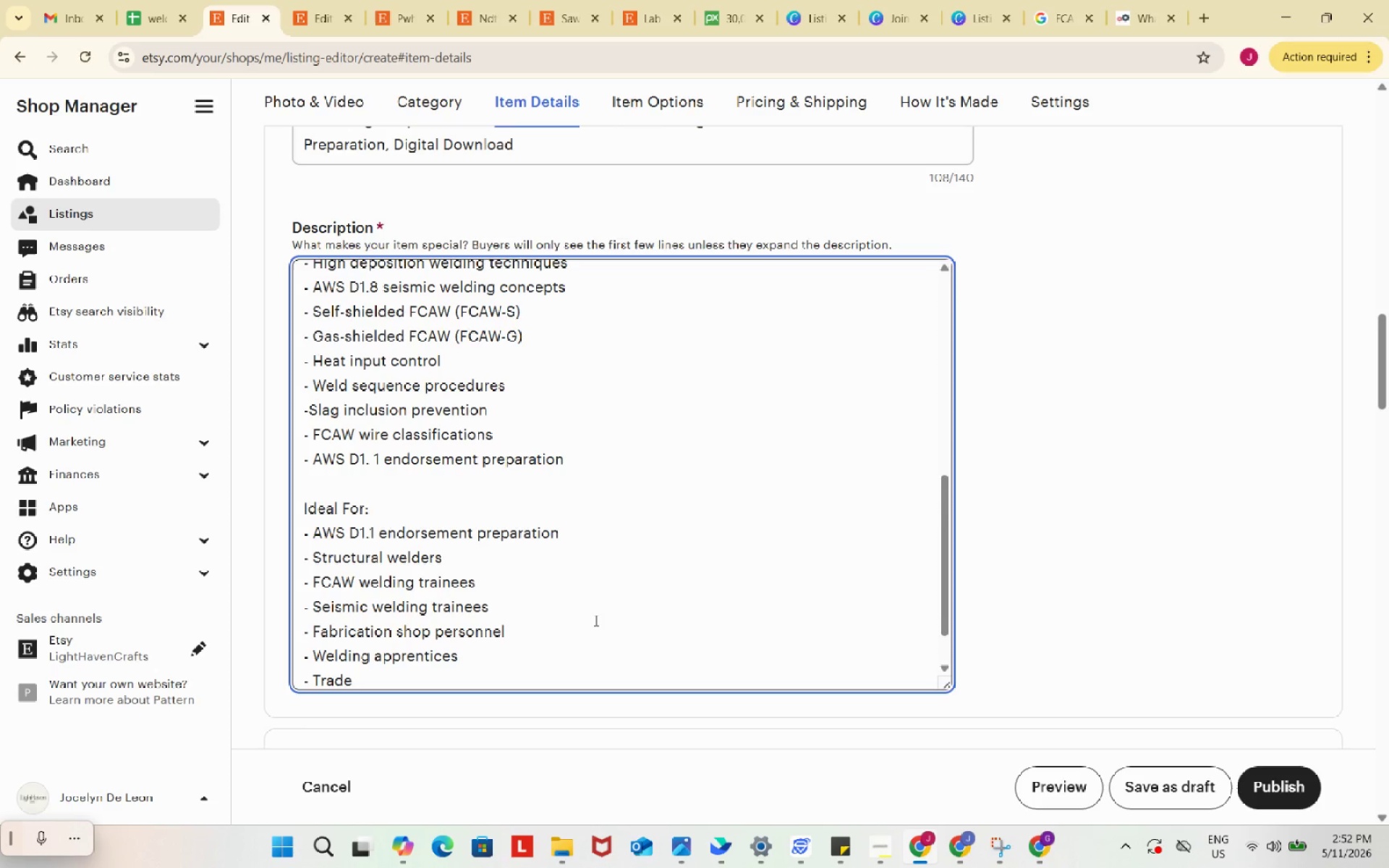 
type( school welding programs)
 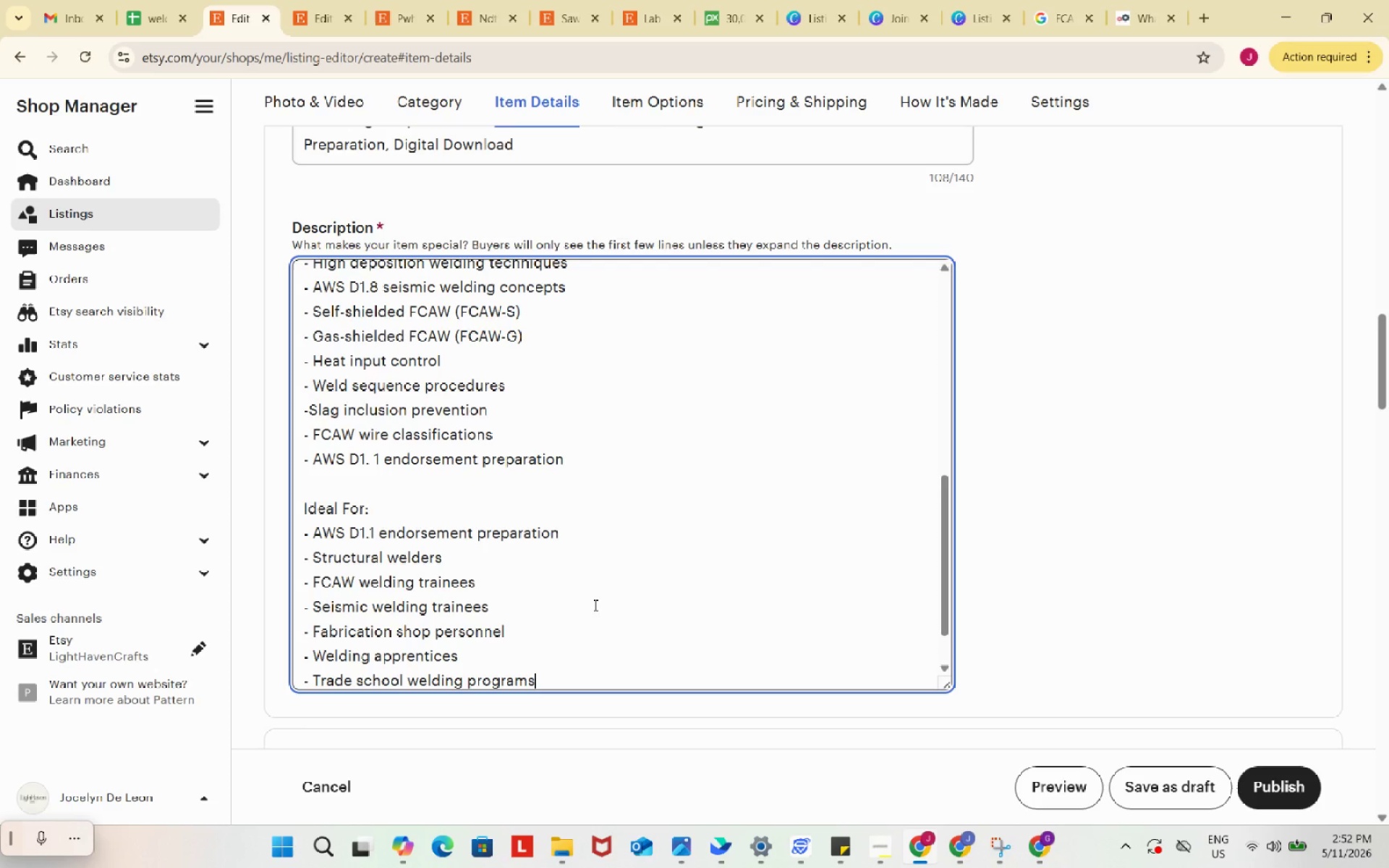 
wait(14.7)
 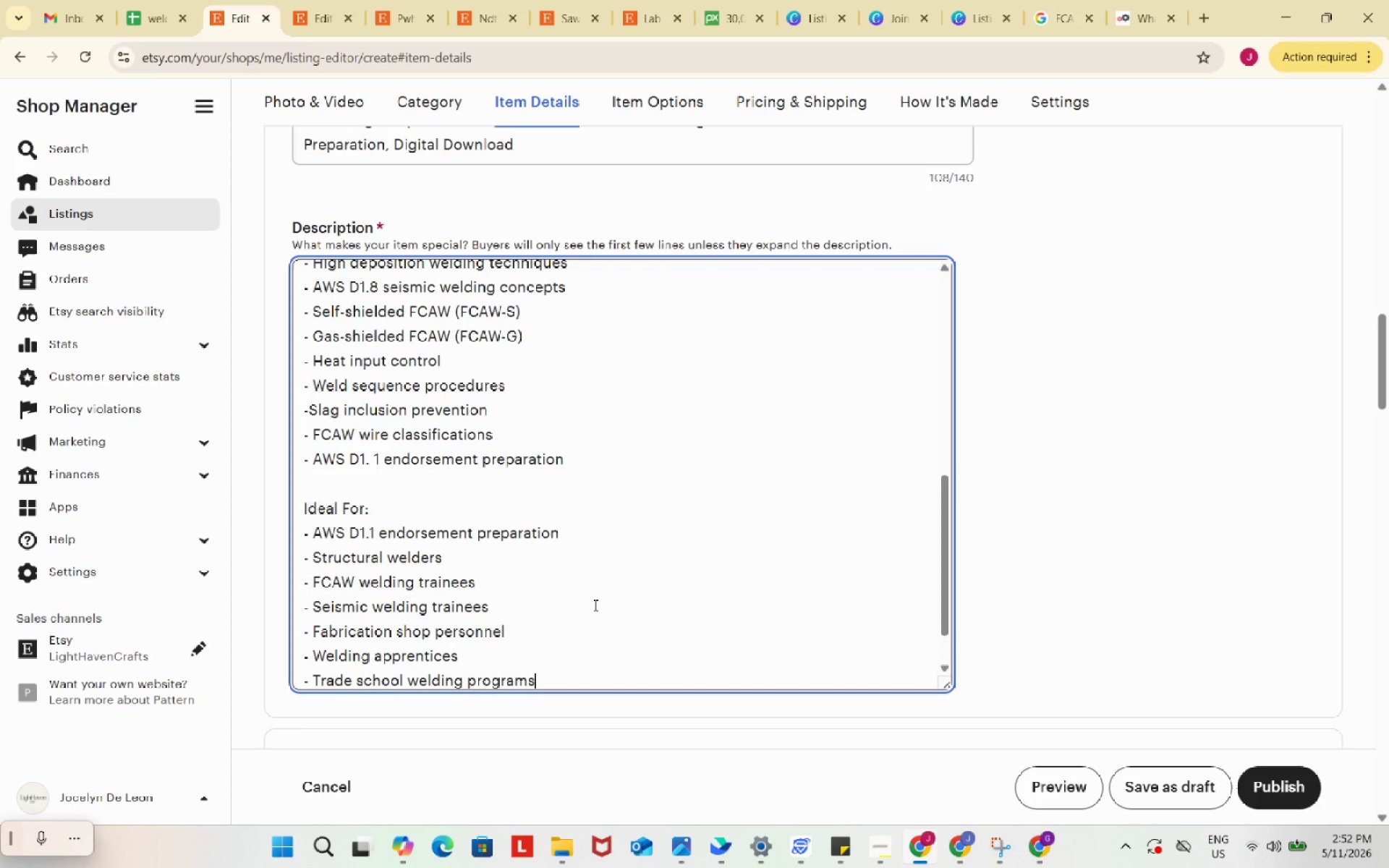 
scroll: coordinate [595, 605], scroll_direction: none, amount: 0.0
 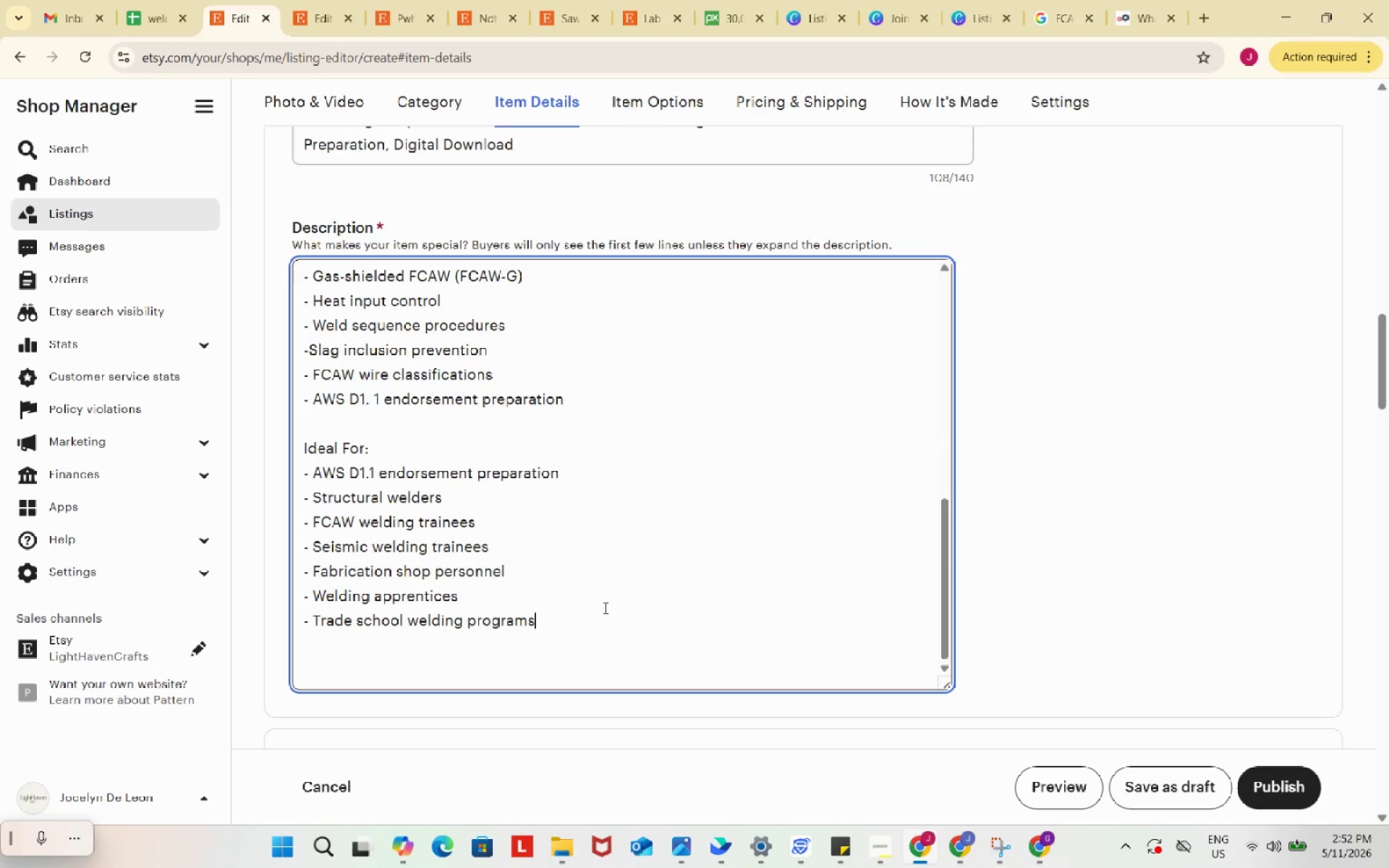 
left_click([604, 608])
 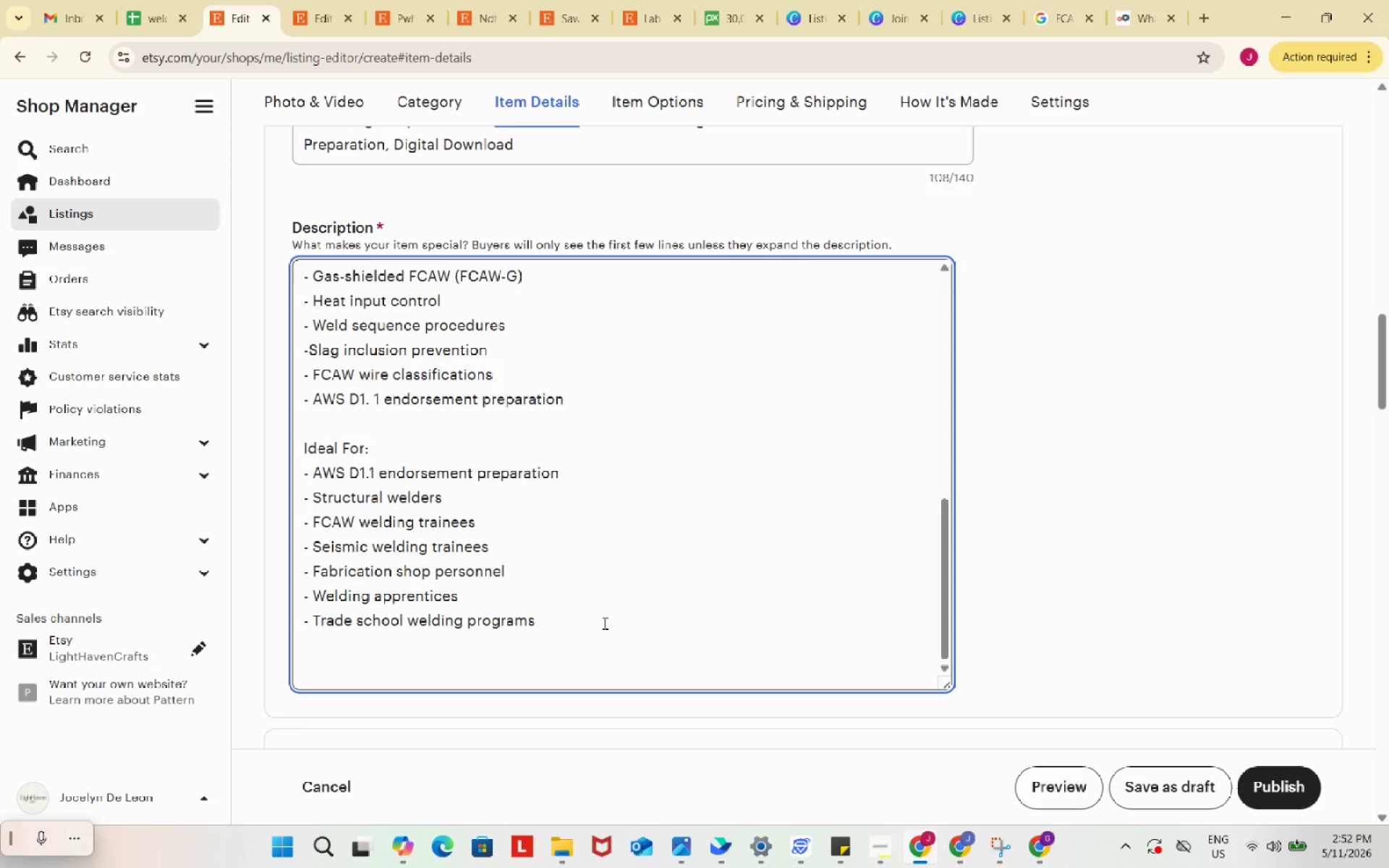 
left_click([603, 623])
 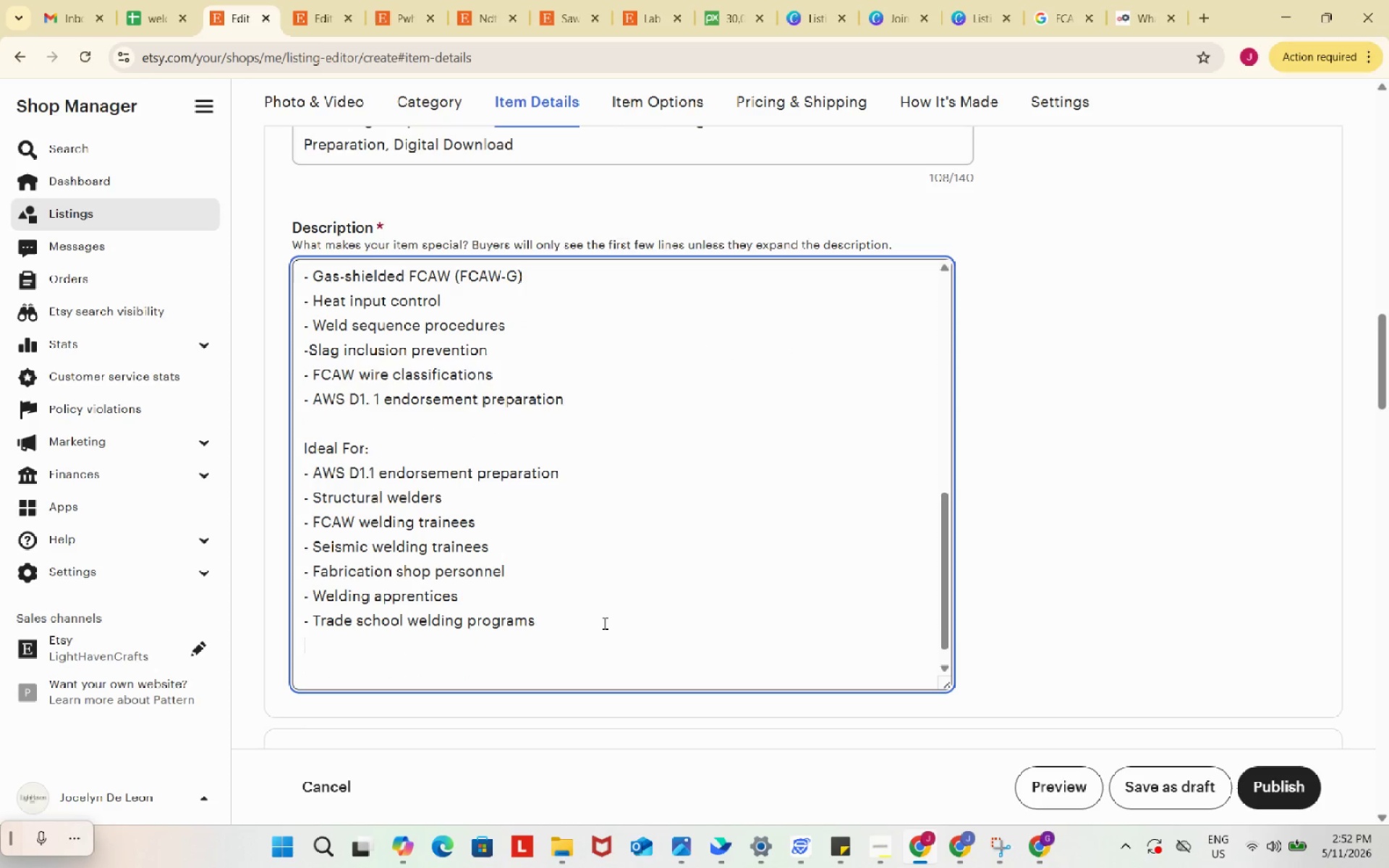 
key(Enter)
 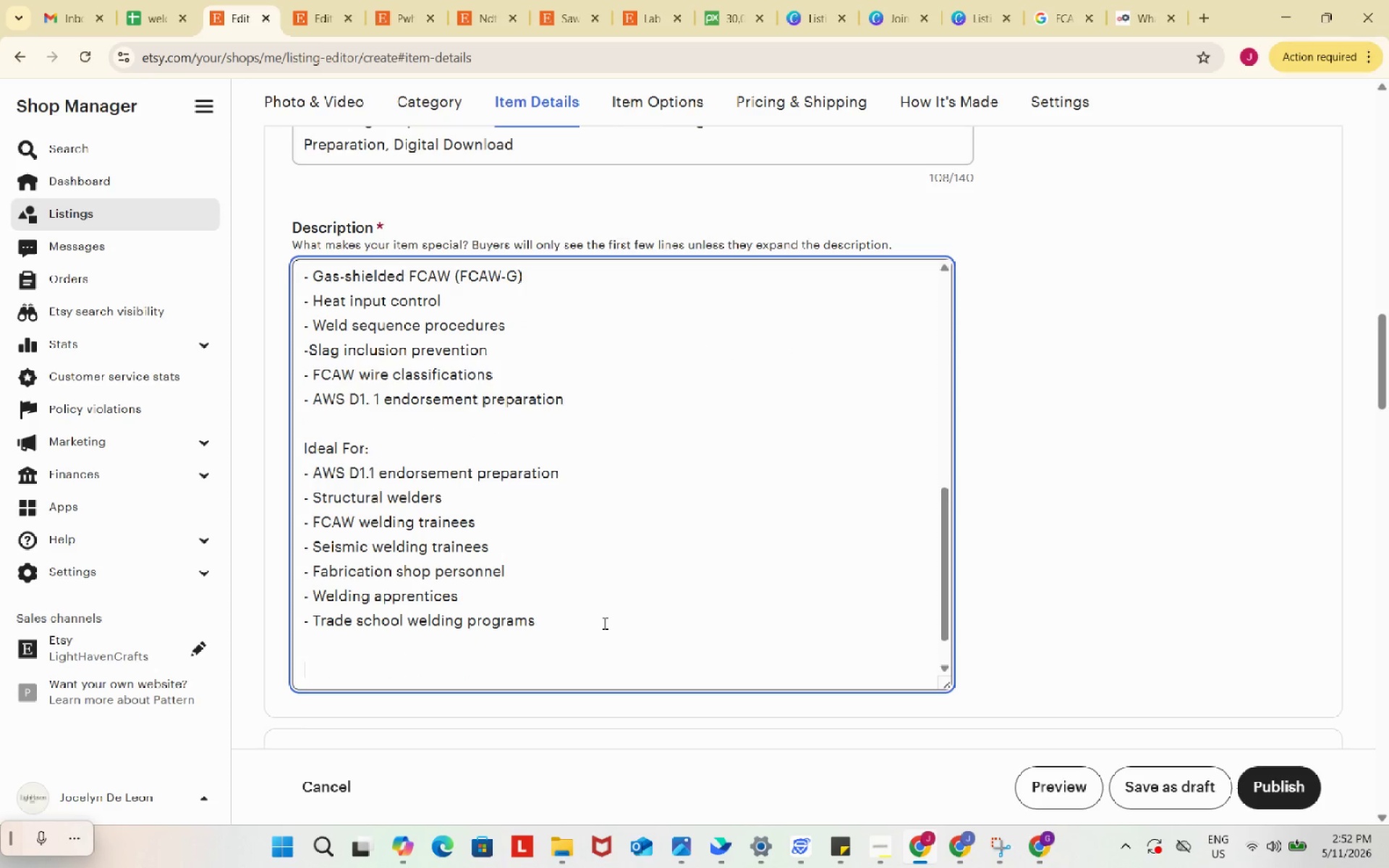 
key(Enter)
 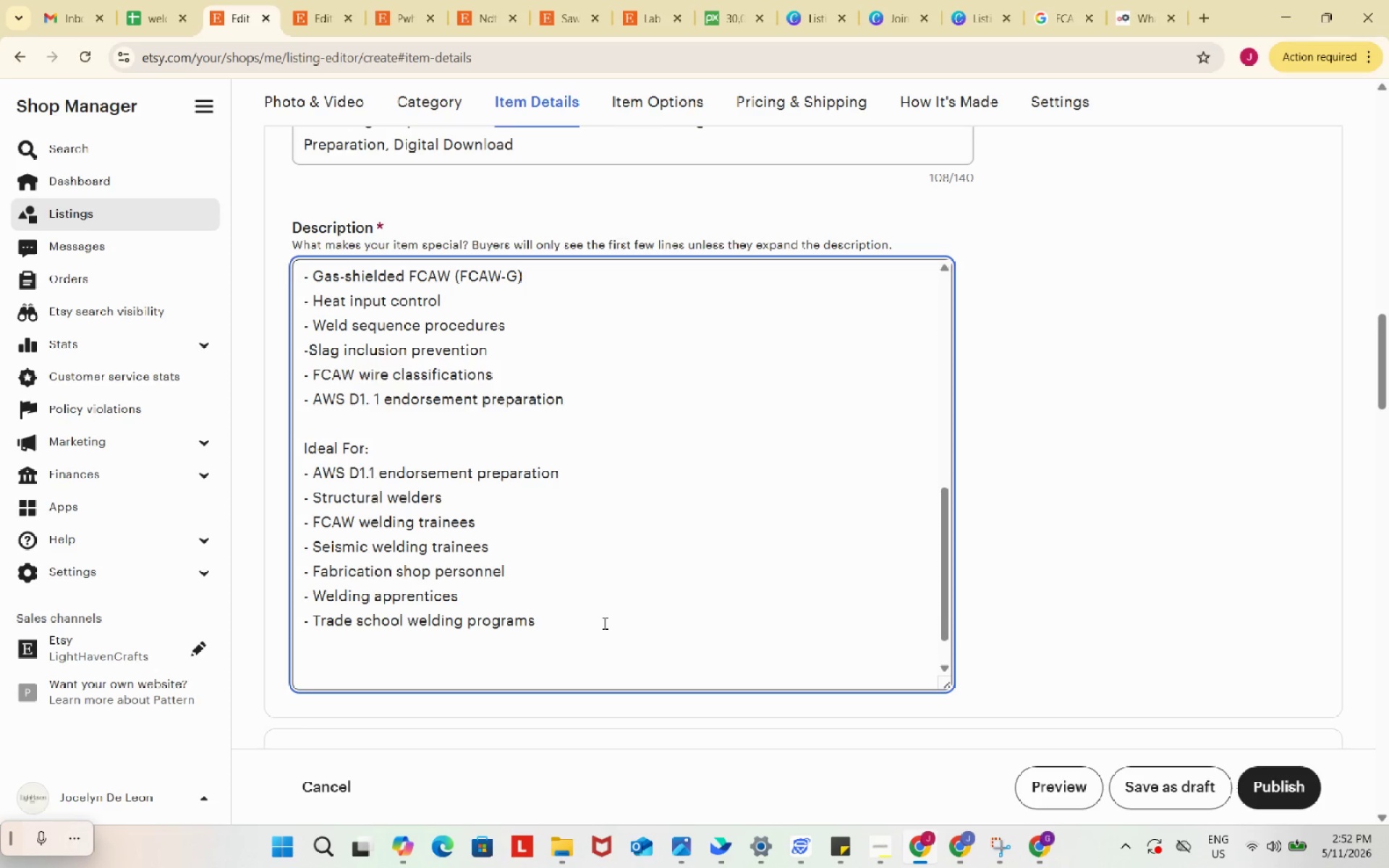 
left_click([315, 0])
 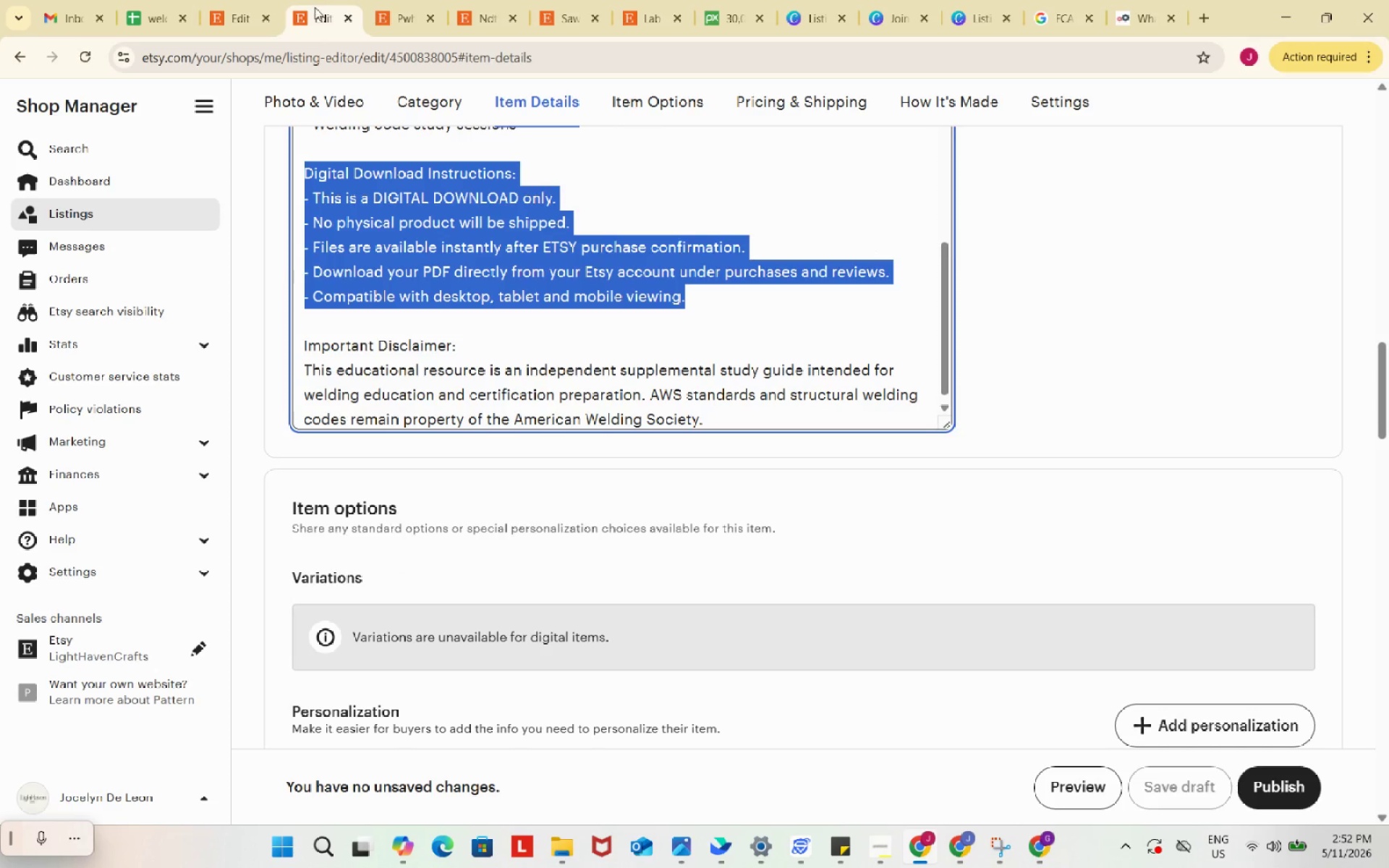 
key(Control+C)
 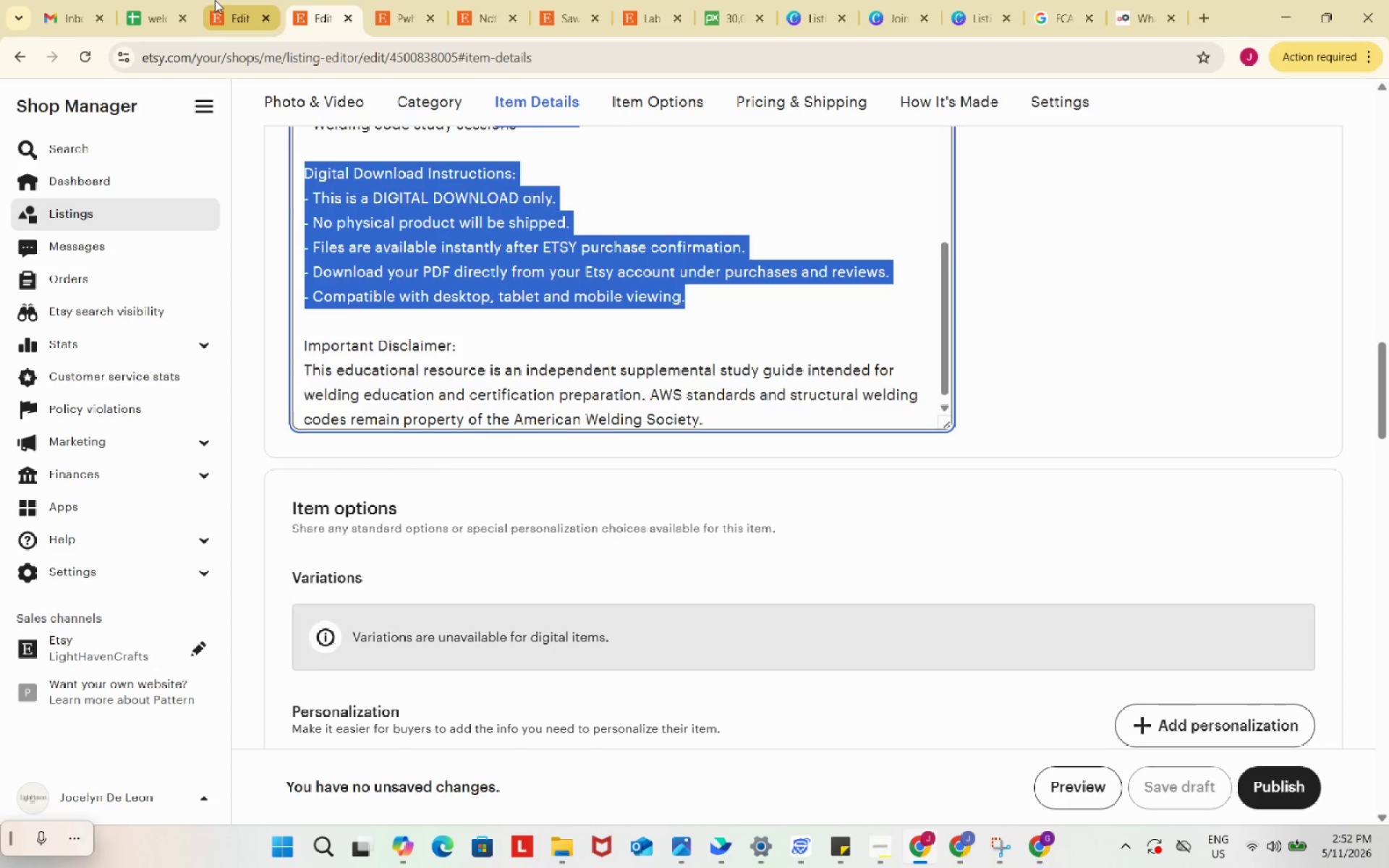 
left_click([215, 0])
 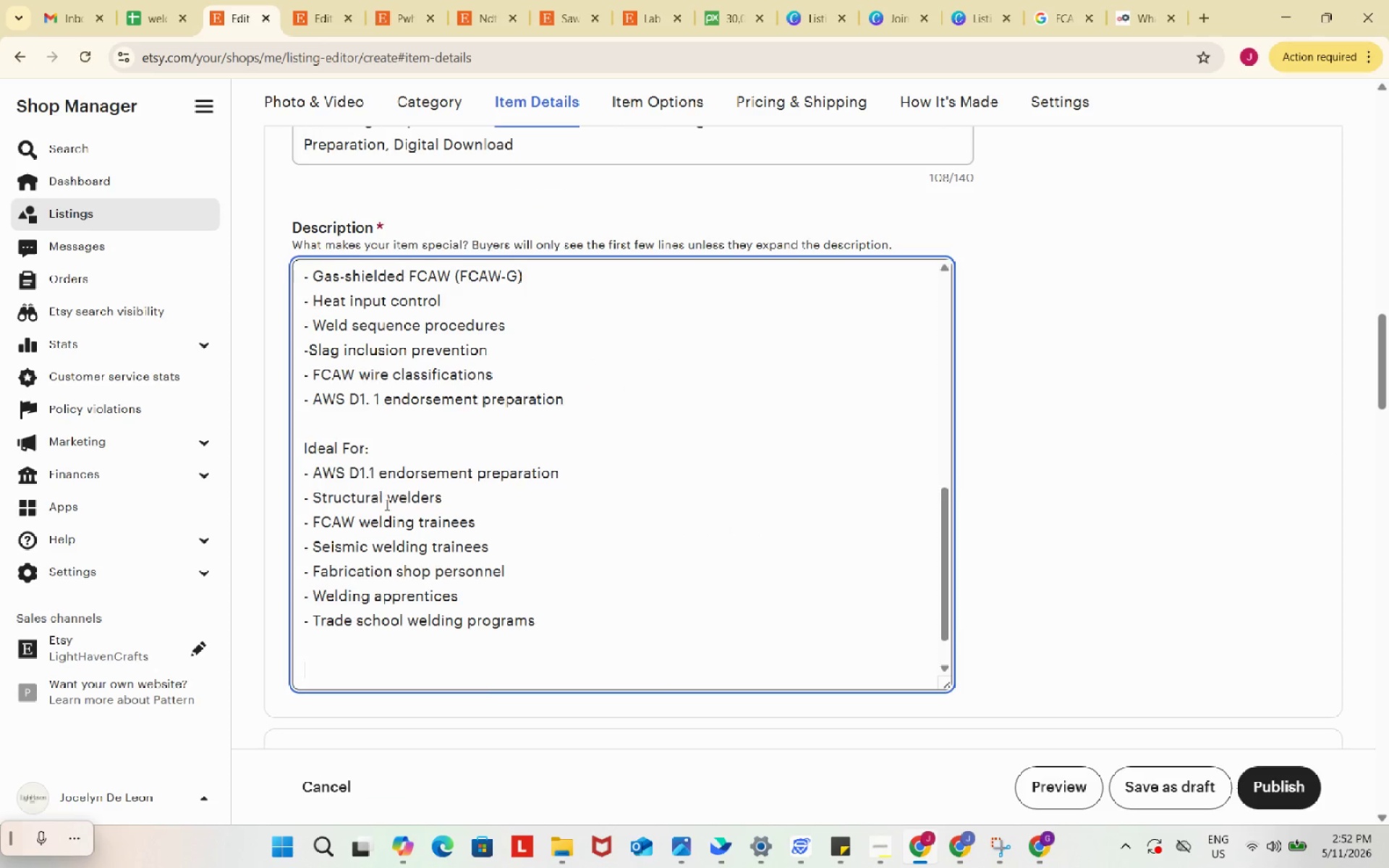 
key(Control+ControlLeft)
 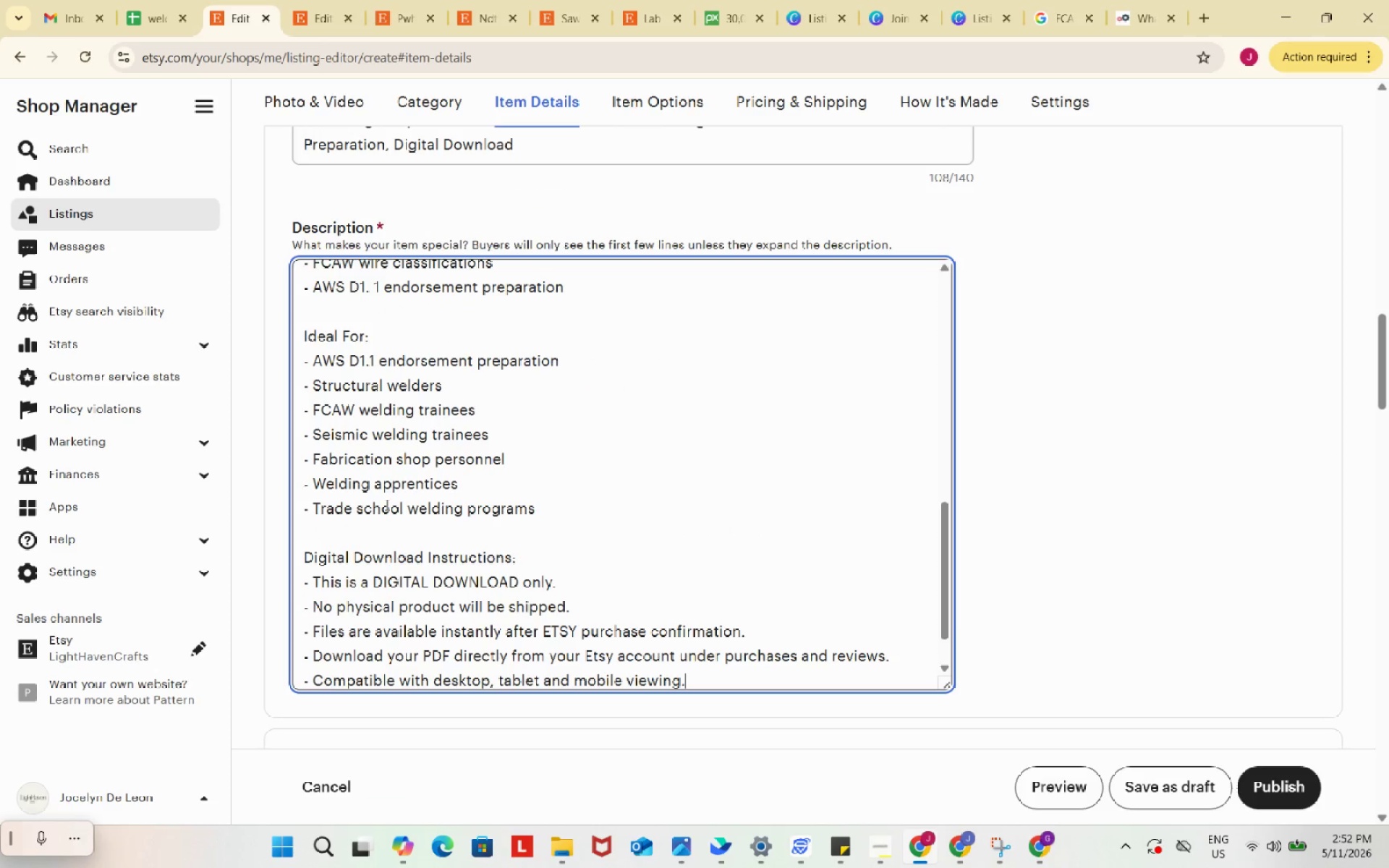 
key(Control+V)
 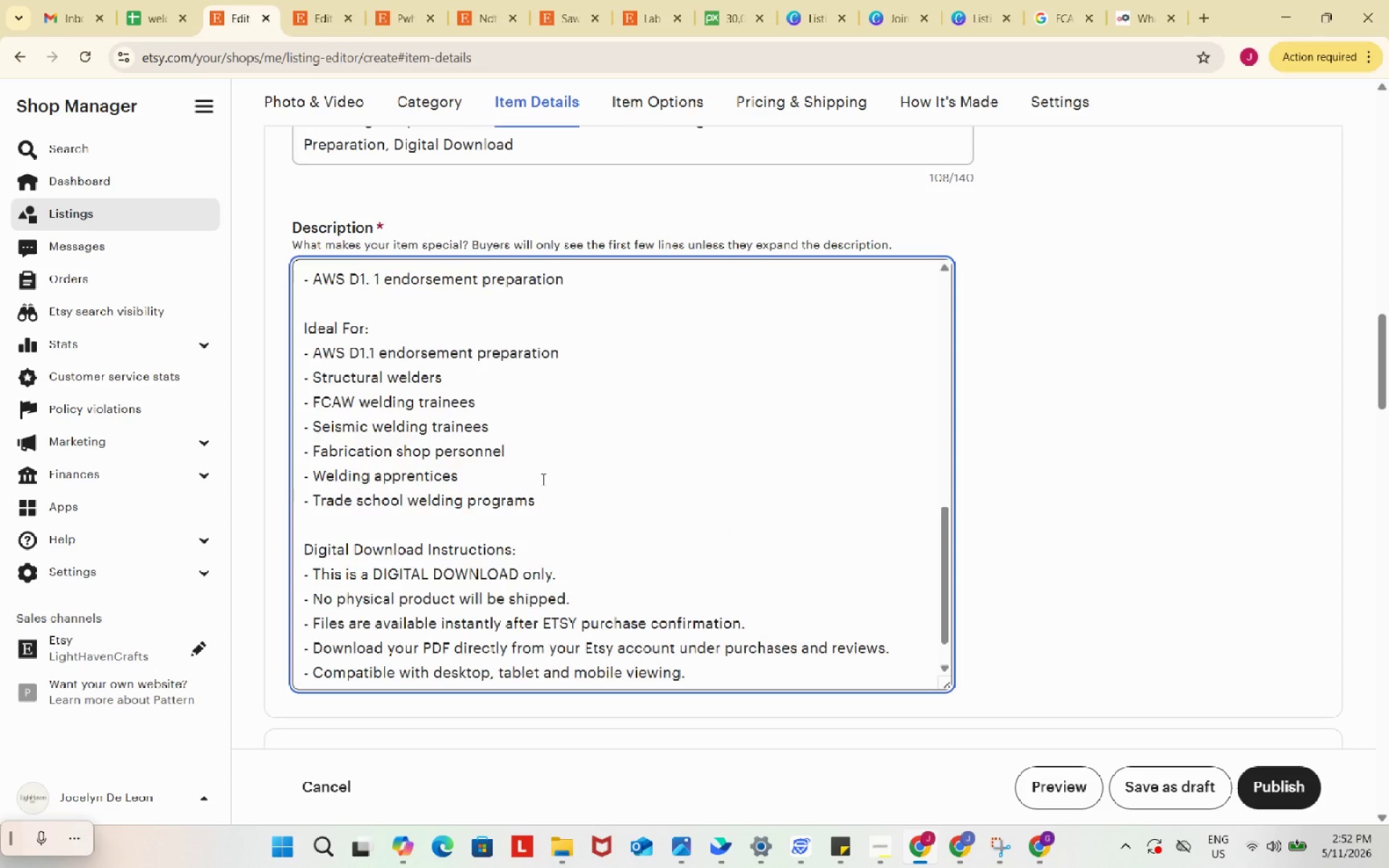 
scroll: coordinate [542, 479], scroll_direction: down, amount: 3.0
 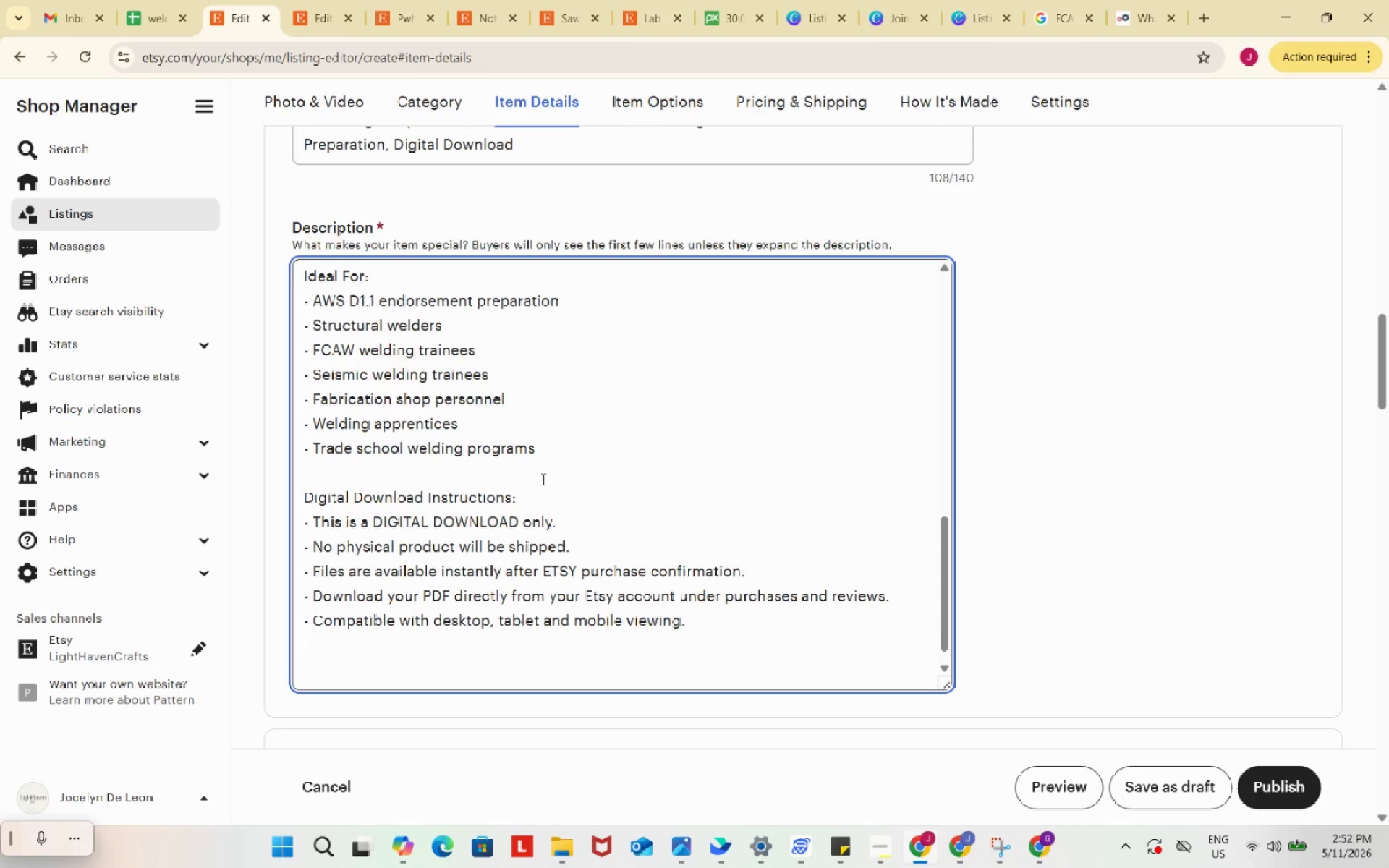 
key(Enter)
 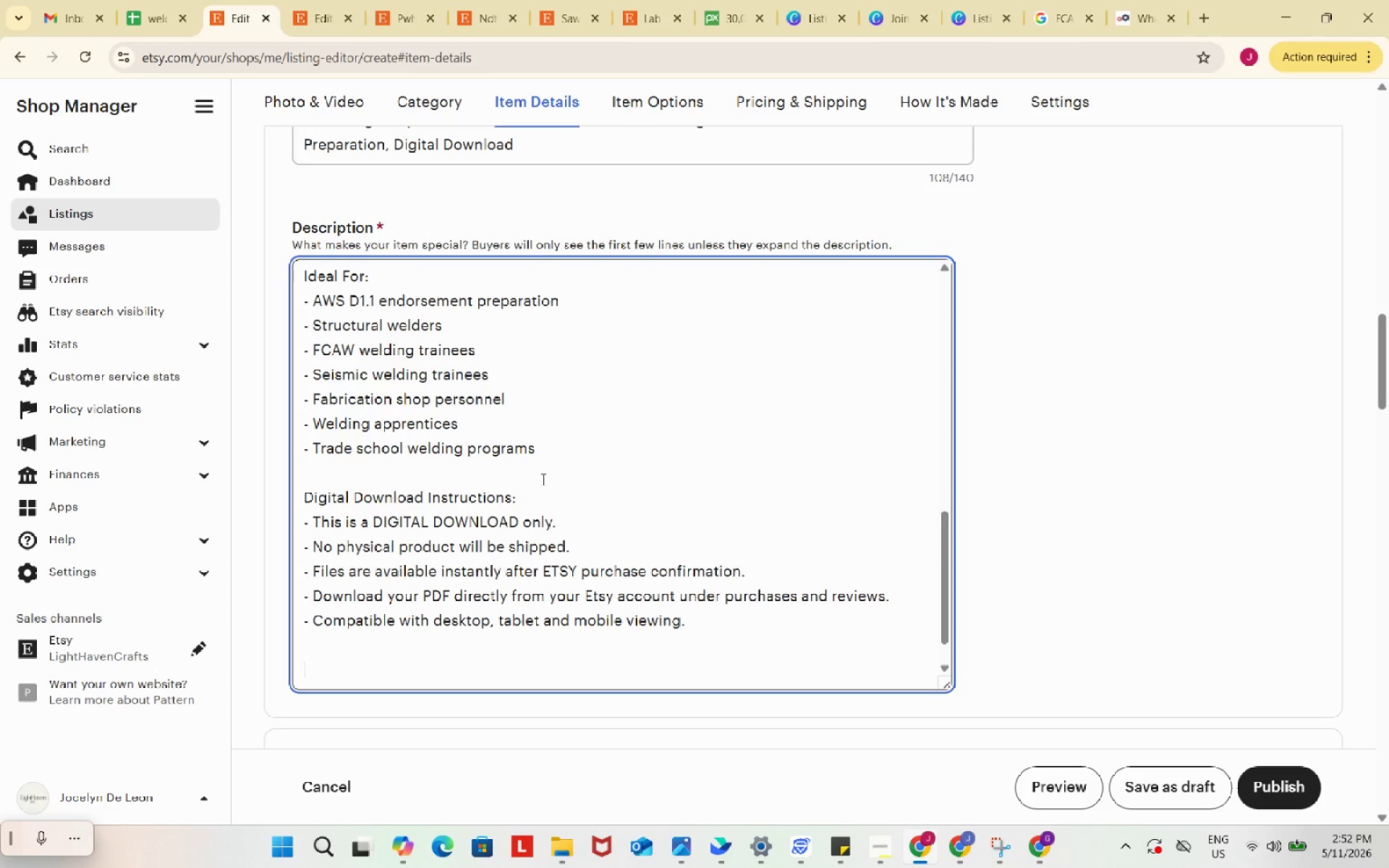 
key(Enter)
 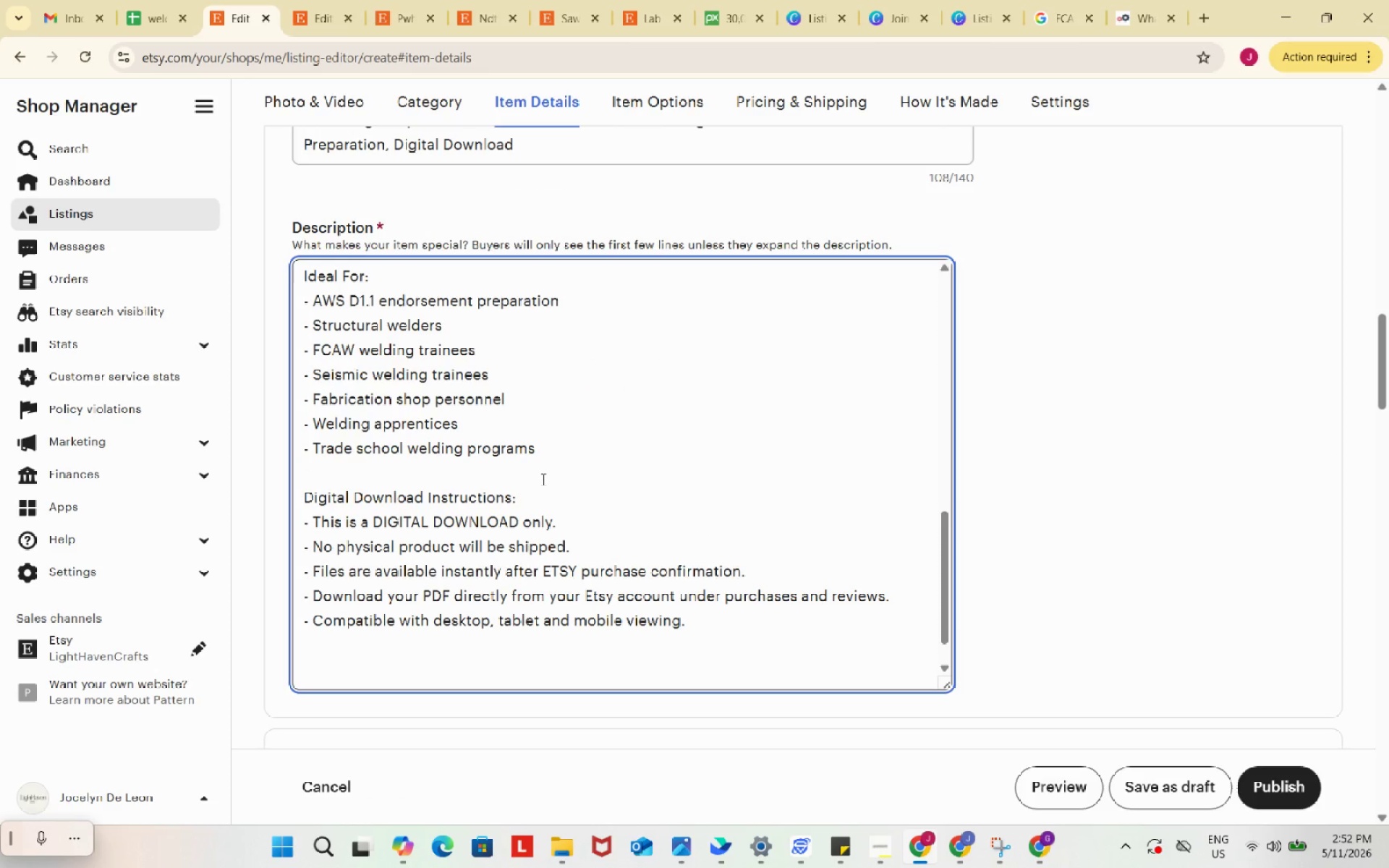 
type(Important Disclaimer:\)
key(Backspace)
 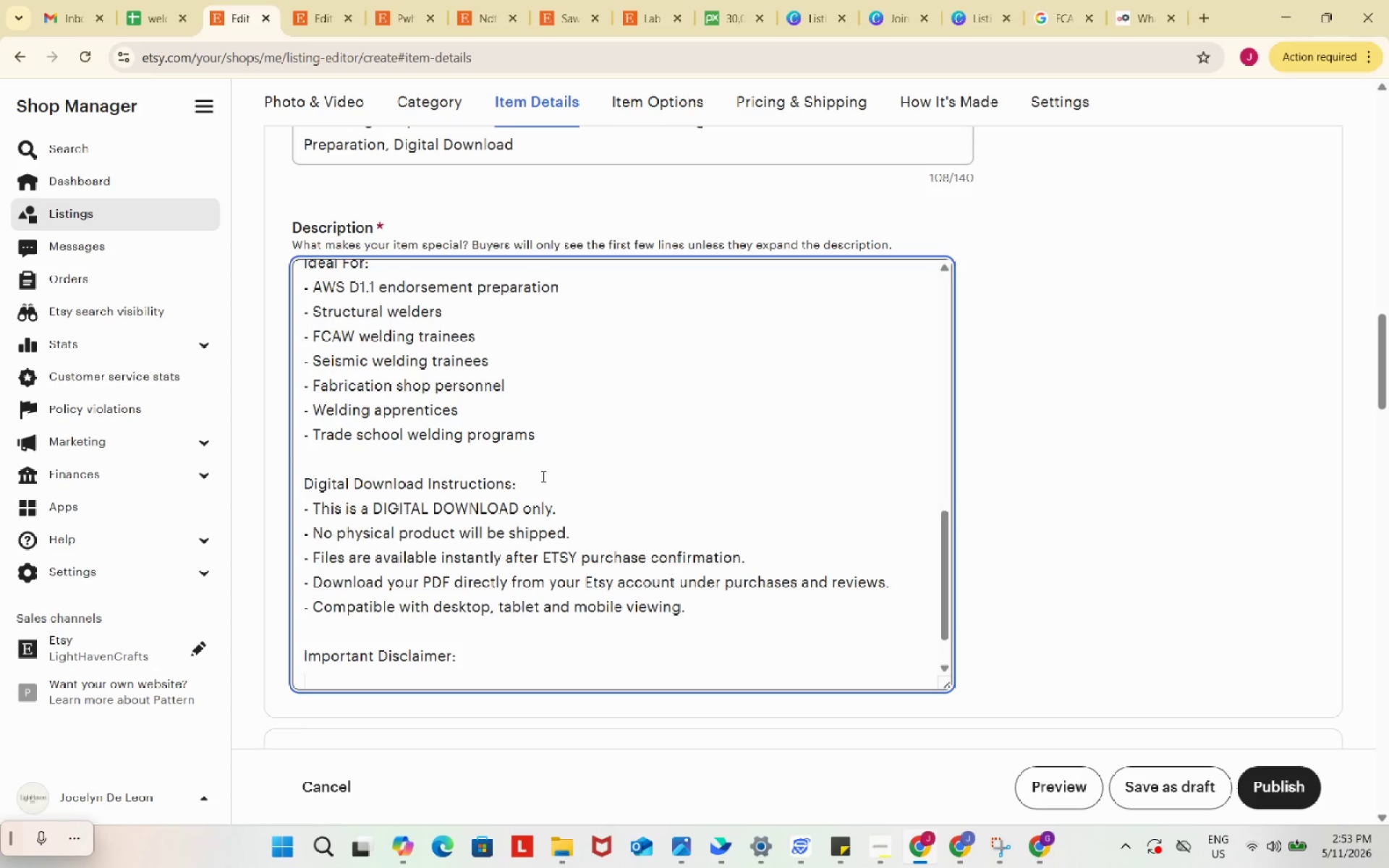 
key(Enter)
 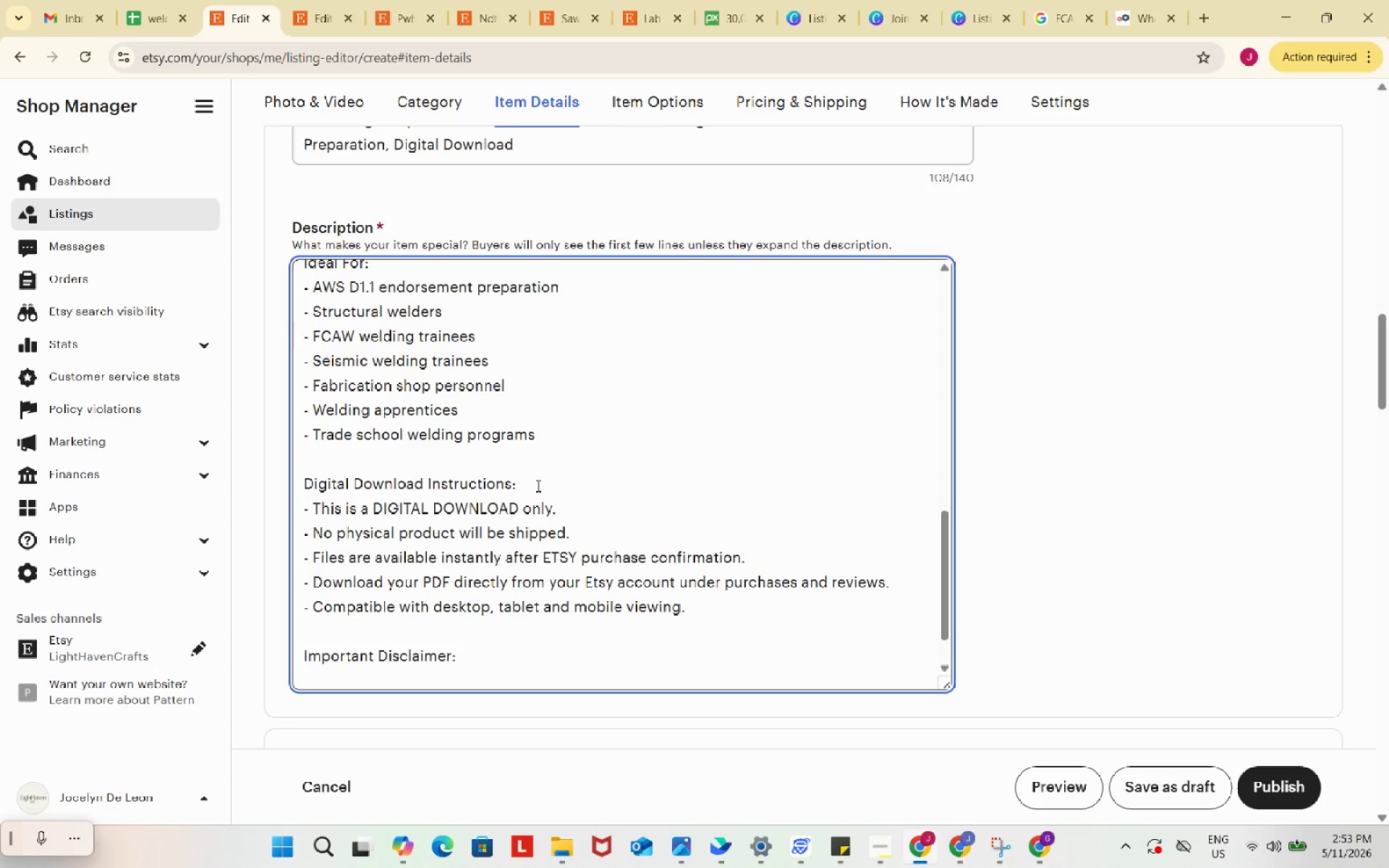 
key(Shift+ShiftRight)
 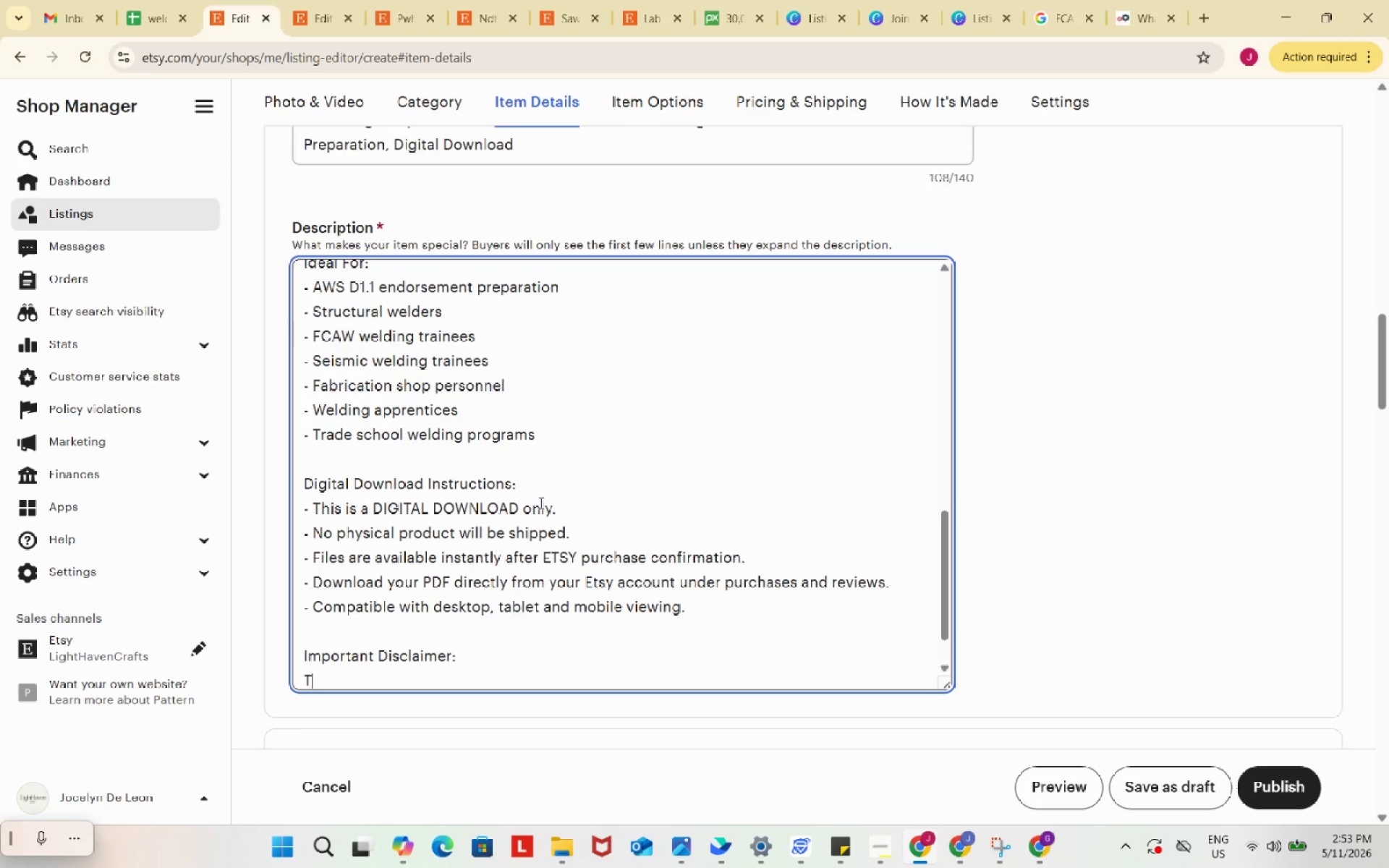 
type(This educational reou)
key(Backspace)
type(s)
key(Backspace)
key(Backspace)
type(sourd)
key(Backspace)
type(ce is an indee)
key(Backspace)
type(pendent supplemental welding study guide intended for voca)
 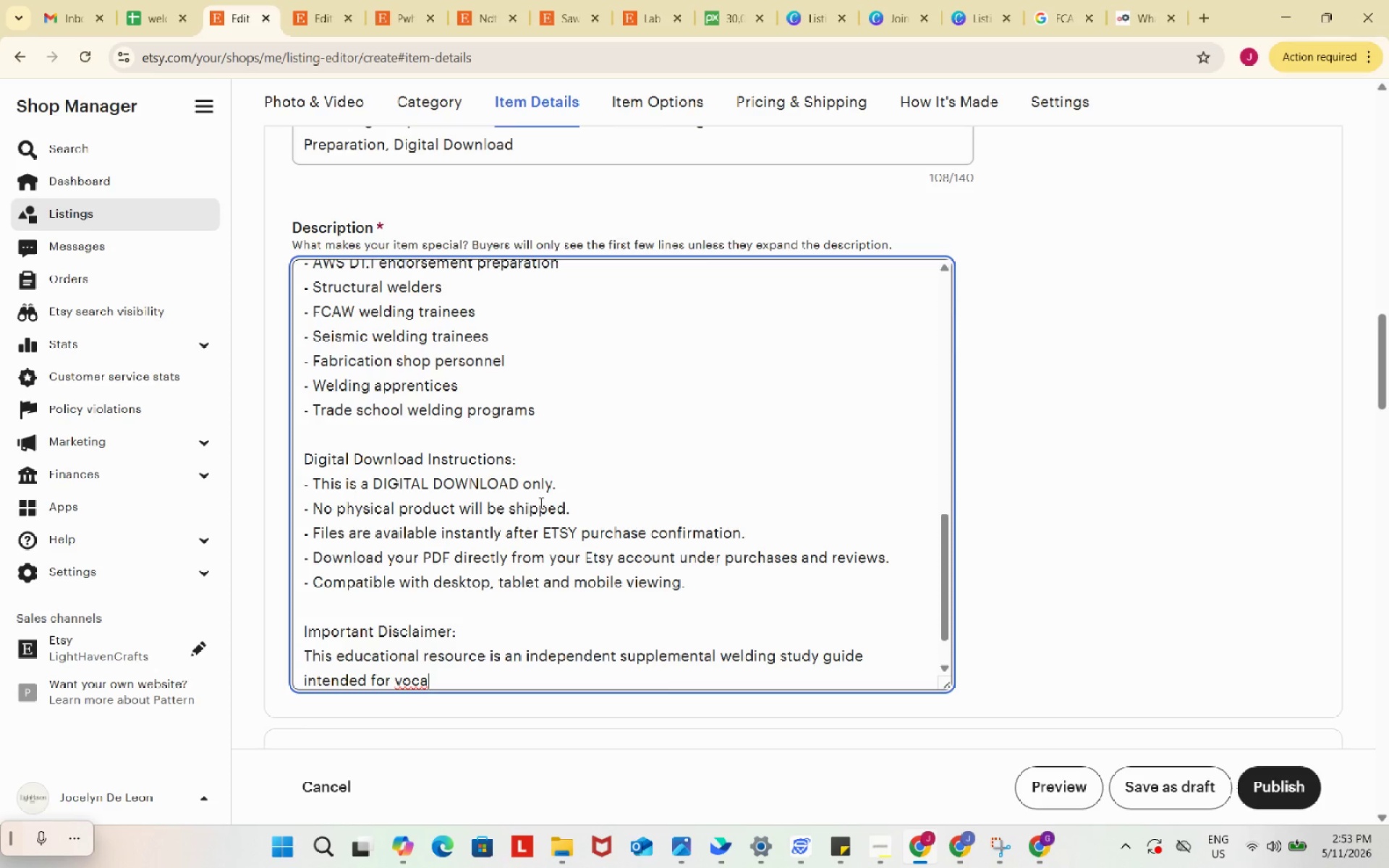 
type(tional training and certification preparation. AWS standards and seismic welding code references remain property of the American Welding Society.)
 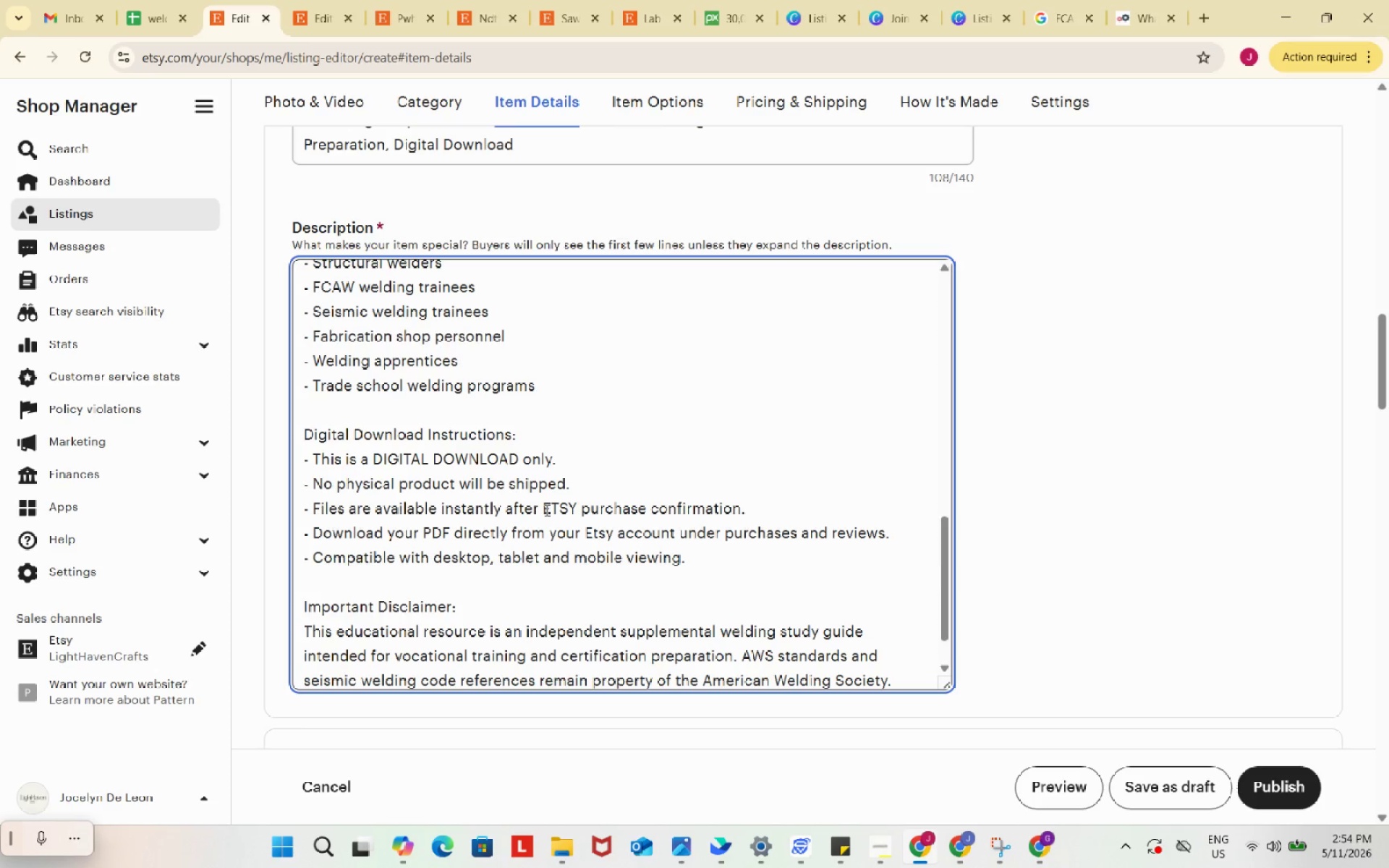 
scroll: coordinate [603, 414], scroll_direction: down, amount: 2.0
 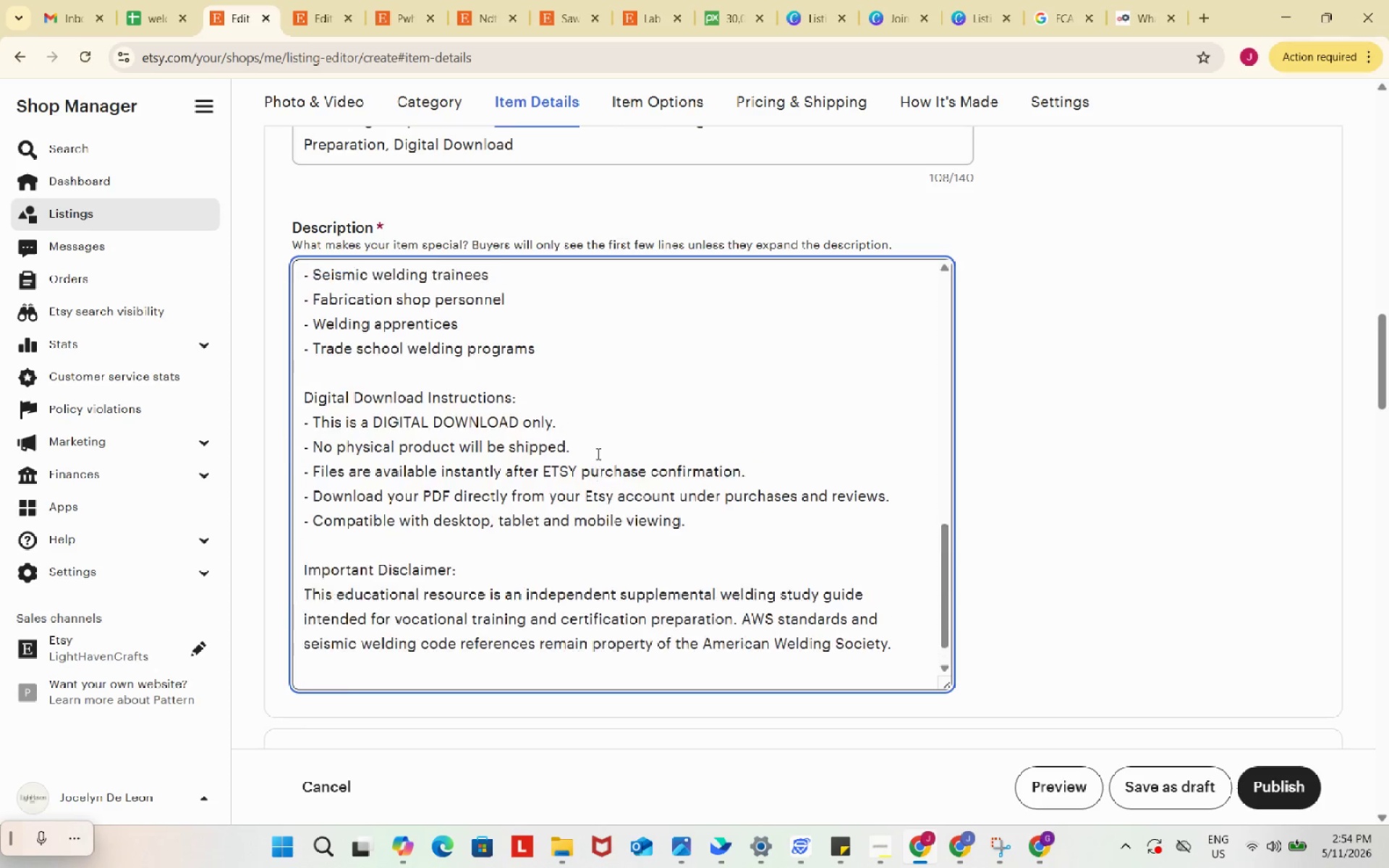 
scroll: coordinate [597, 454], scroll_direction: up, amount: 3.0
 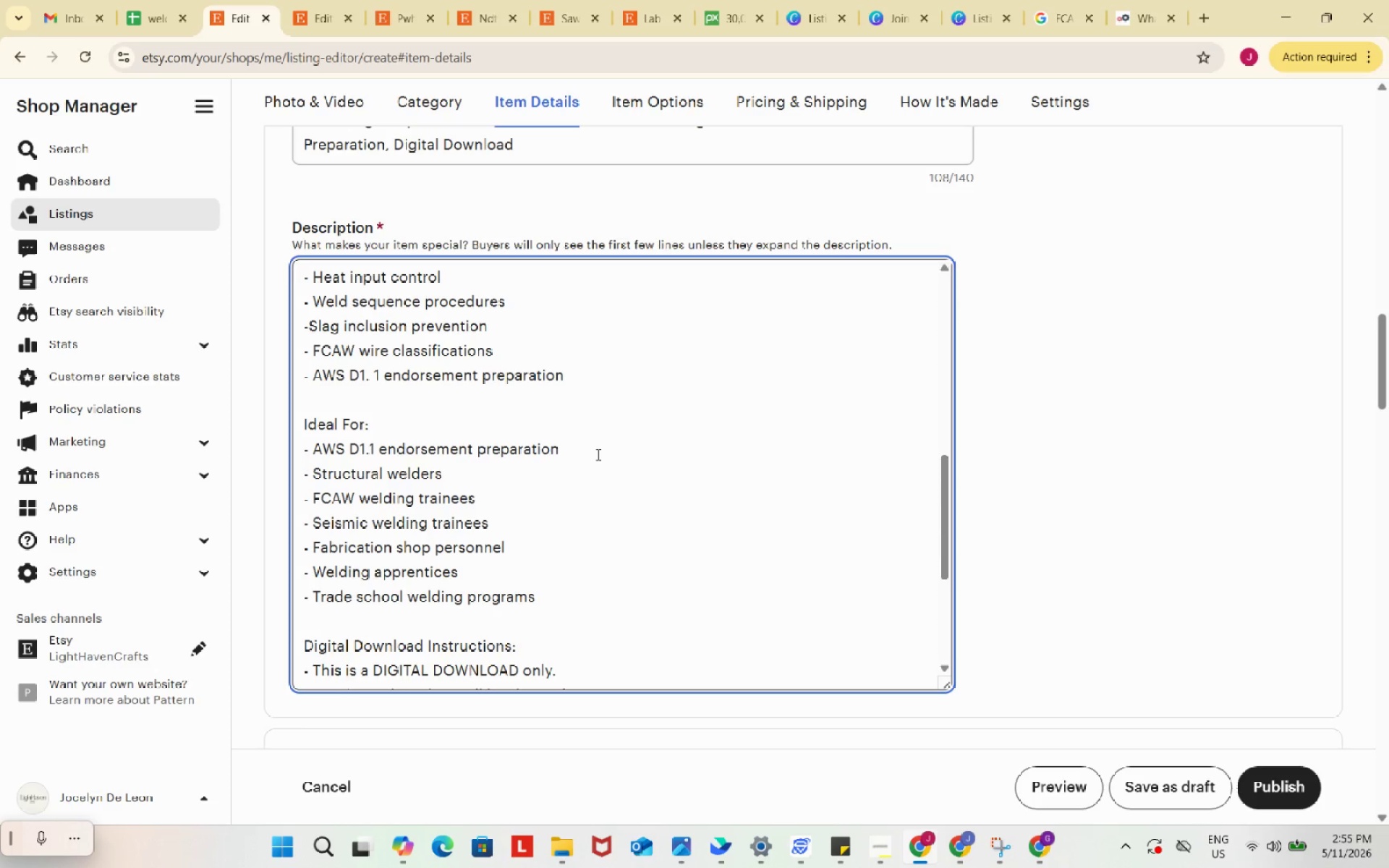 
wait(47.14)
 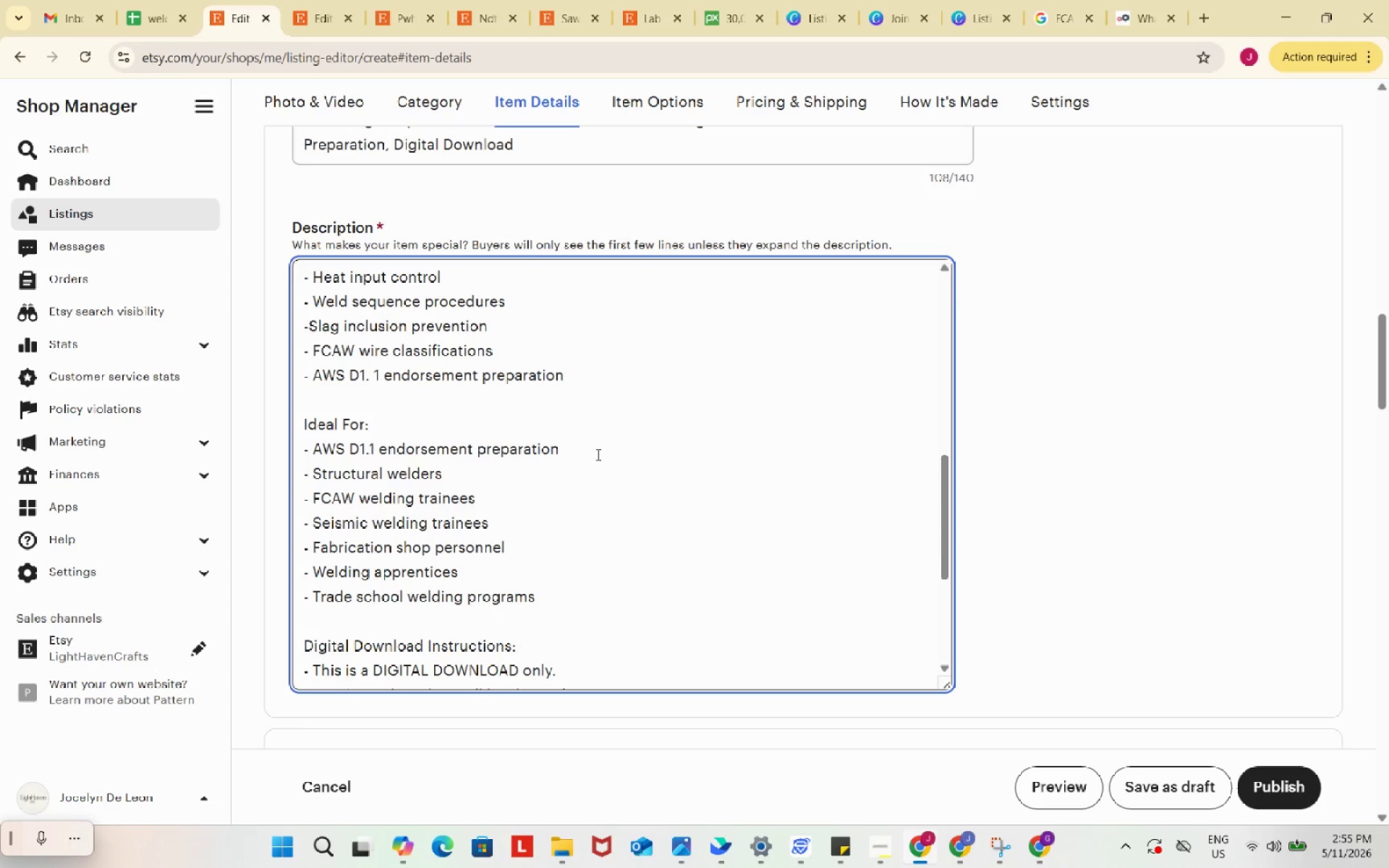 
scroll: coordinate [588, 454], scroll_direction: down, amount: 14.0
 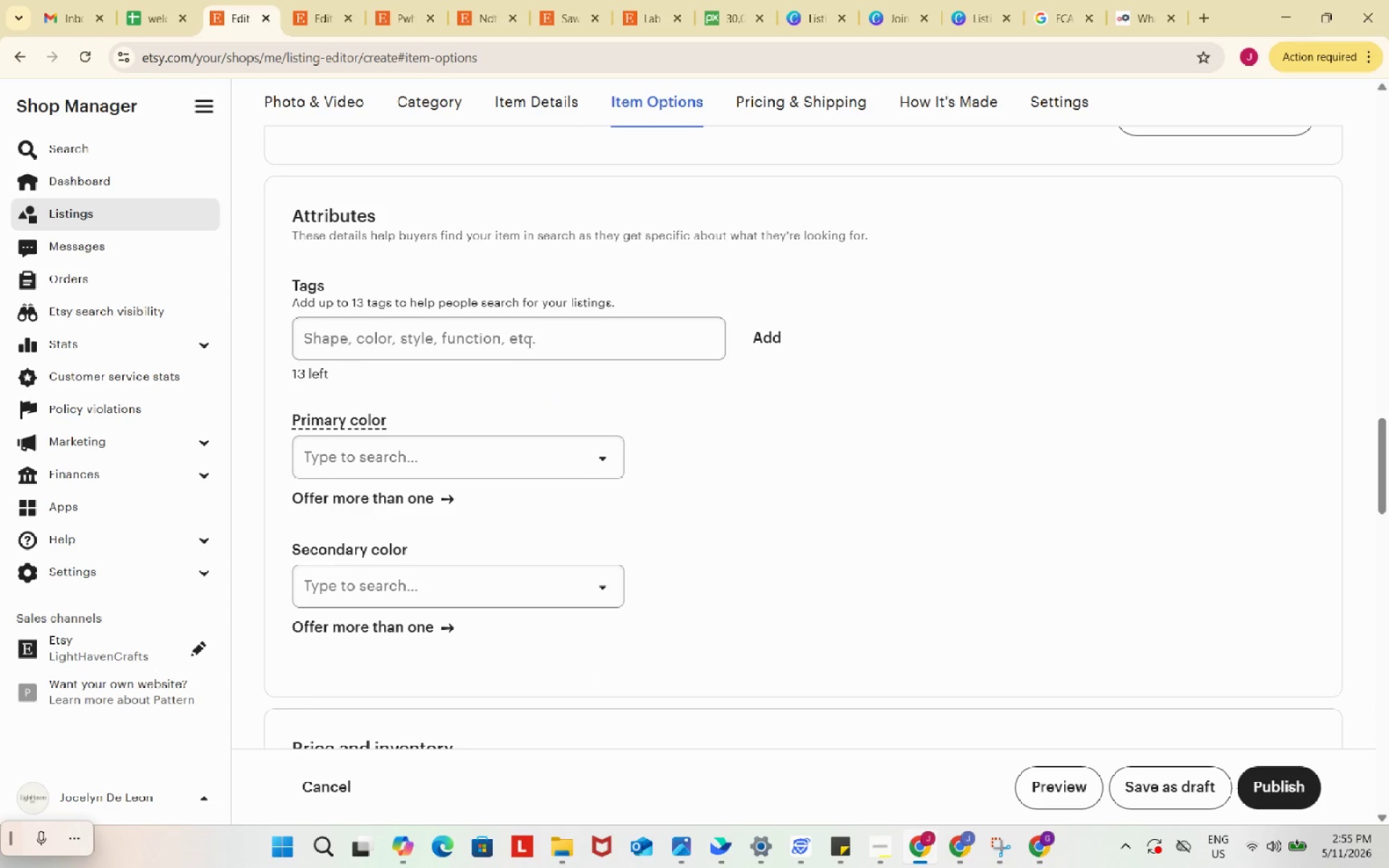 
left_click([528, 341])
 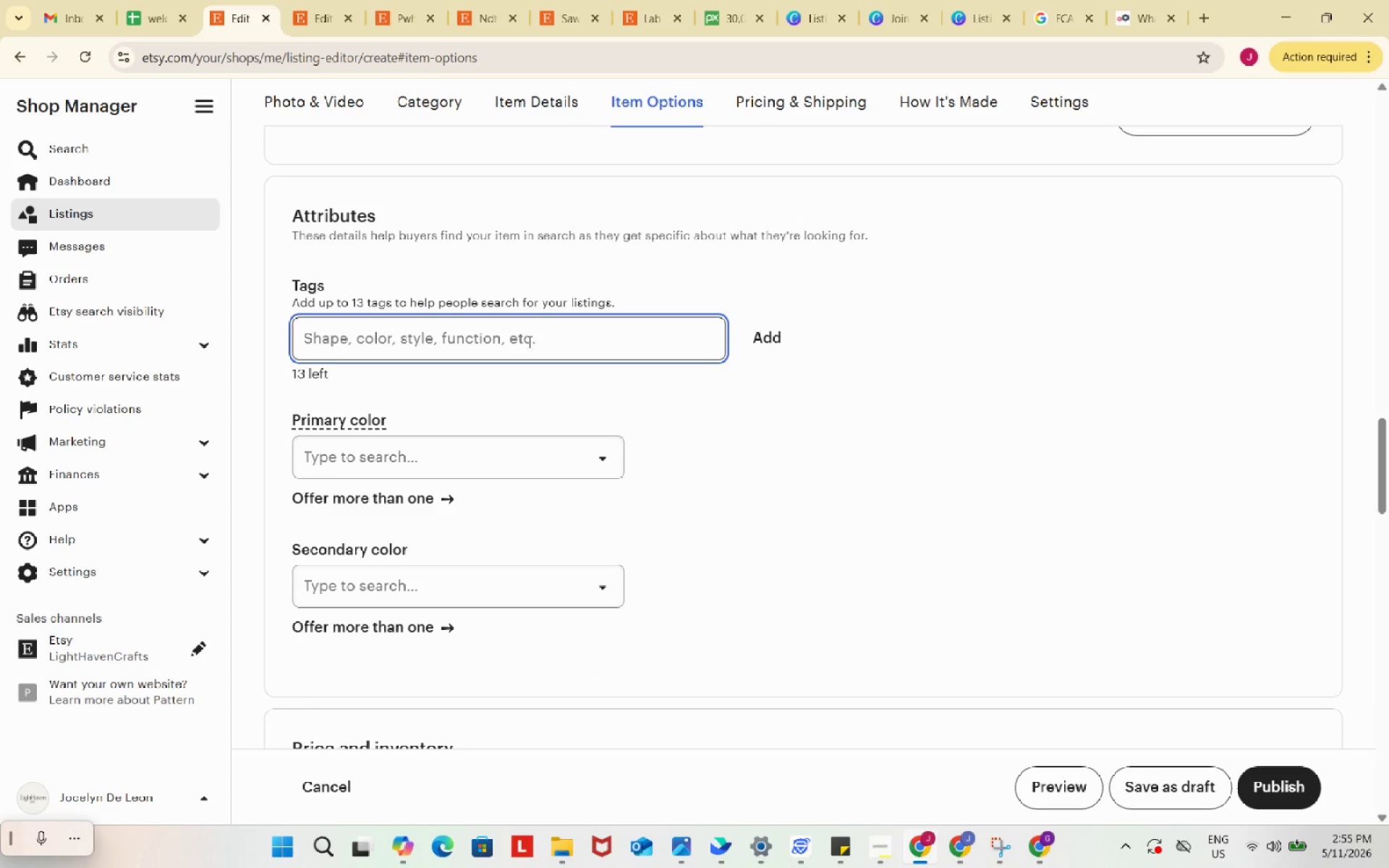 
scroll: coordinate [529, 341], scroll_direction: up, amount: 5.0
 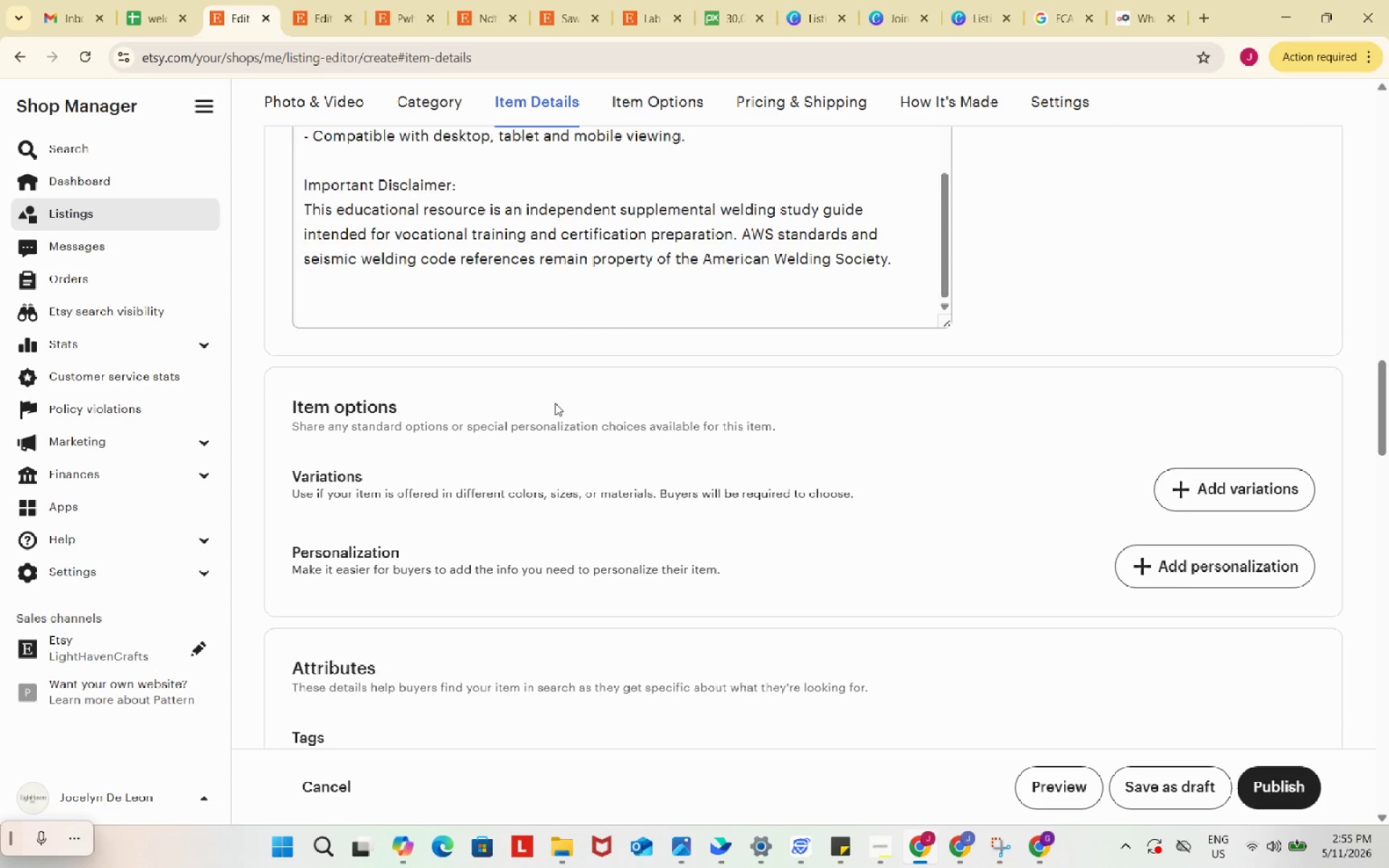 
scroll: coordinate [555, 403], scroll_direction: down, amount: 4.0
 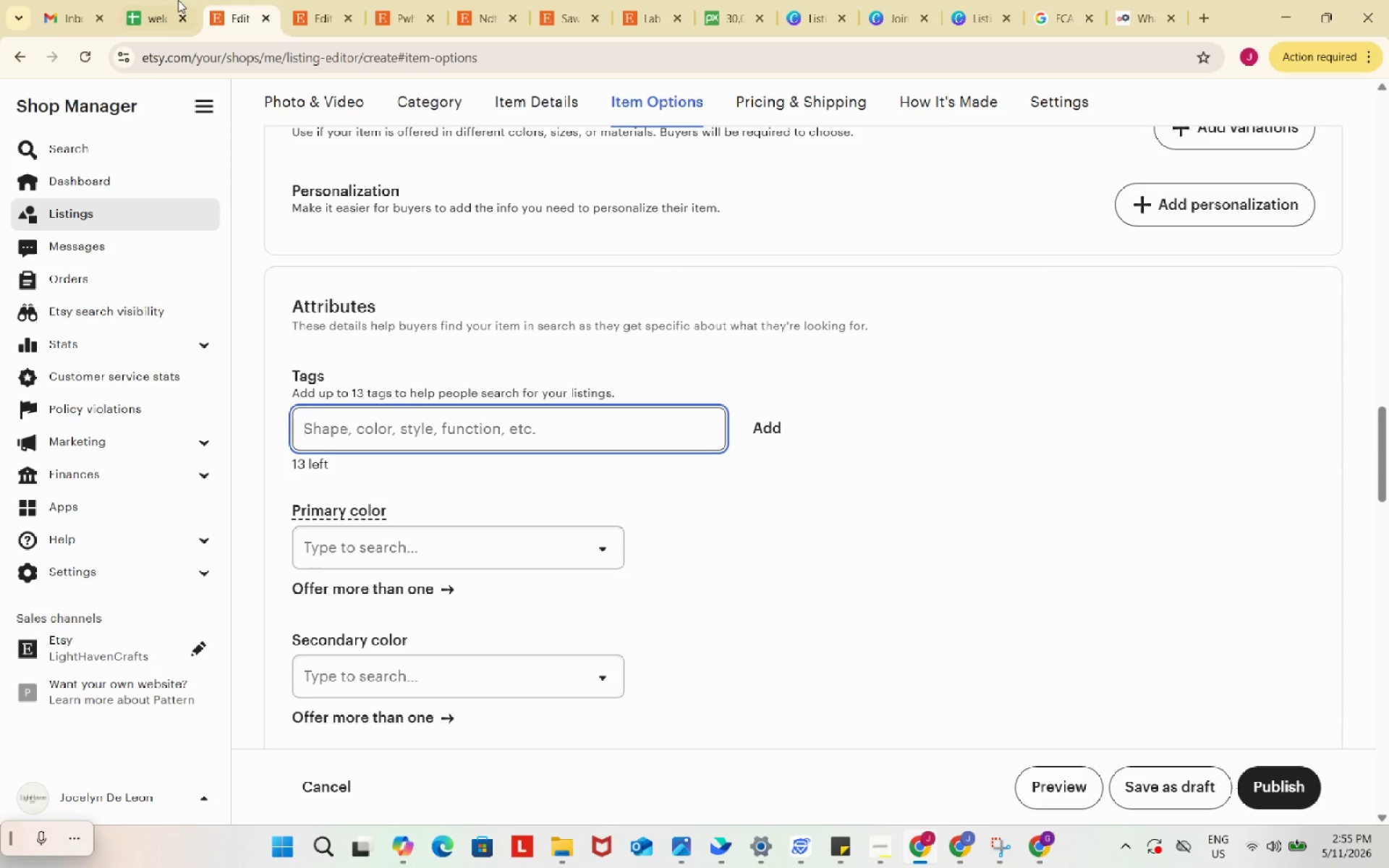 
left_click([172, 0])
 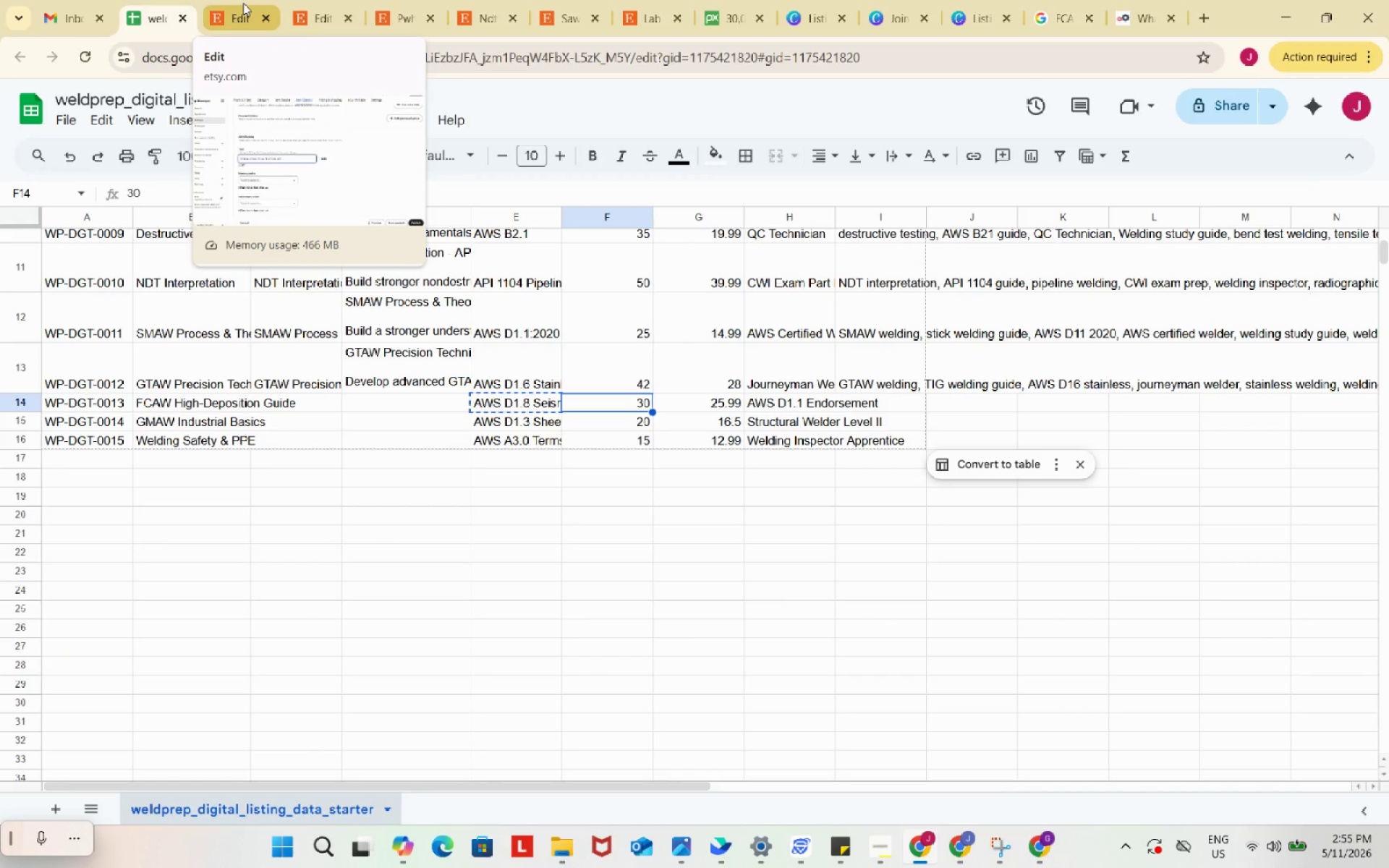 
left_click([243, 3])
 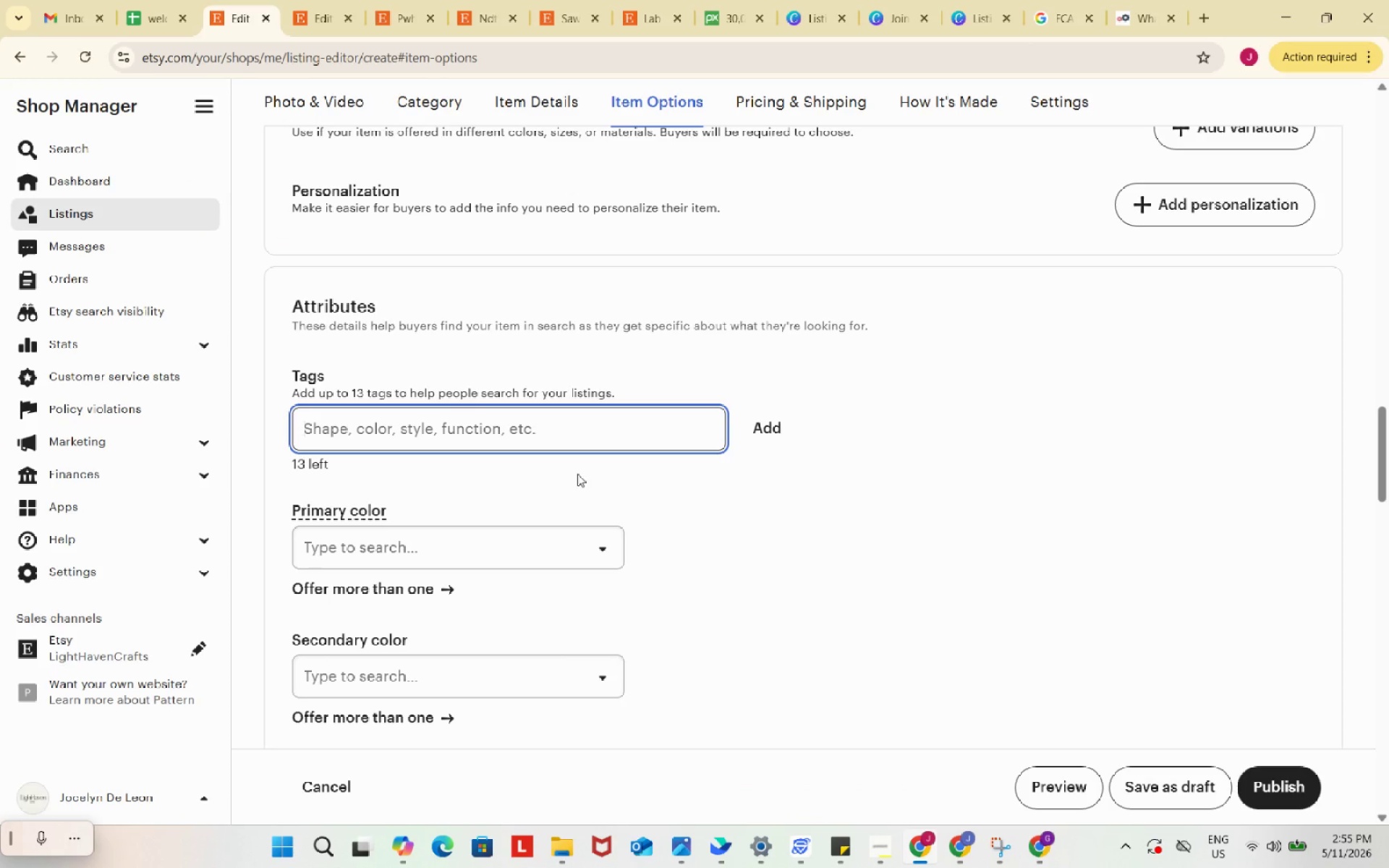 
type(FCAW welding)
 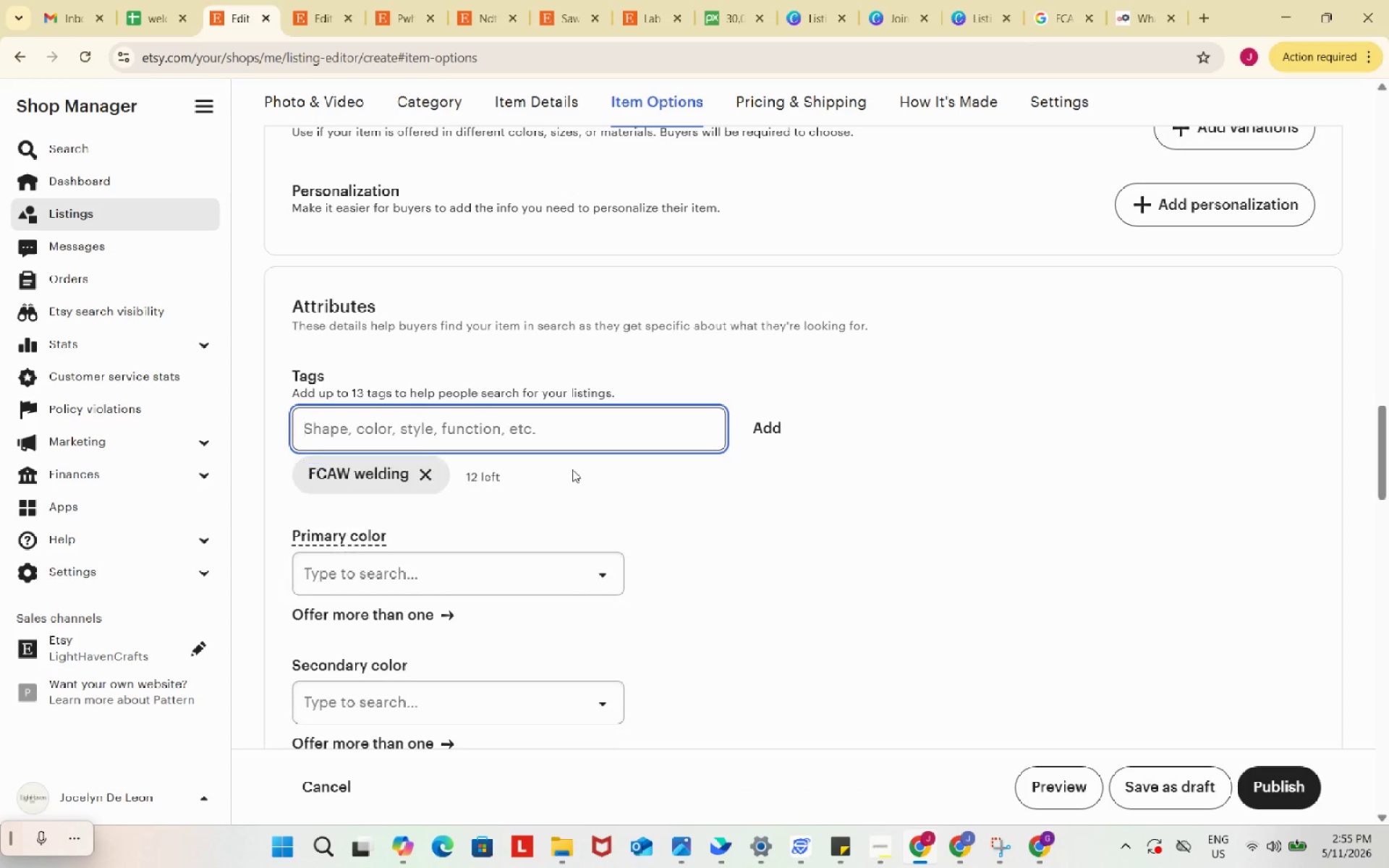 
key(Enter)
 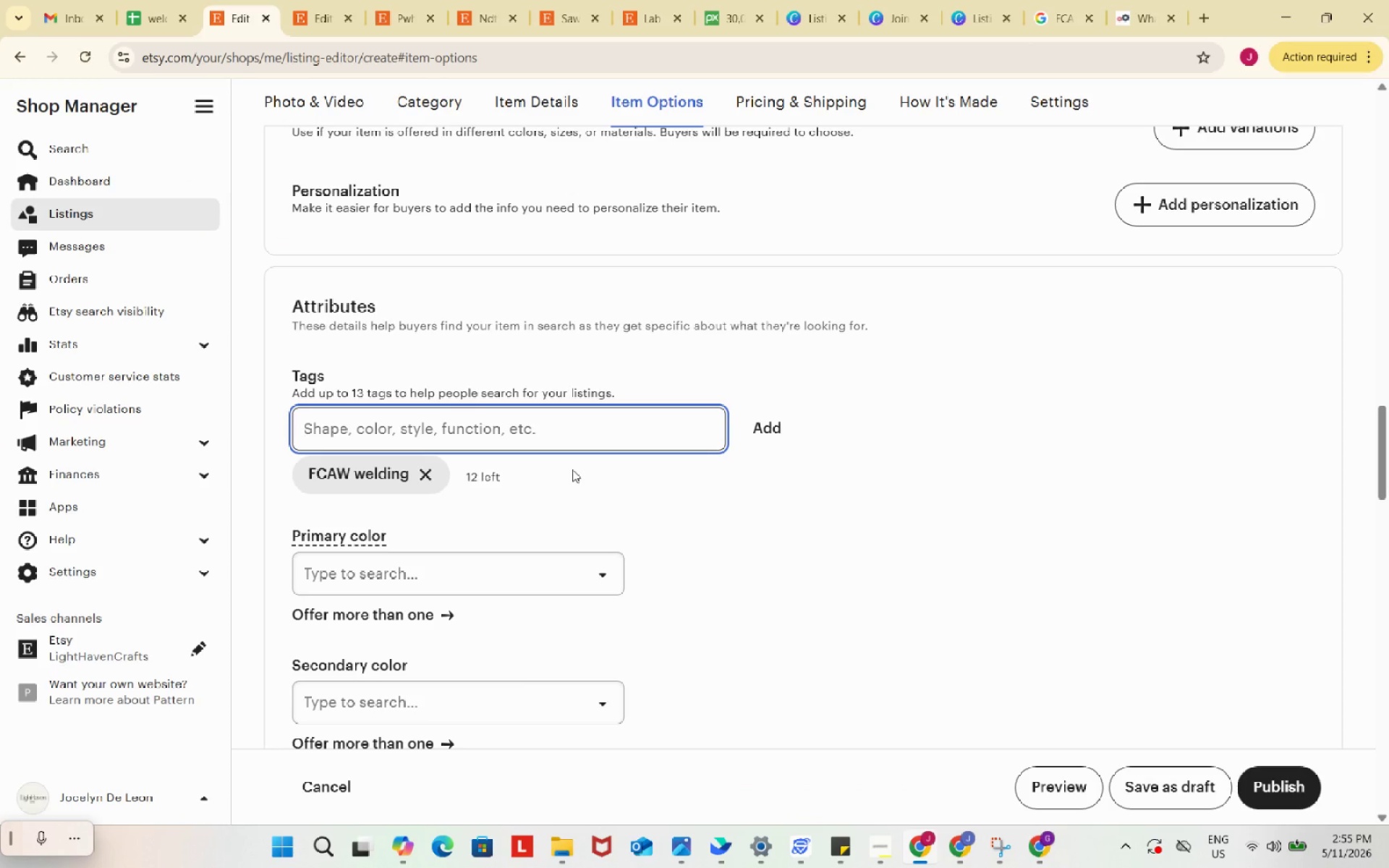 
type(AWS D18)
 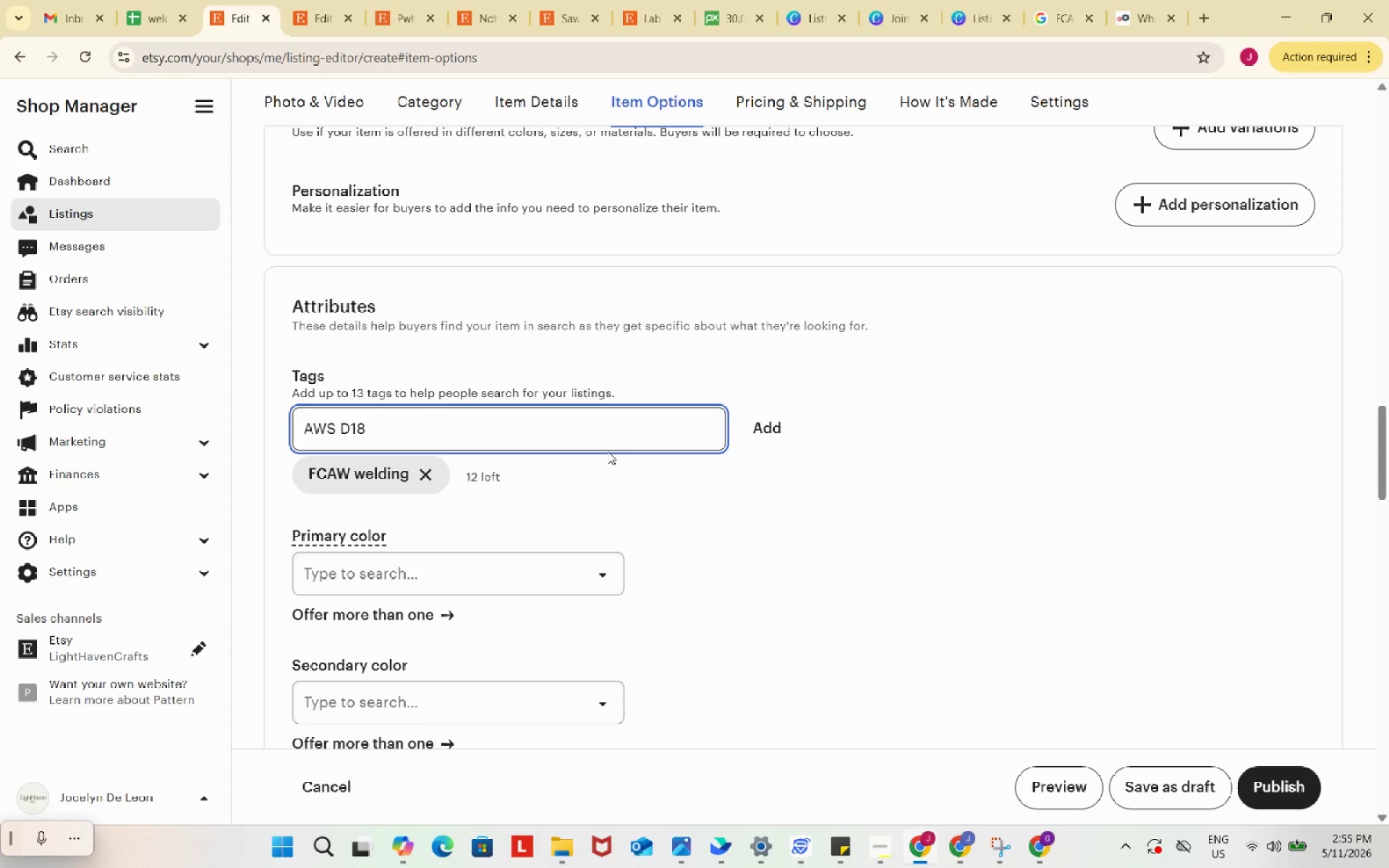 
type( seismic)
 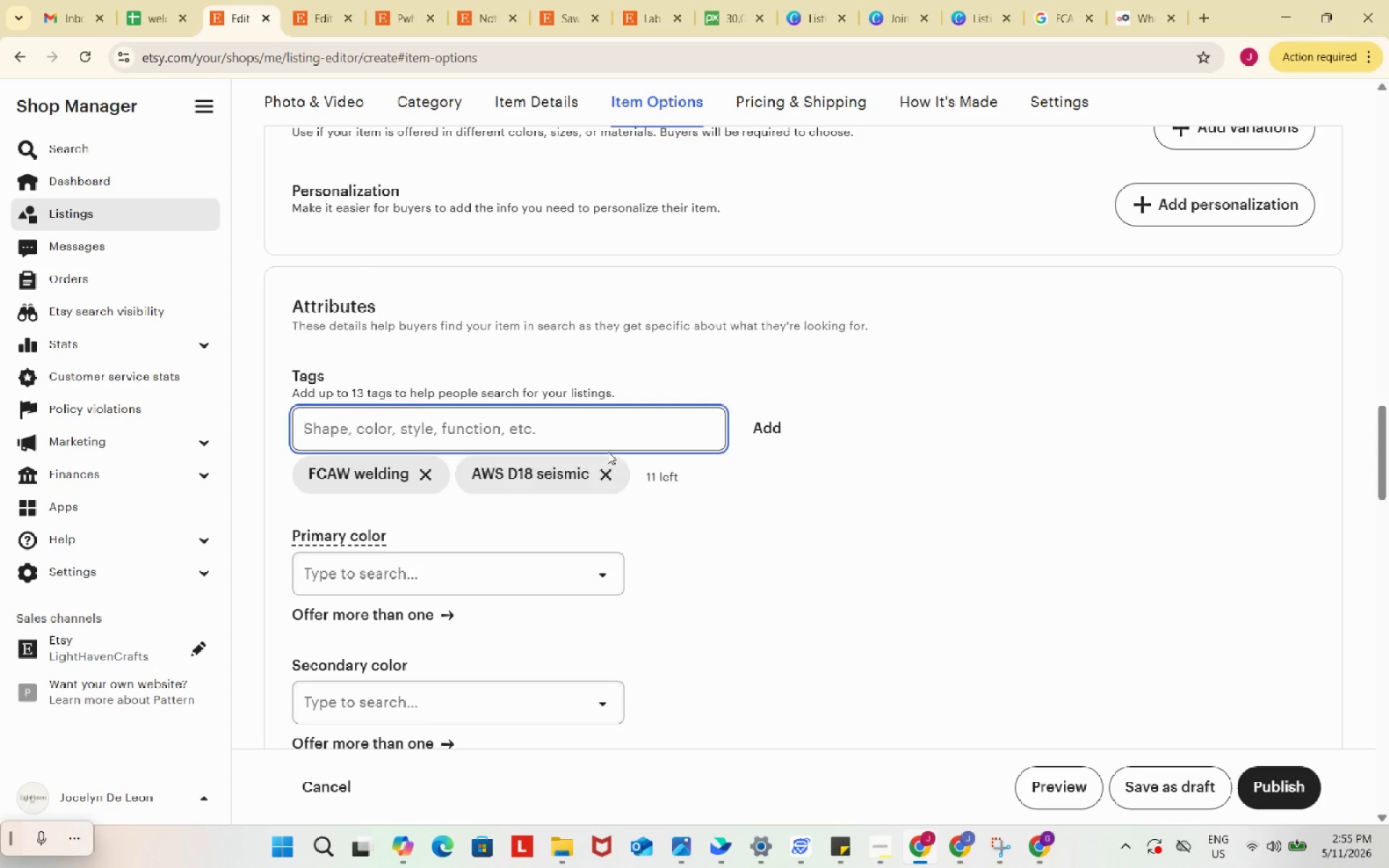 
key(Enter)
 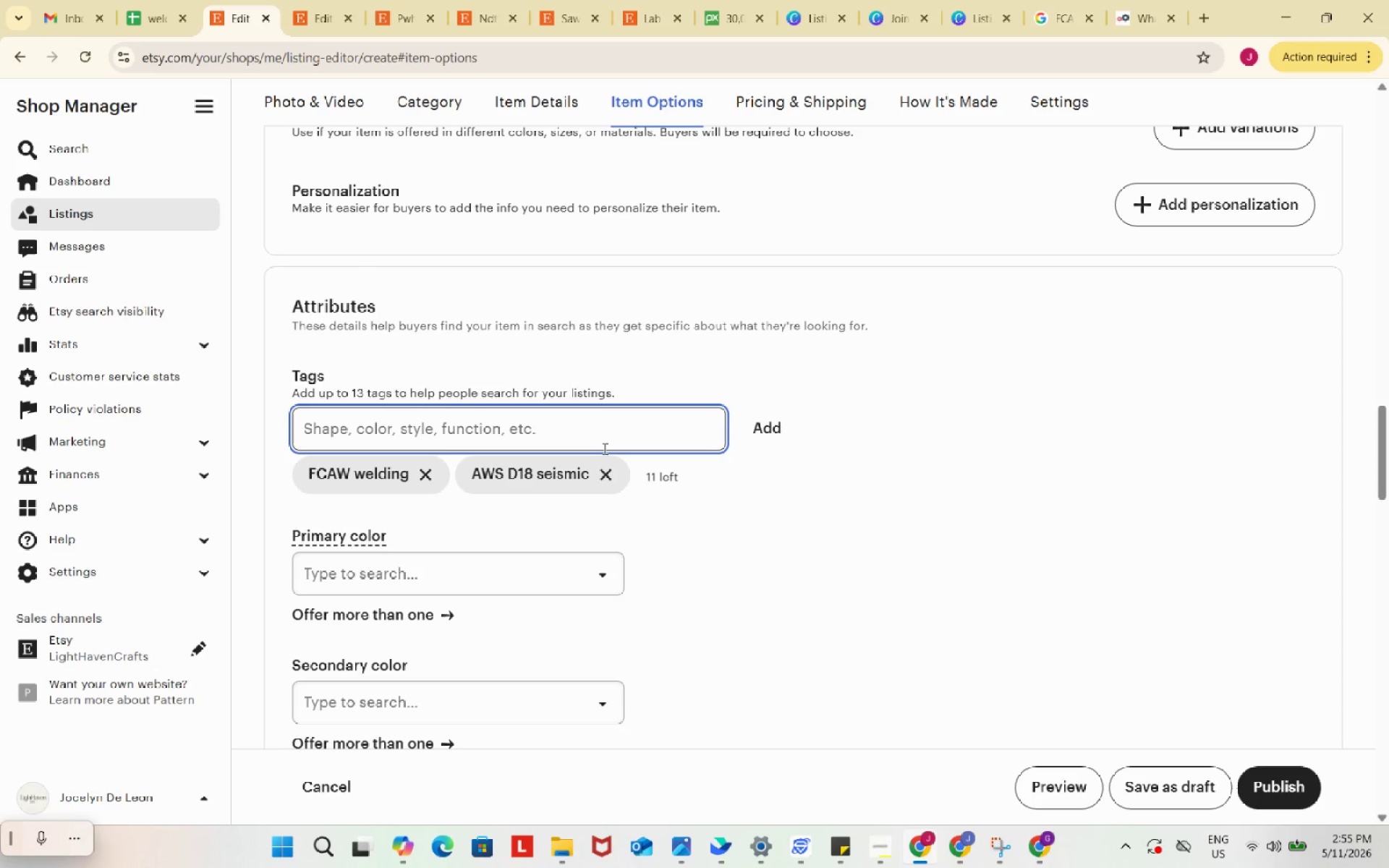 
type(high deposition)
 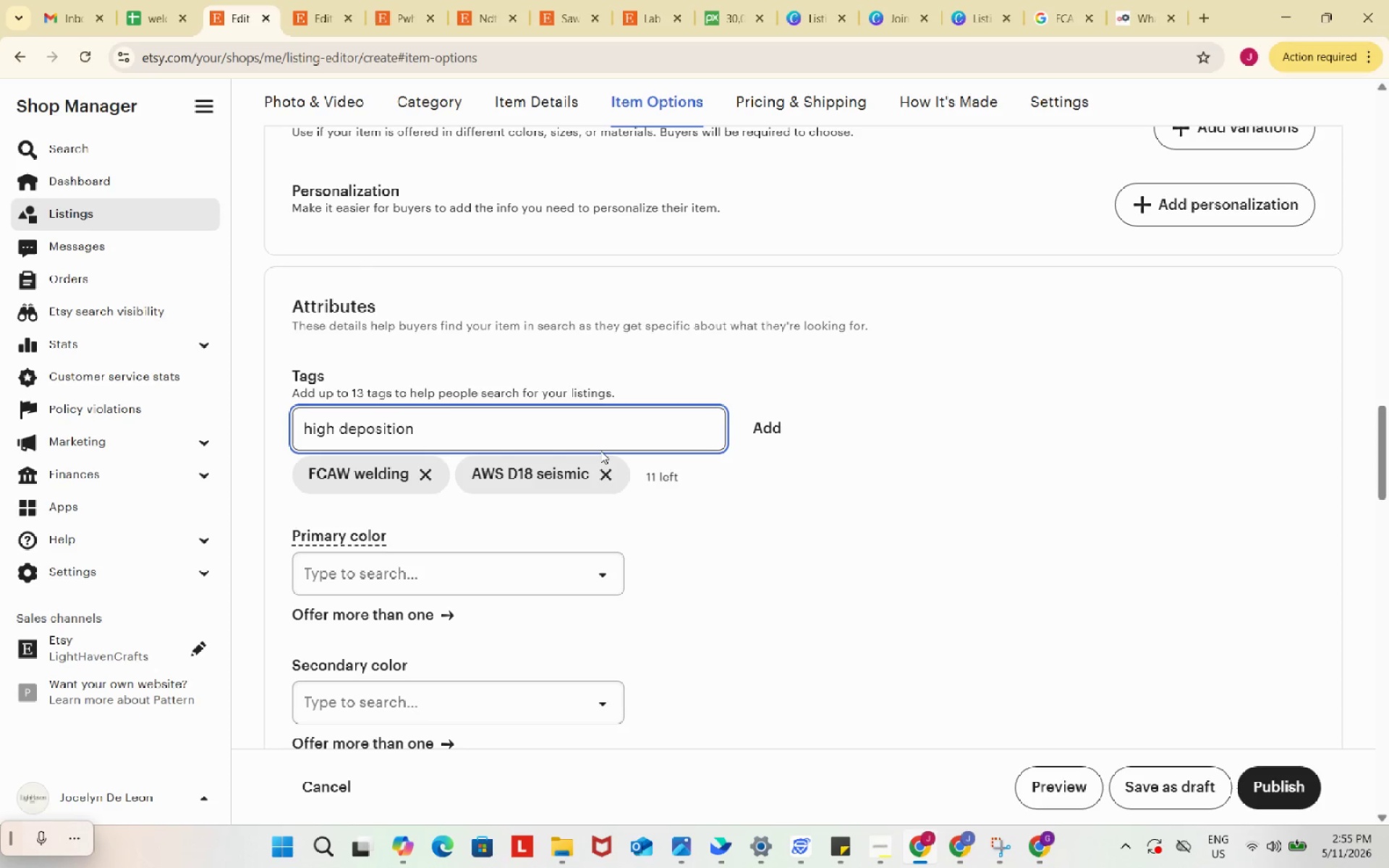 
key(Enter)
 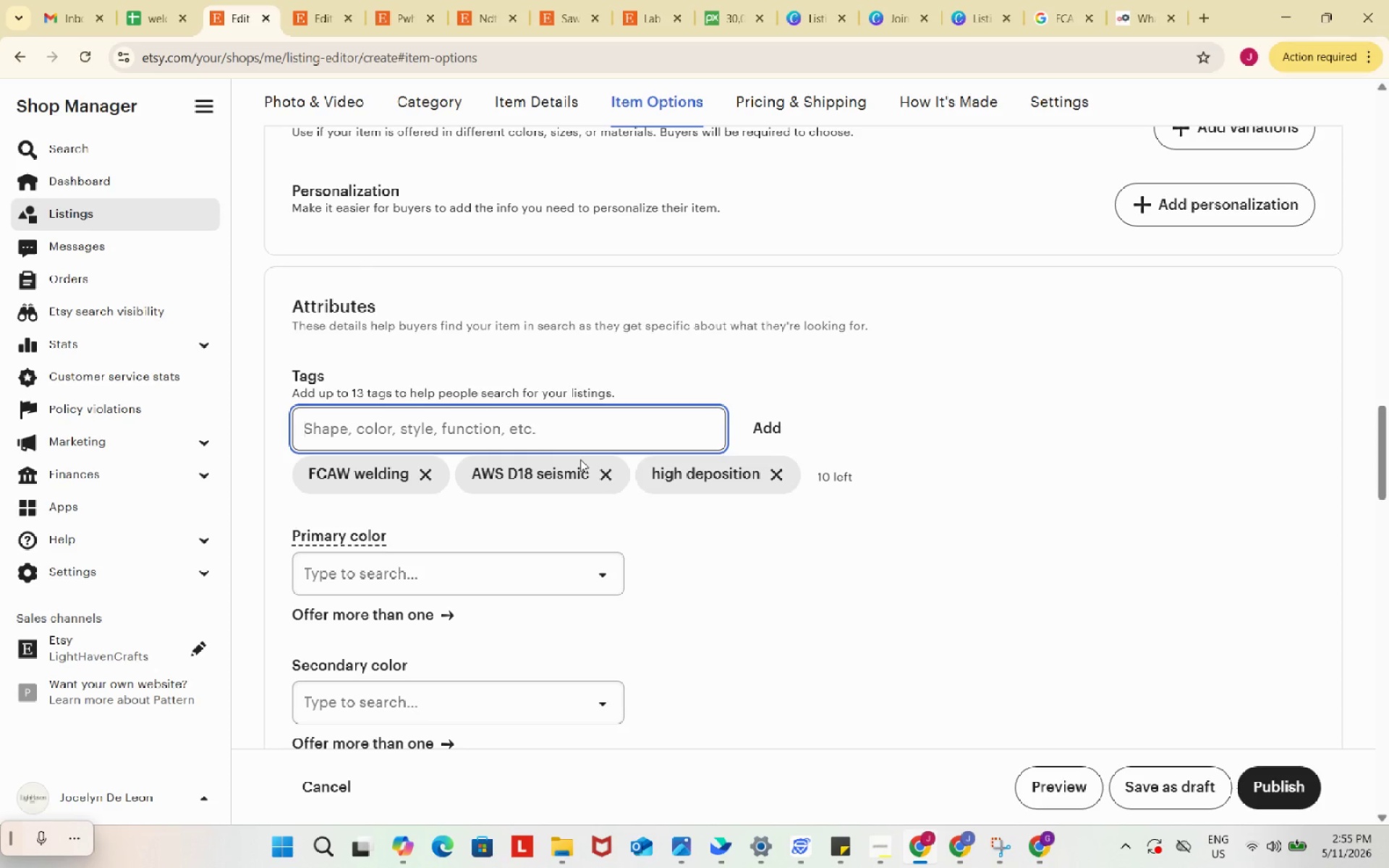 
type(structural welding)
 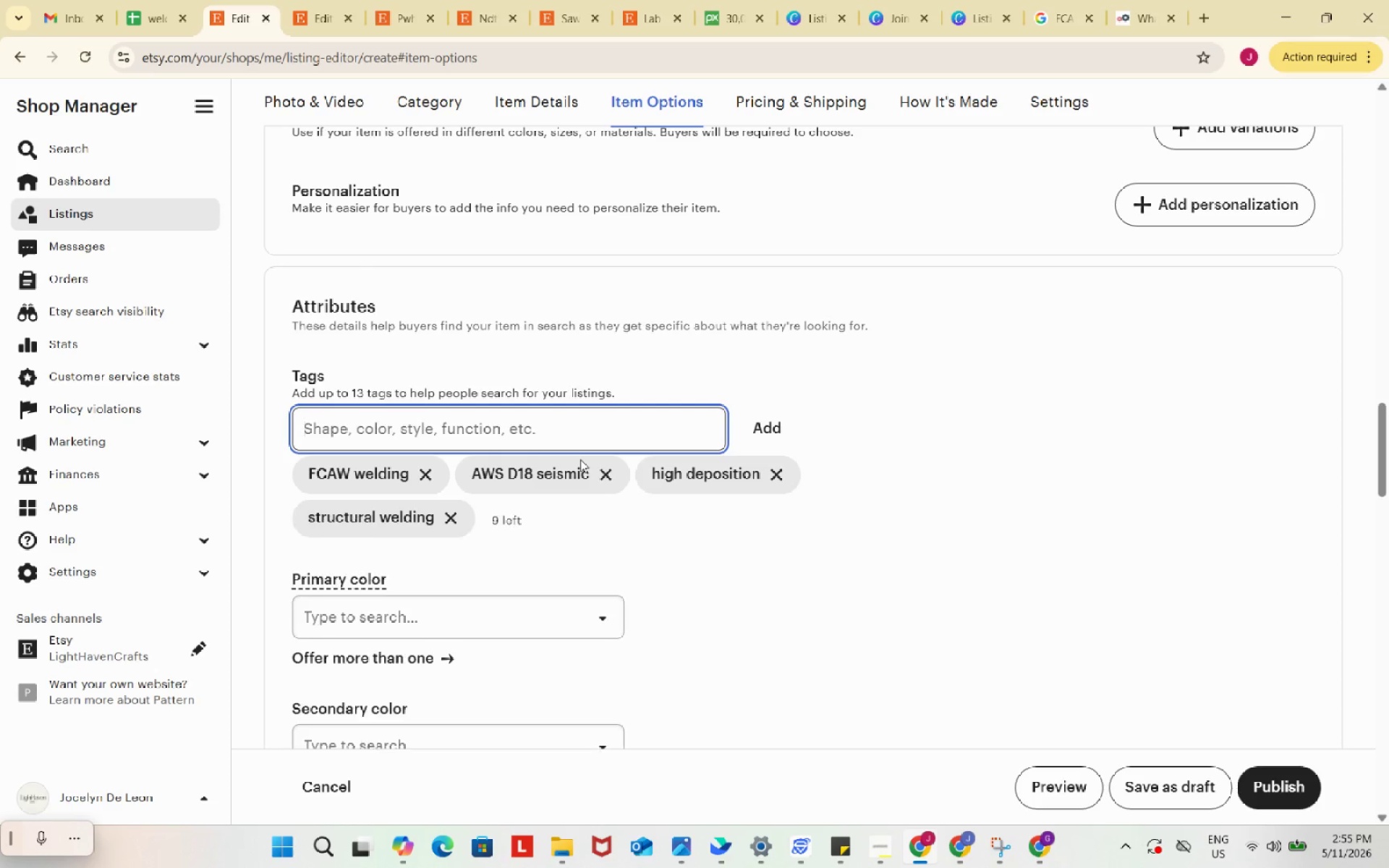 
key(Enter)
 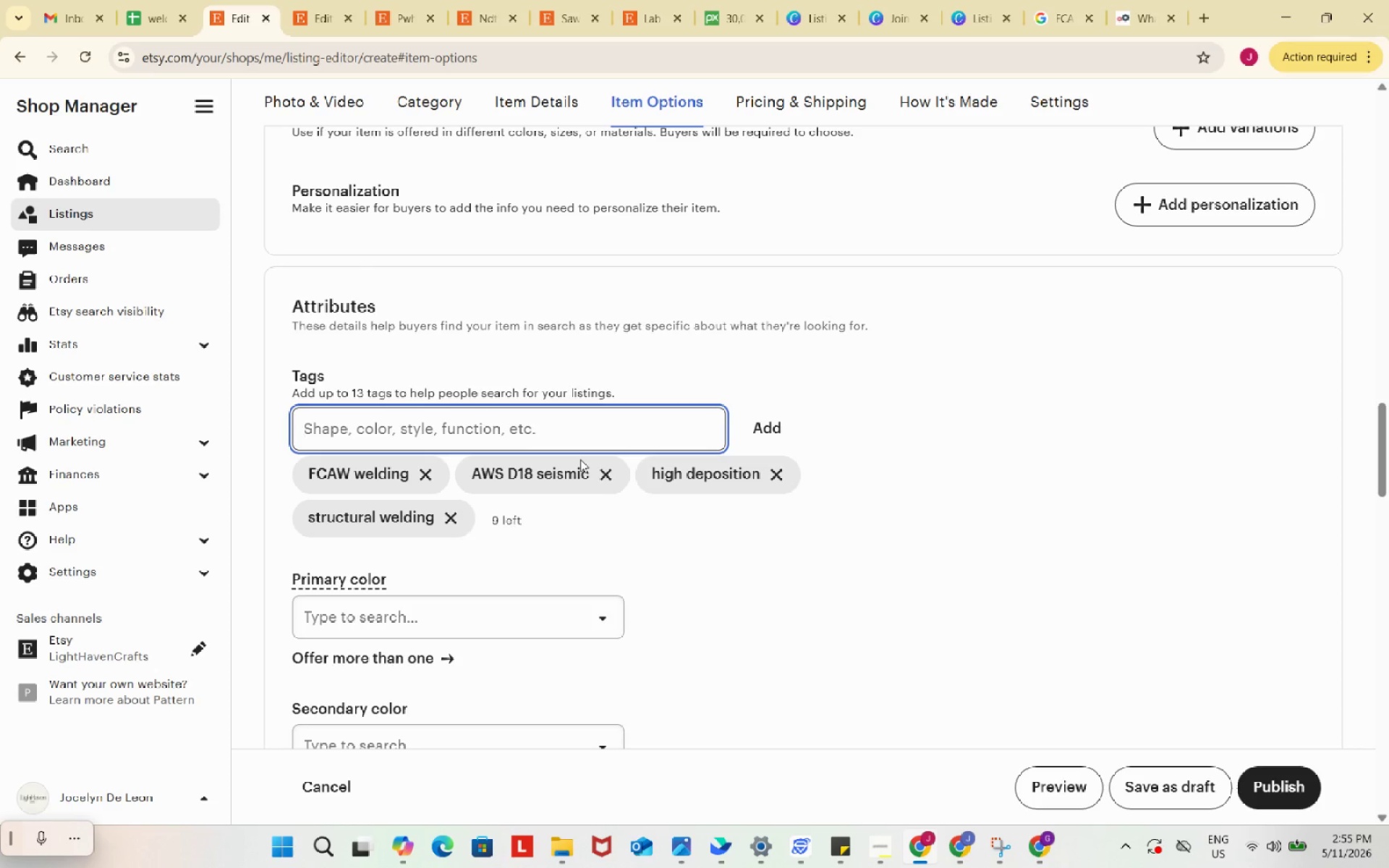 
type(welding study guide)
 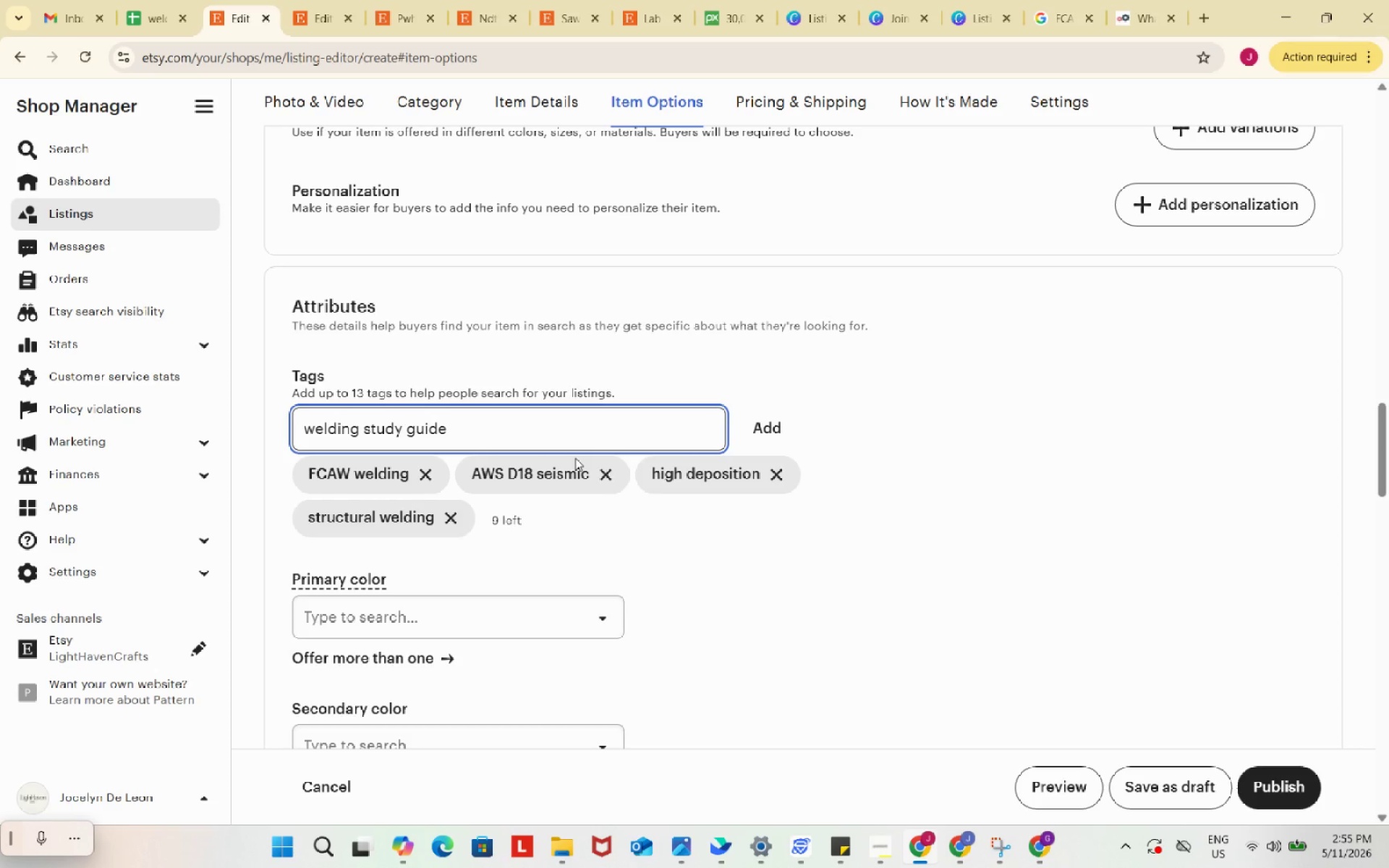 
wait(7.97)
 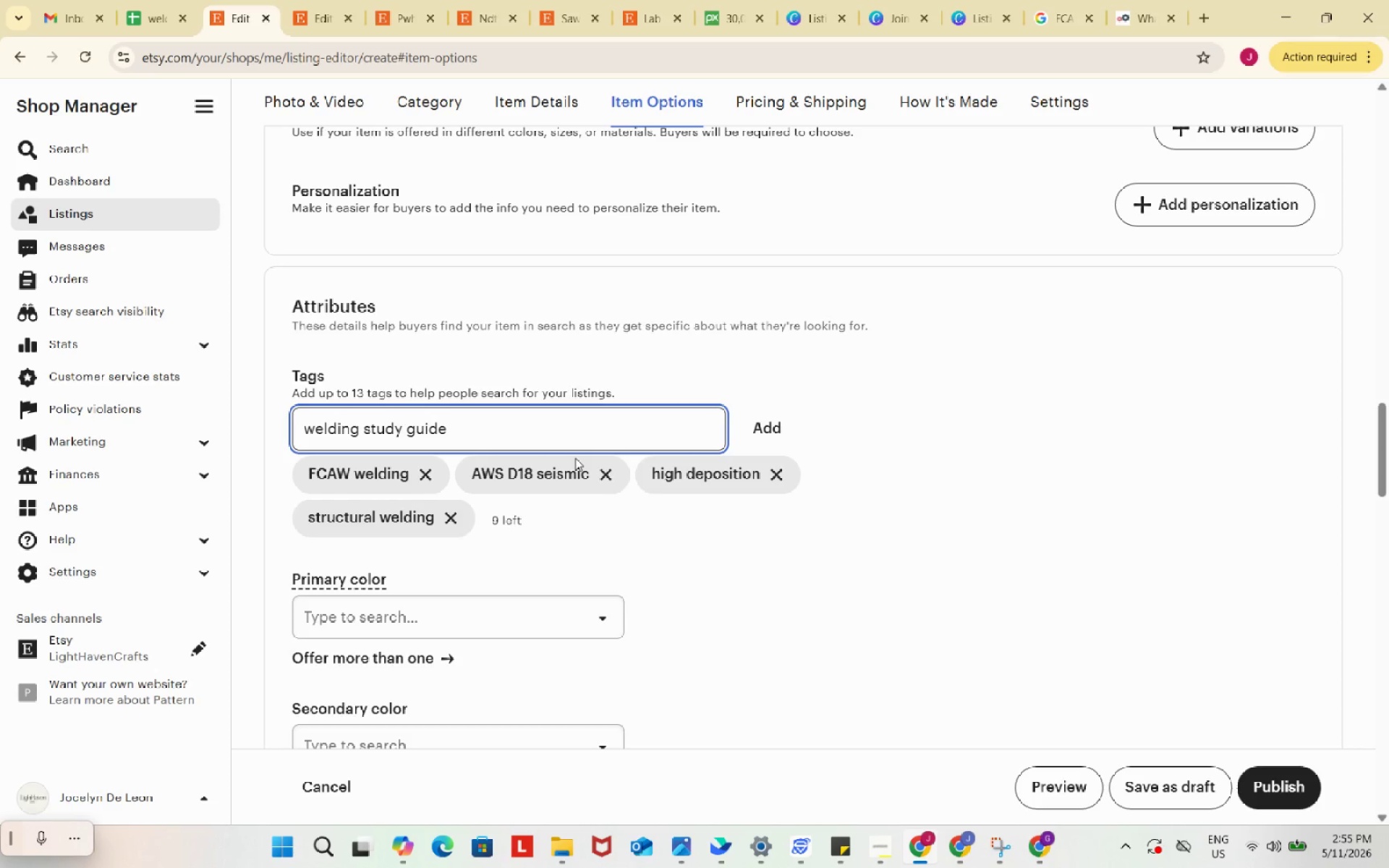 
key(Enter)
 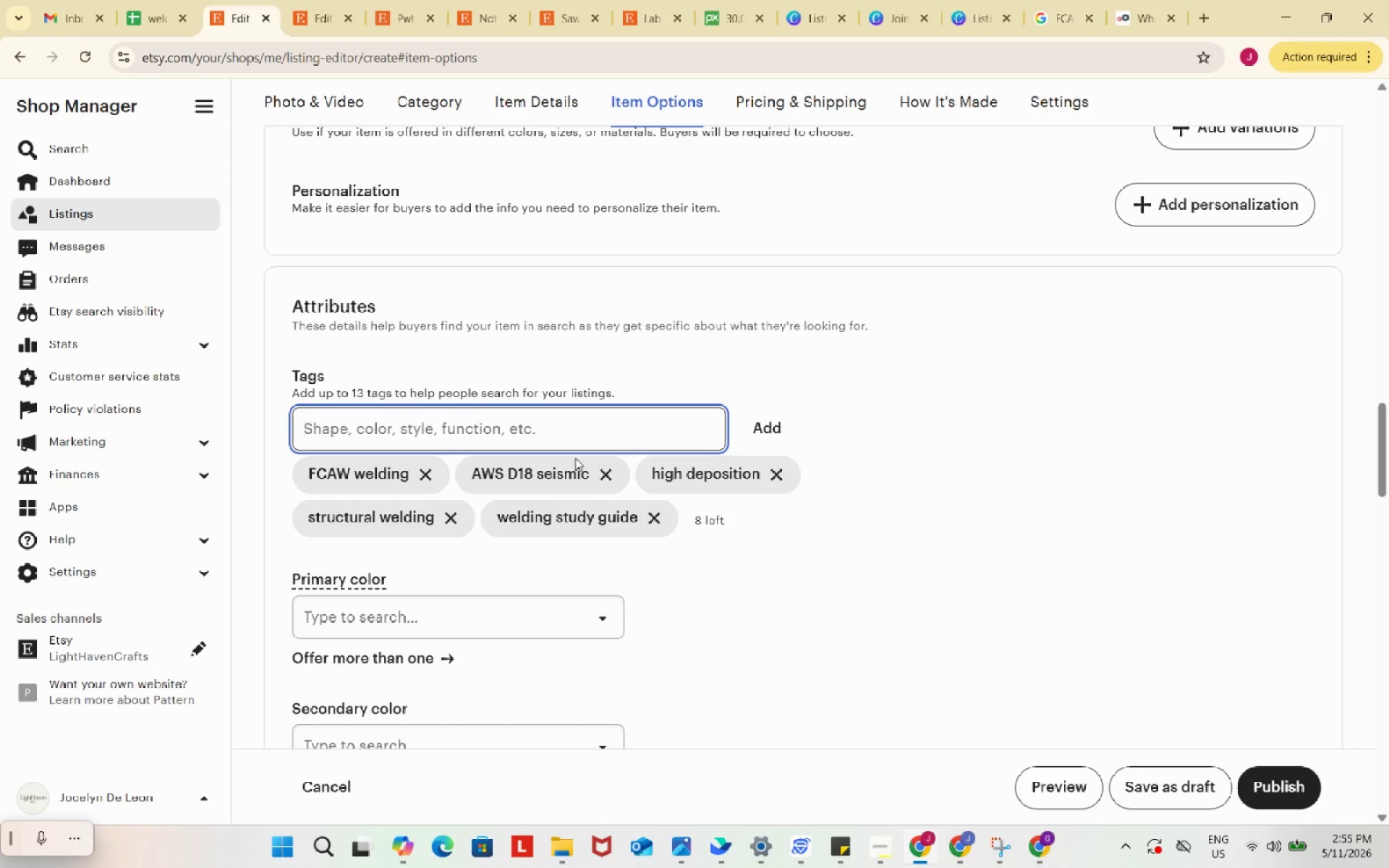 
type(AWS D11 endorsement)
 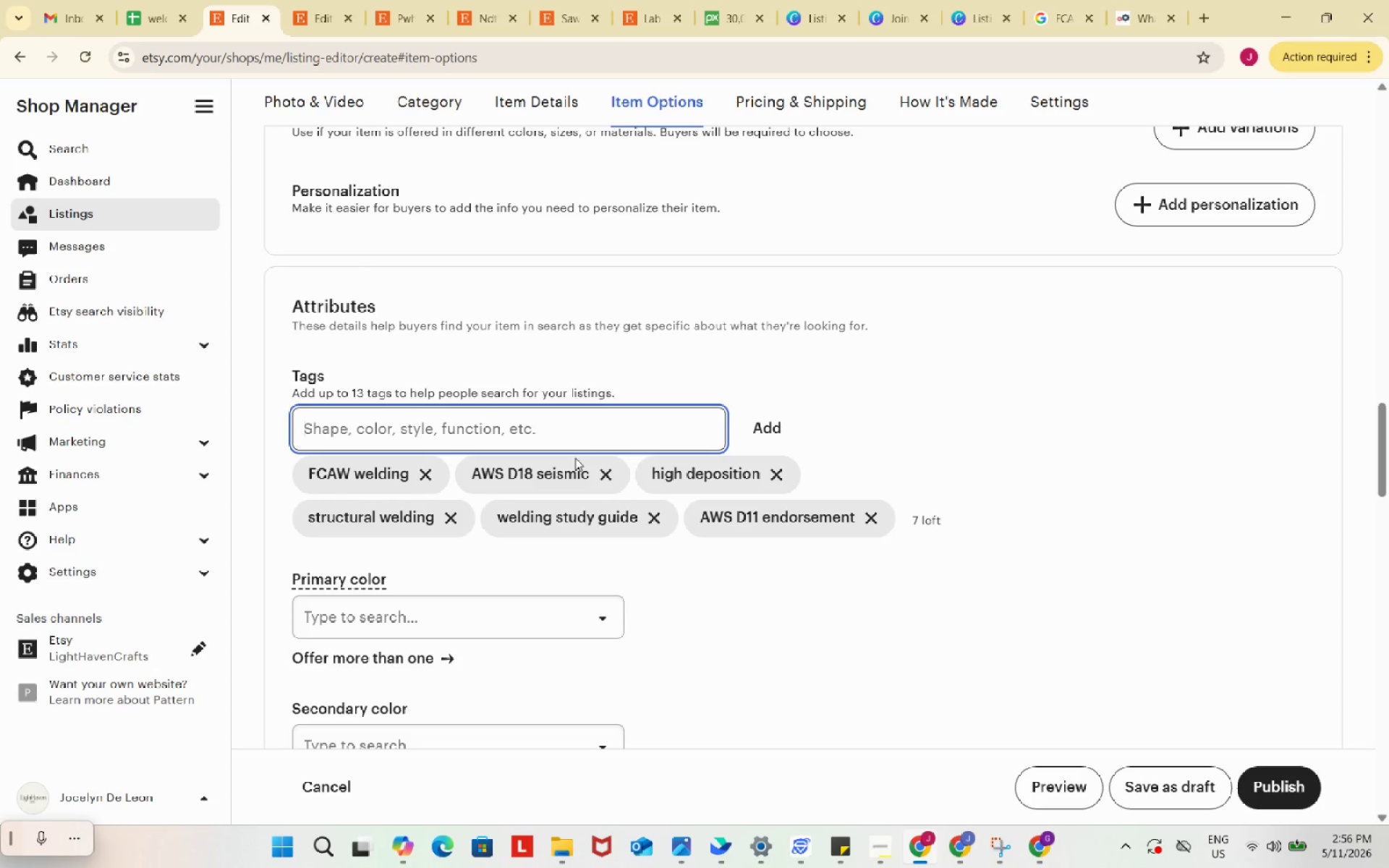 
key(Enter)
 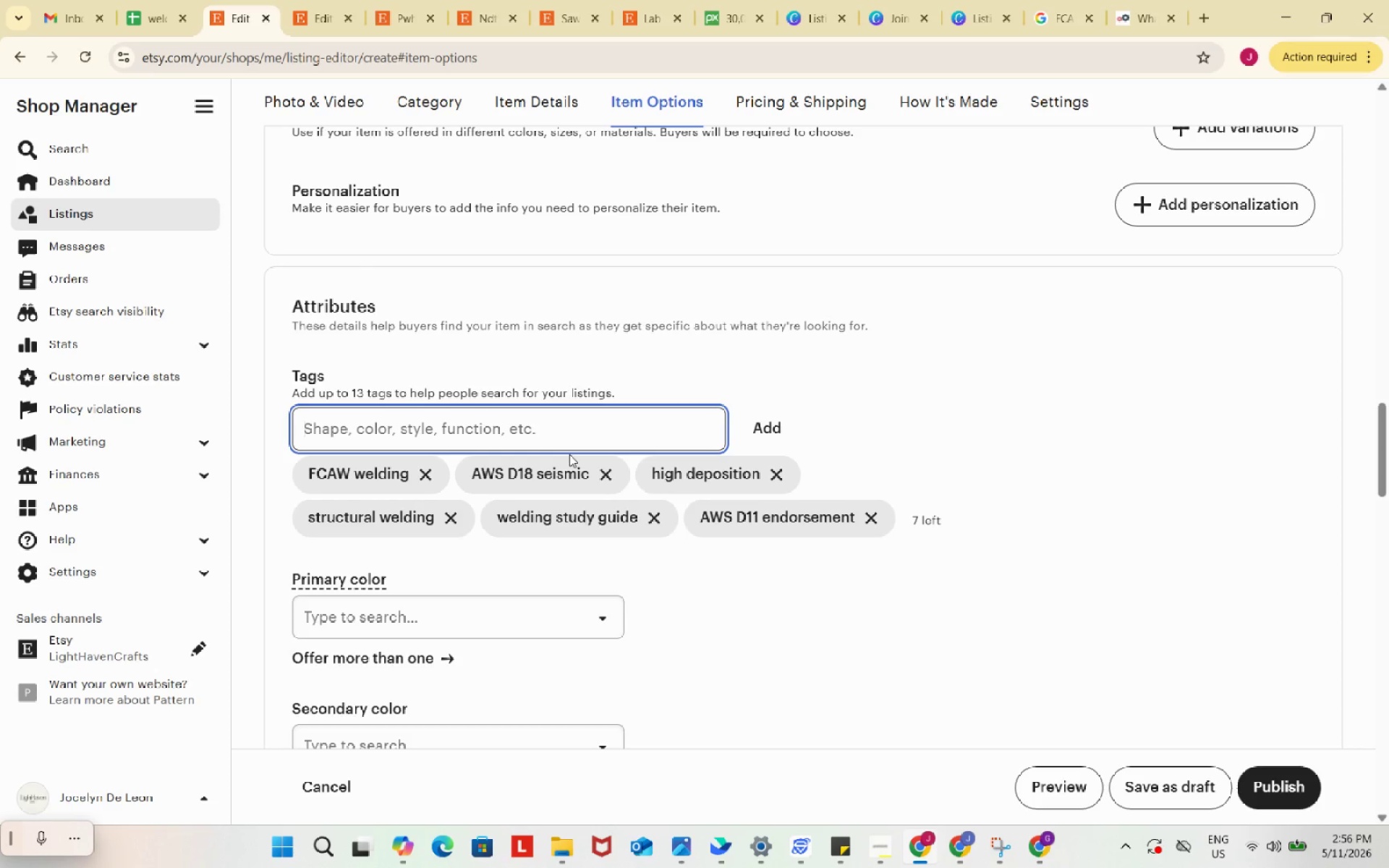 
type(seismic welding)
 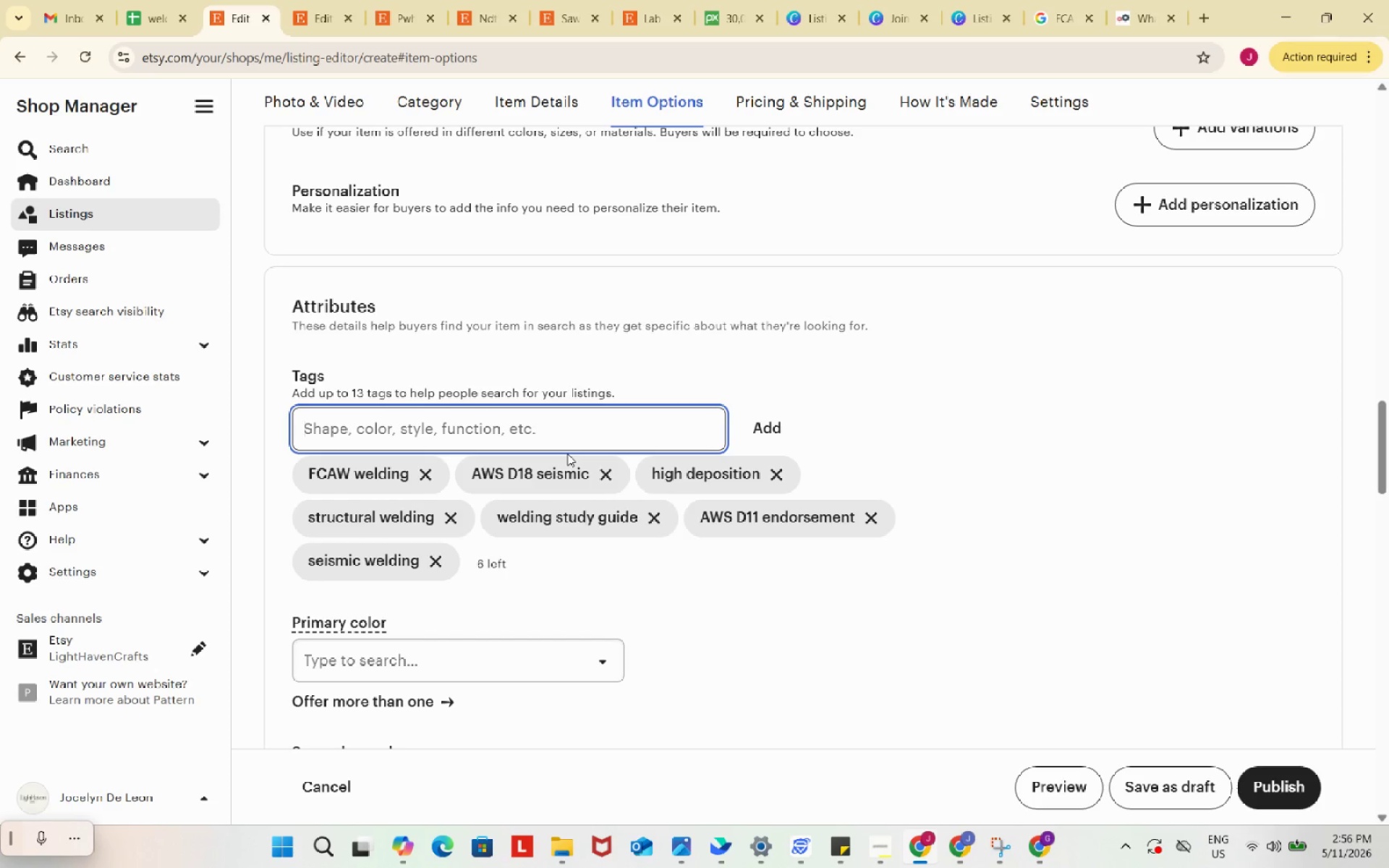 
key(Enter)
 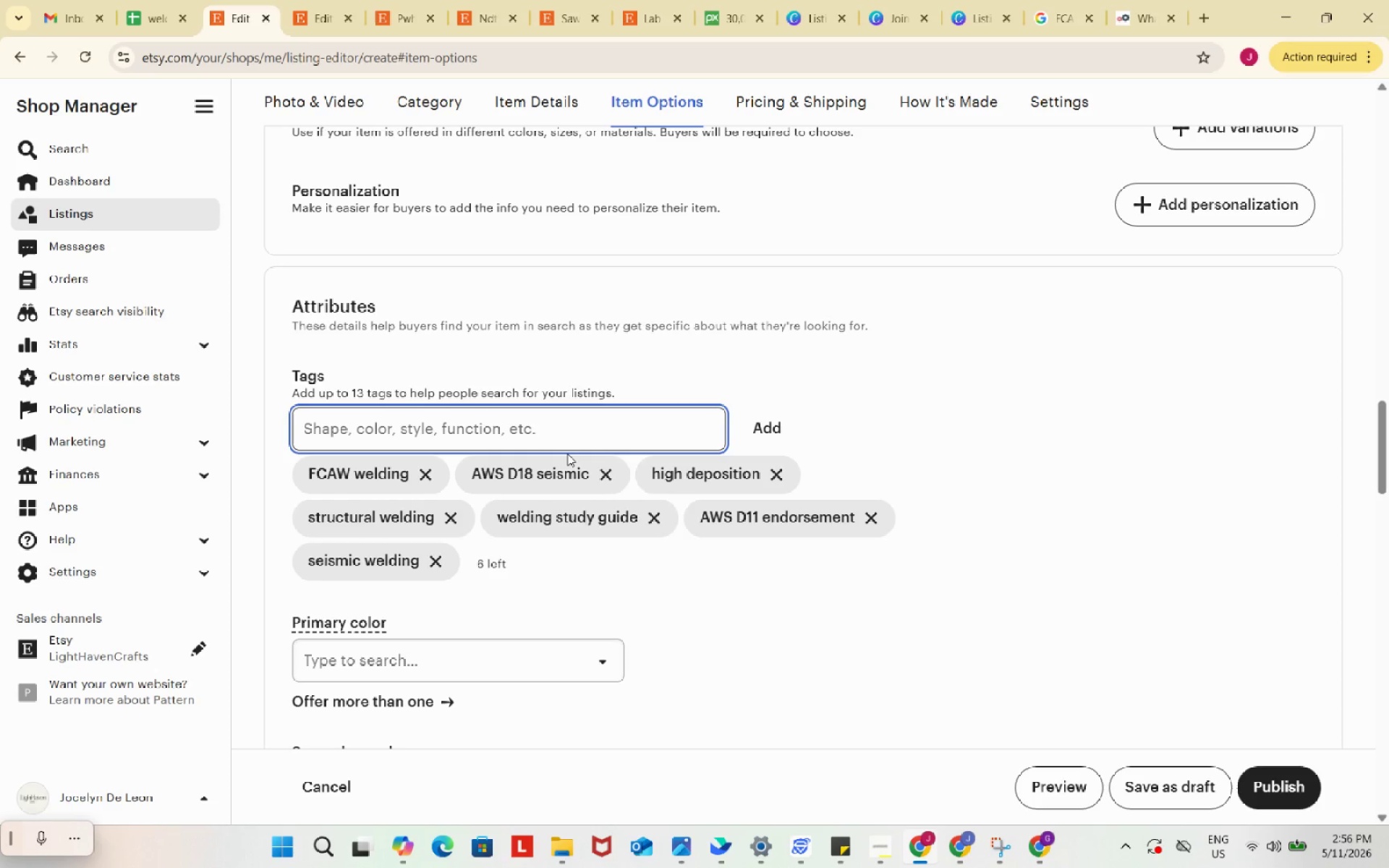 
type(flux core welding)
 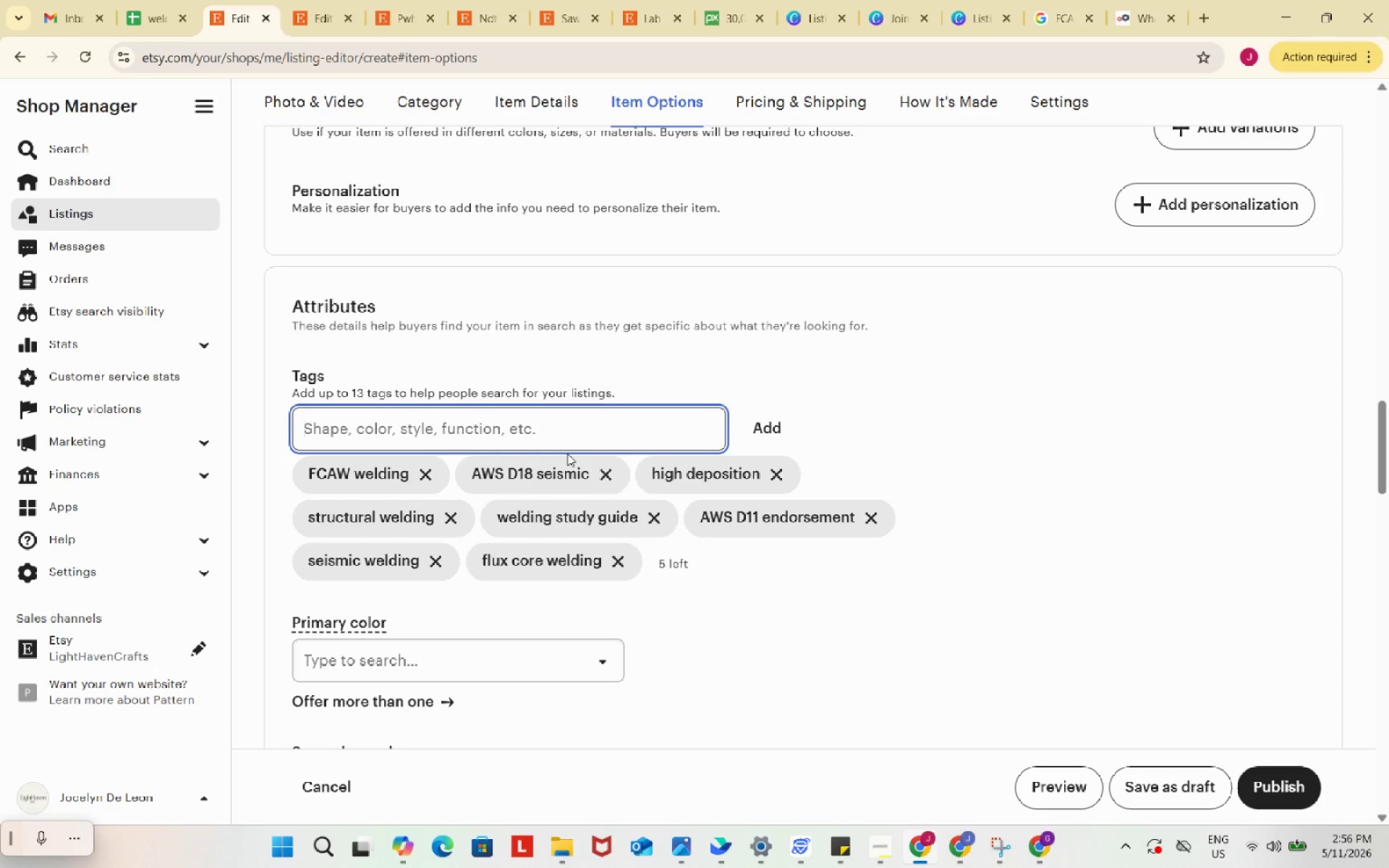 
key(Enter)
 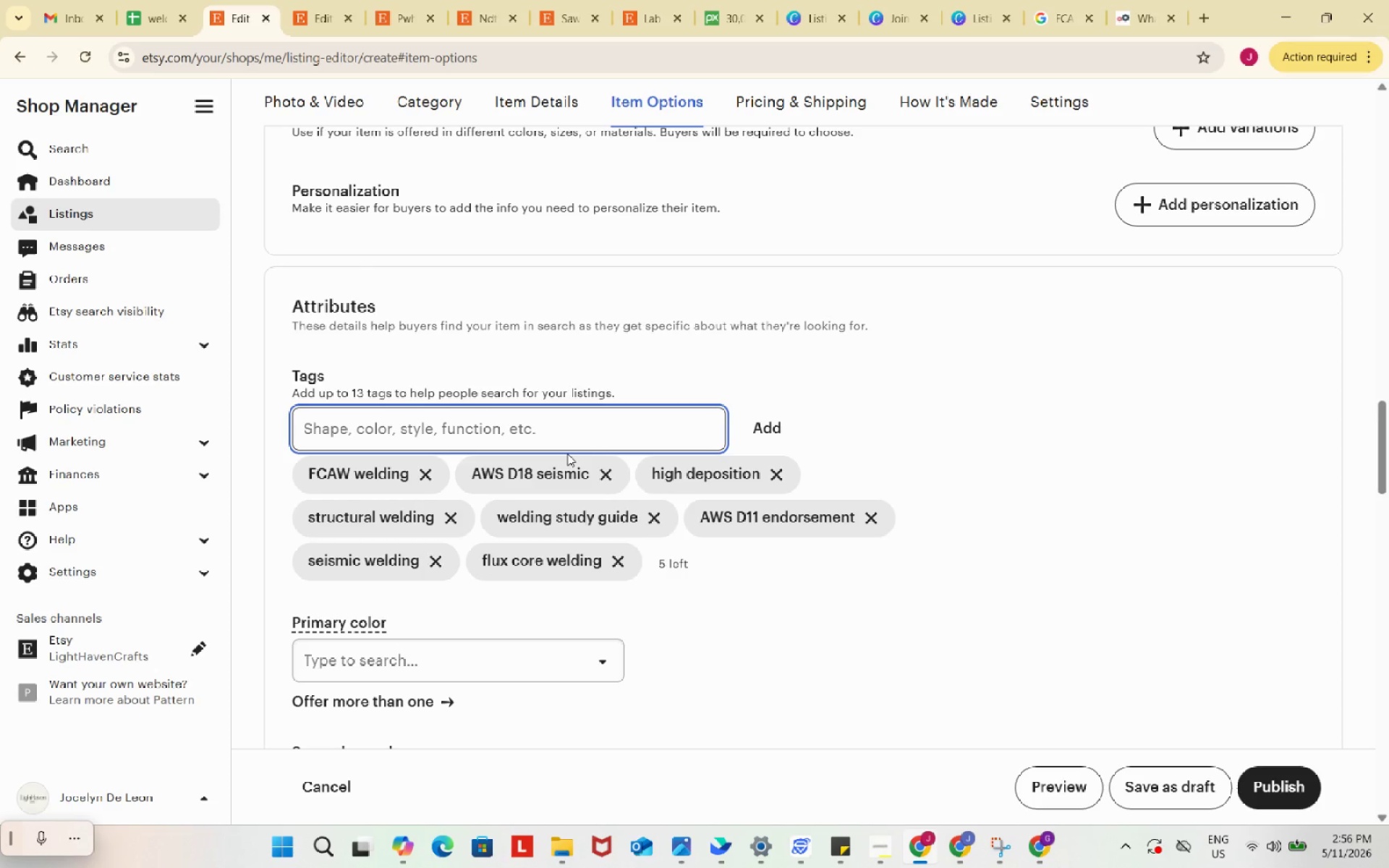 
wait(16.88)
 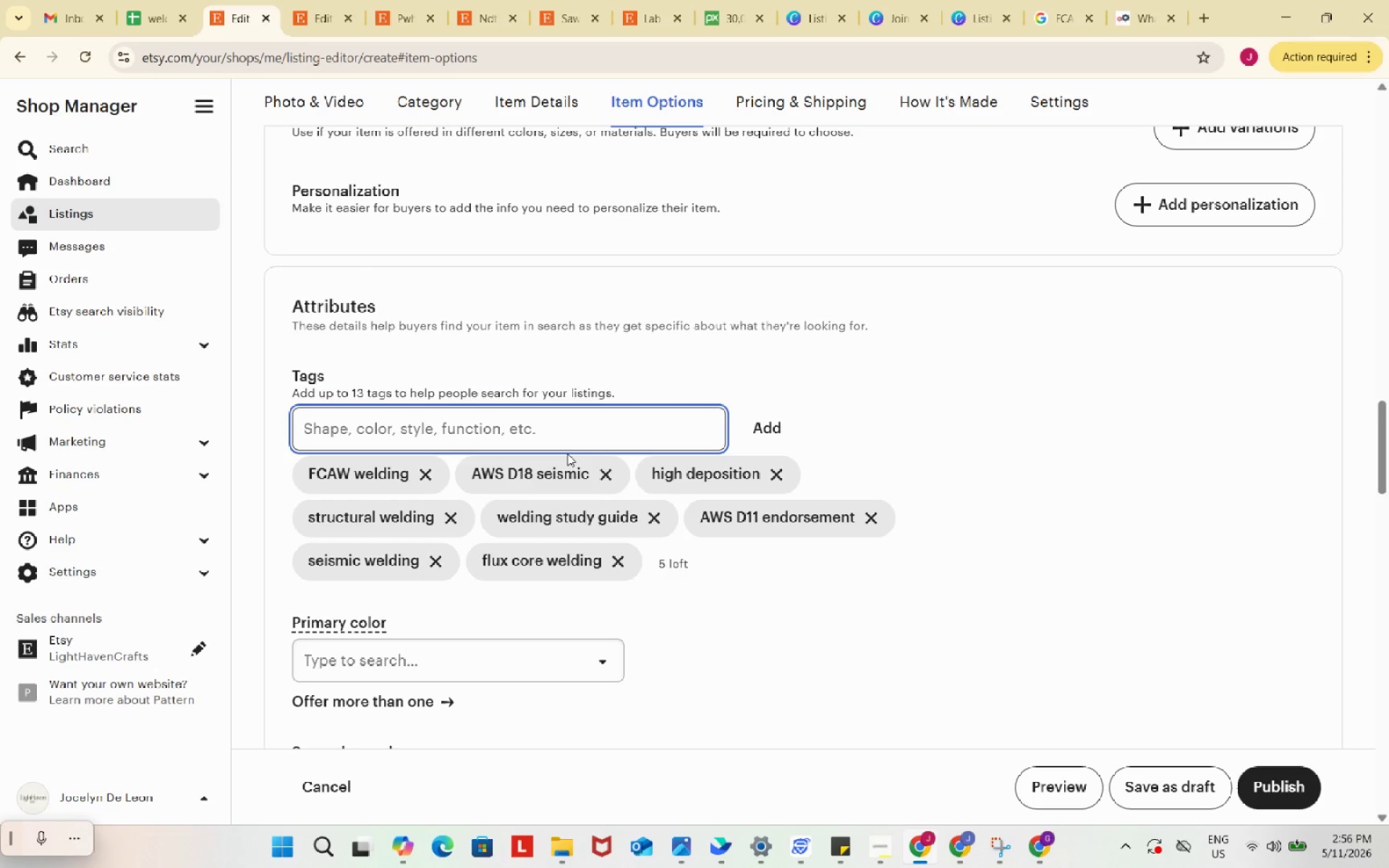 
left_click([567, 447])
 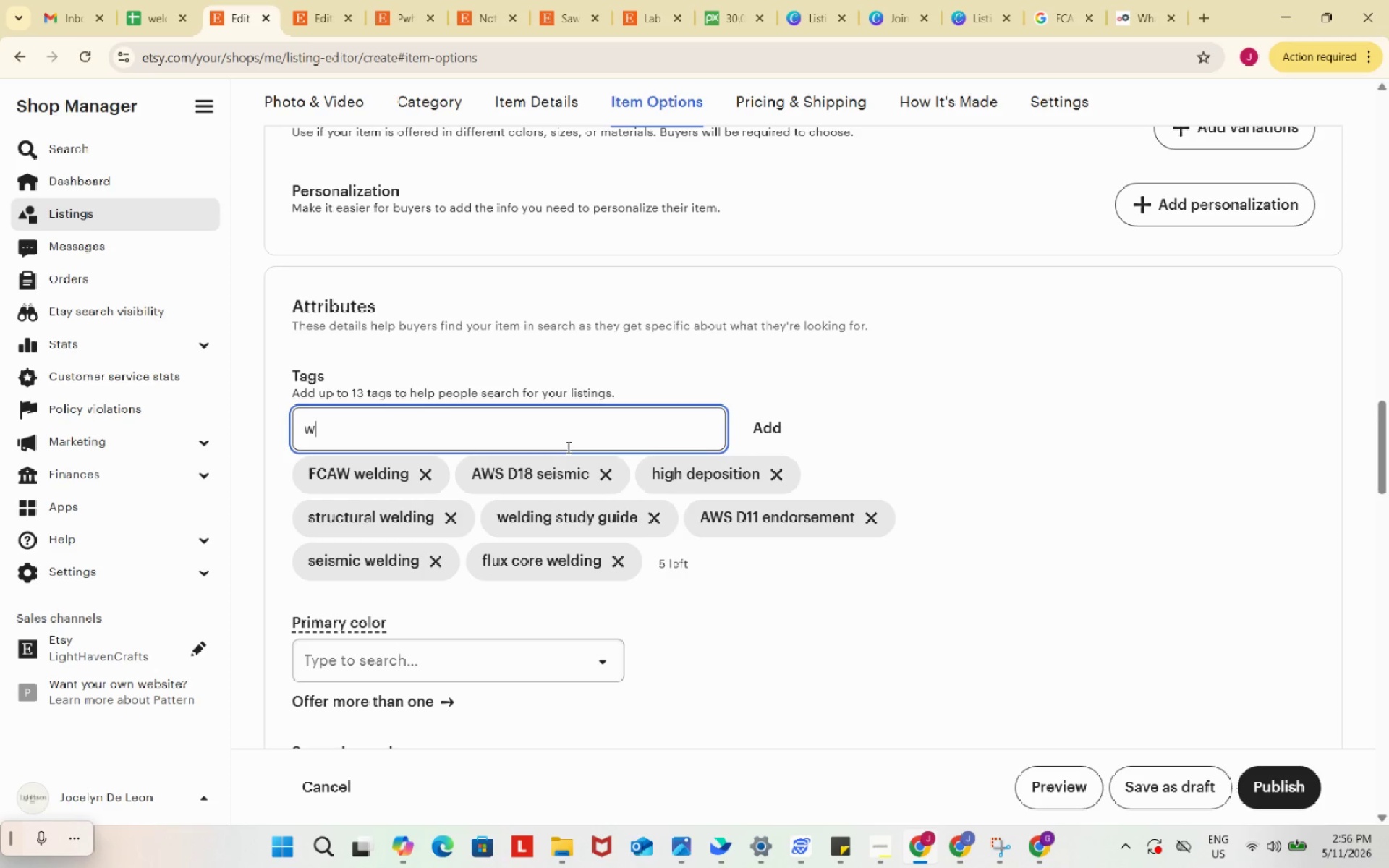 
type(welding apprecntice)
key(Backspace)
key(Backspace)
key(Backspace)
key(Backspace)
key(Backspace)
key(Backspace)
type(ntice)
 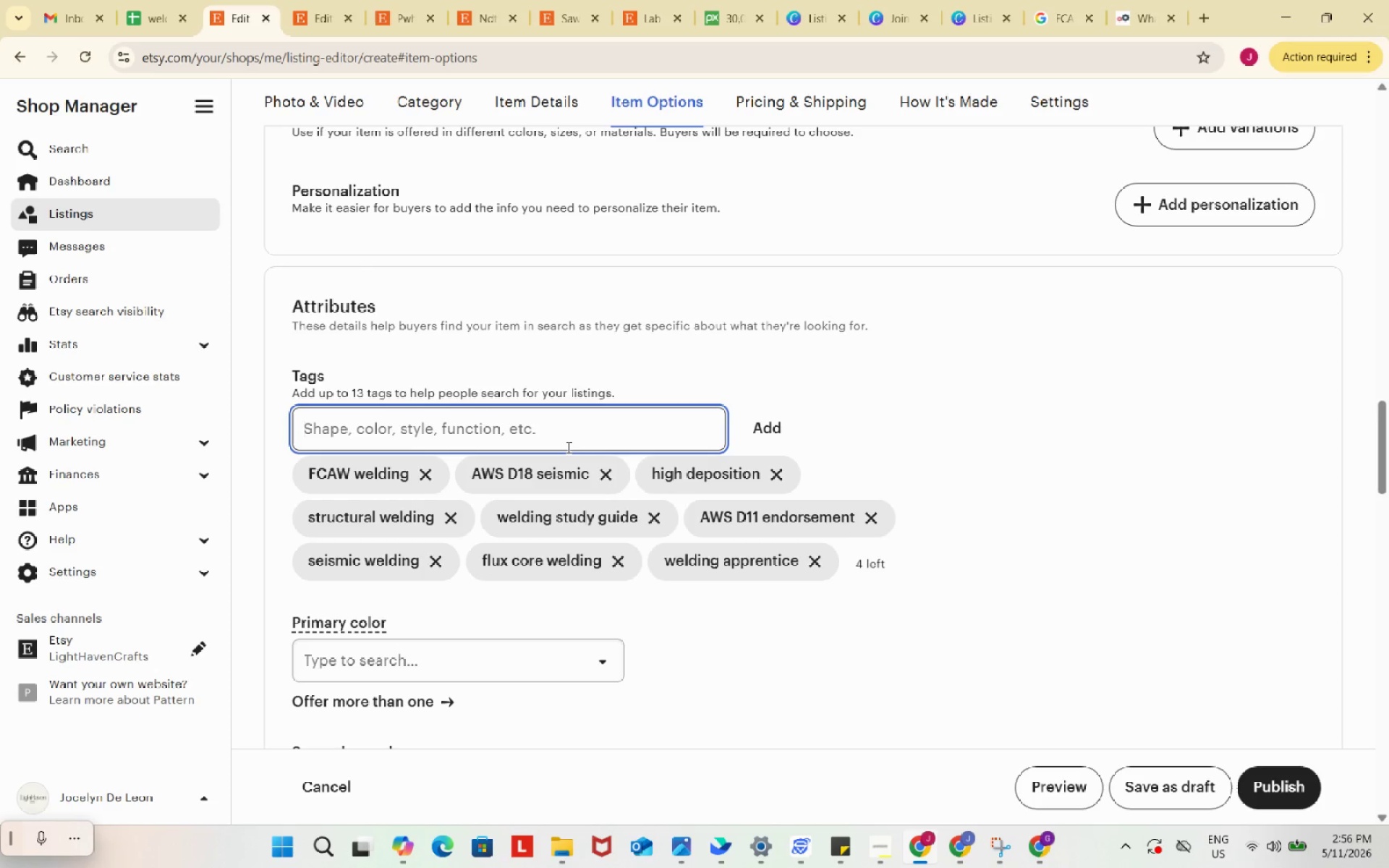 
key(Enter)
 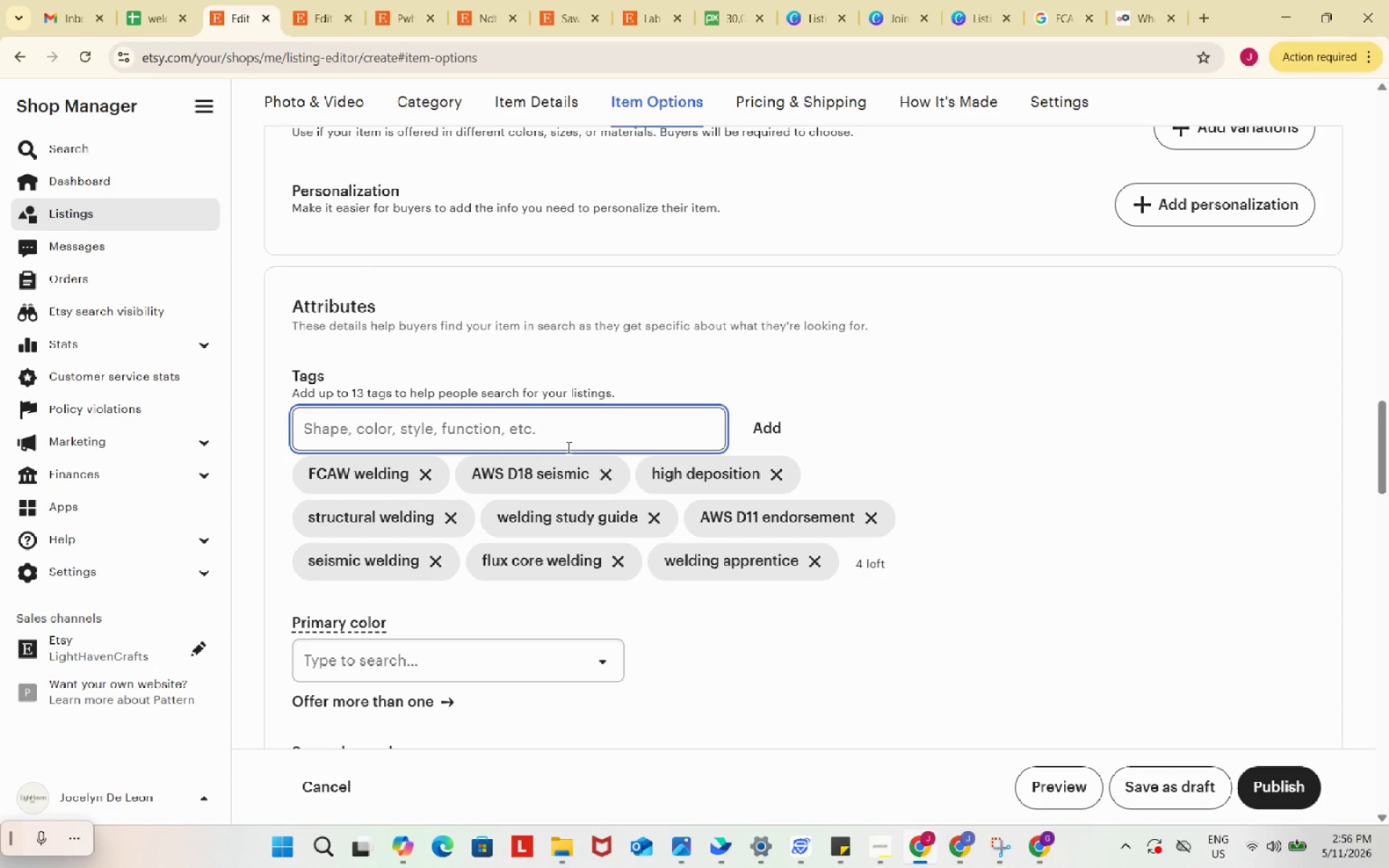 
type(demand critical weld)
 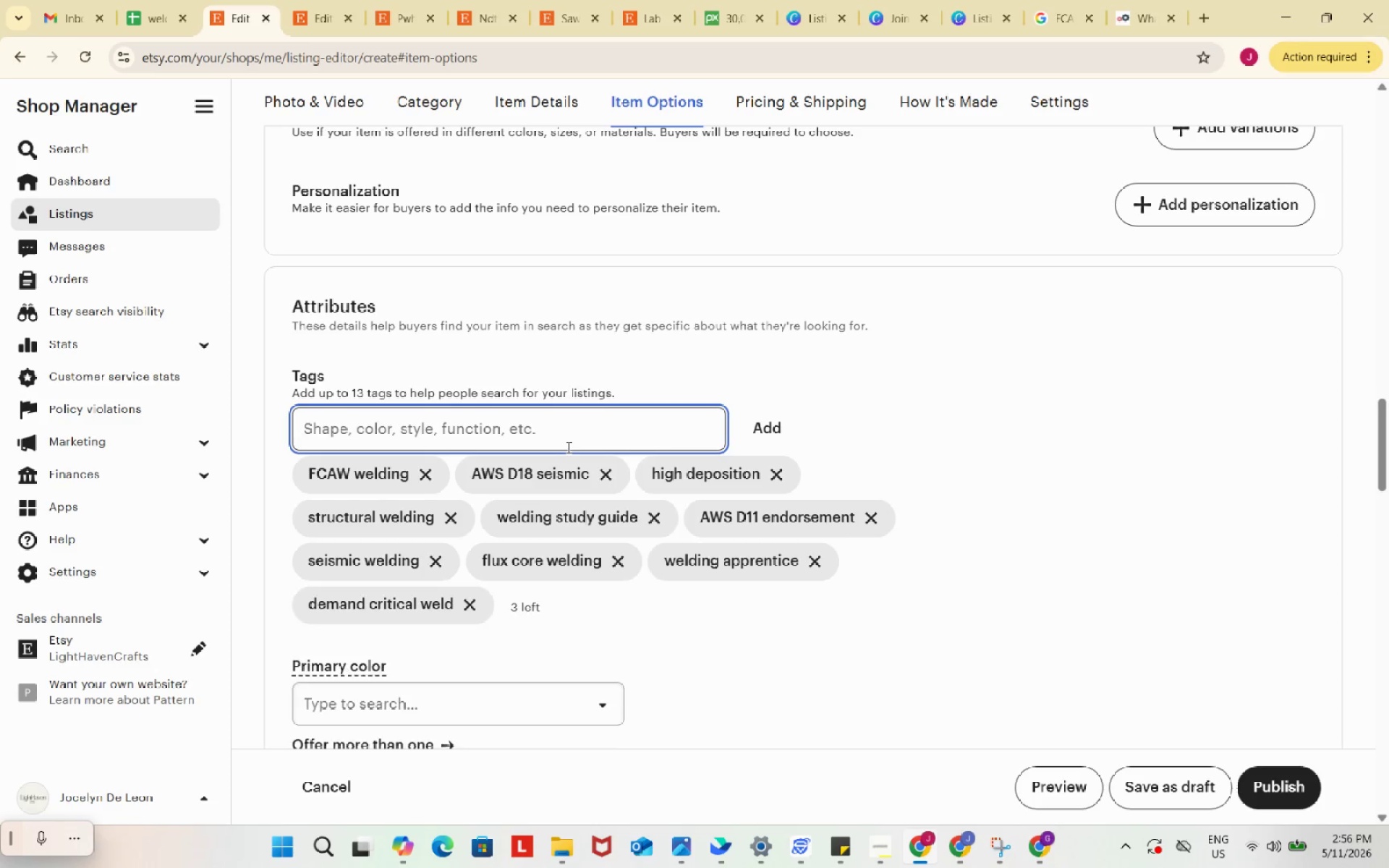 
key(Enter)
 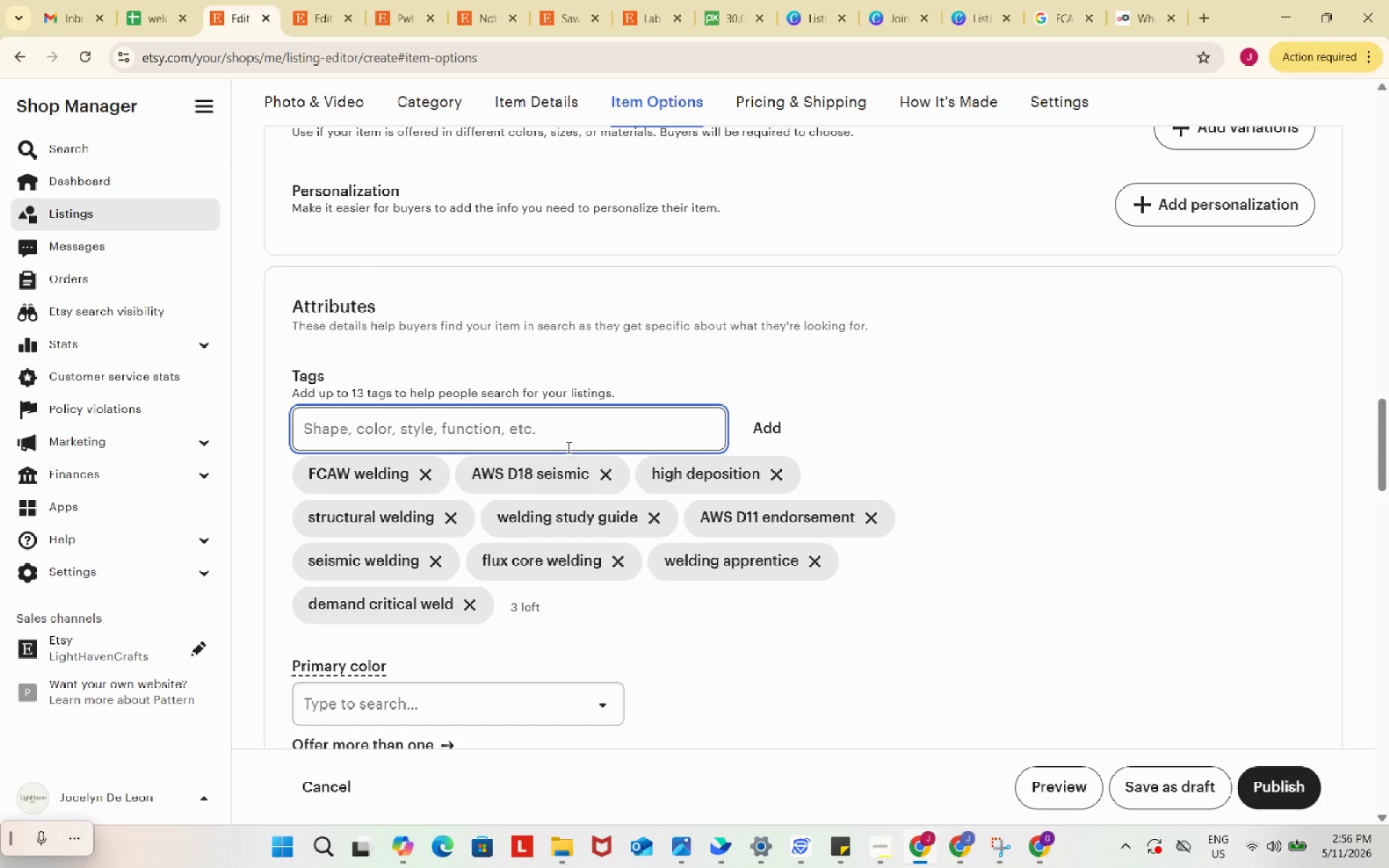 
type(welding )
 